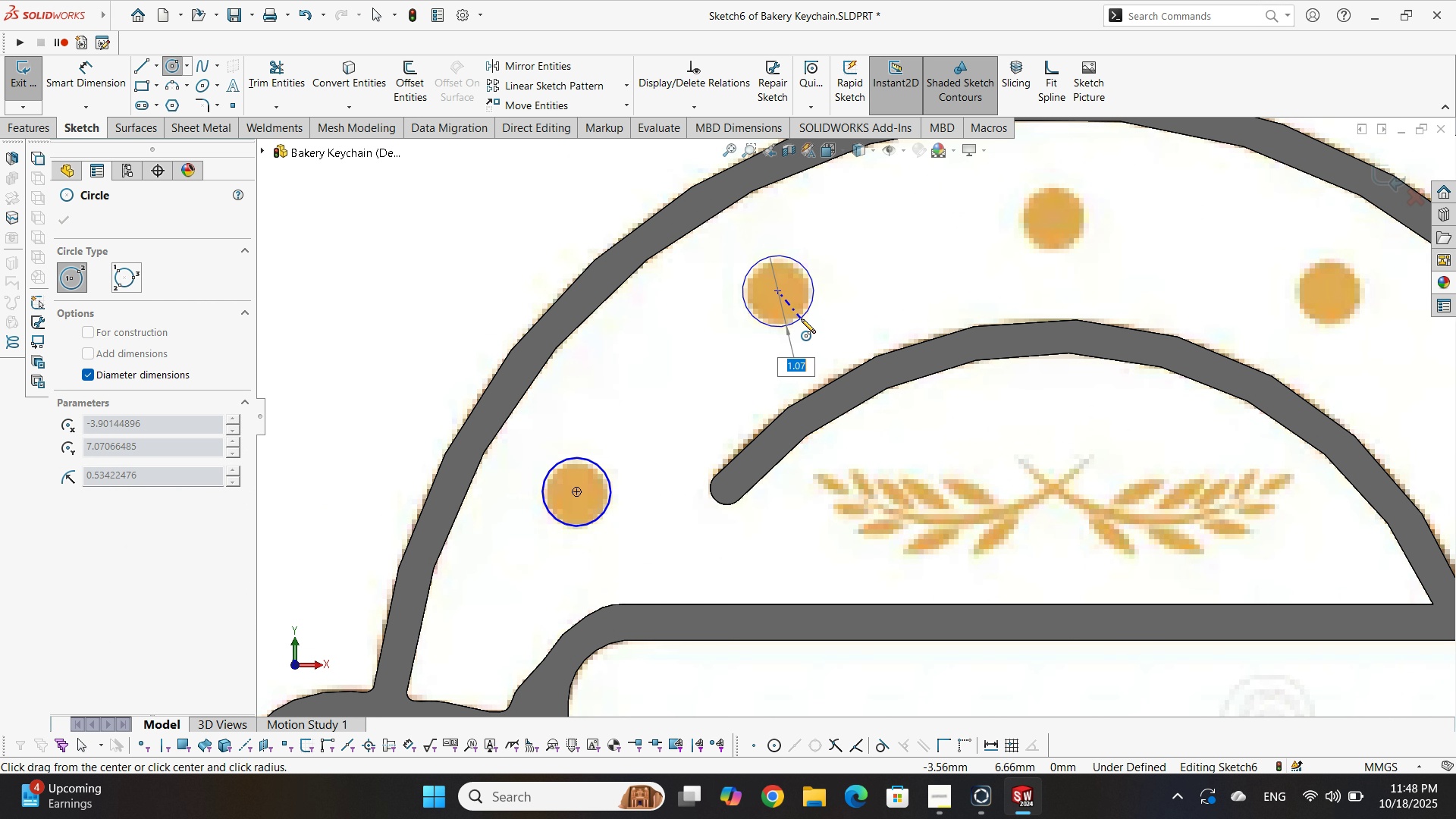 
left_click([801, 317])
 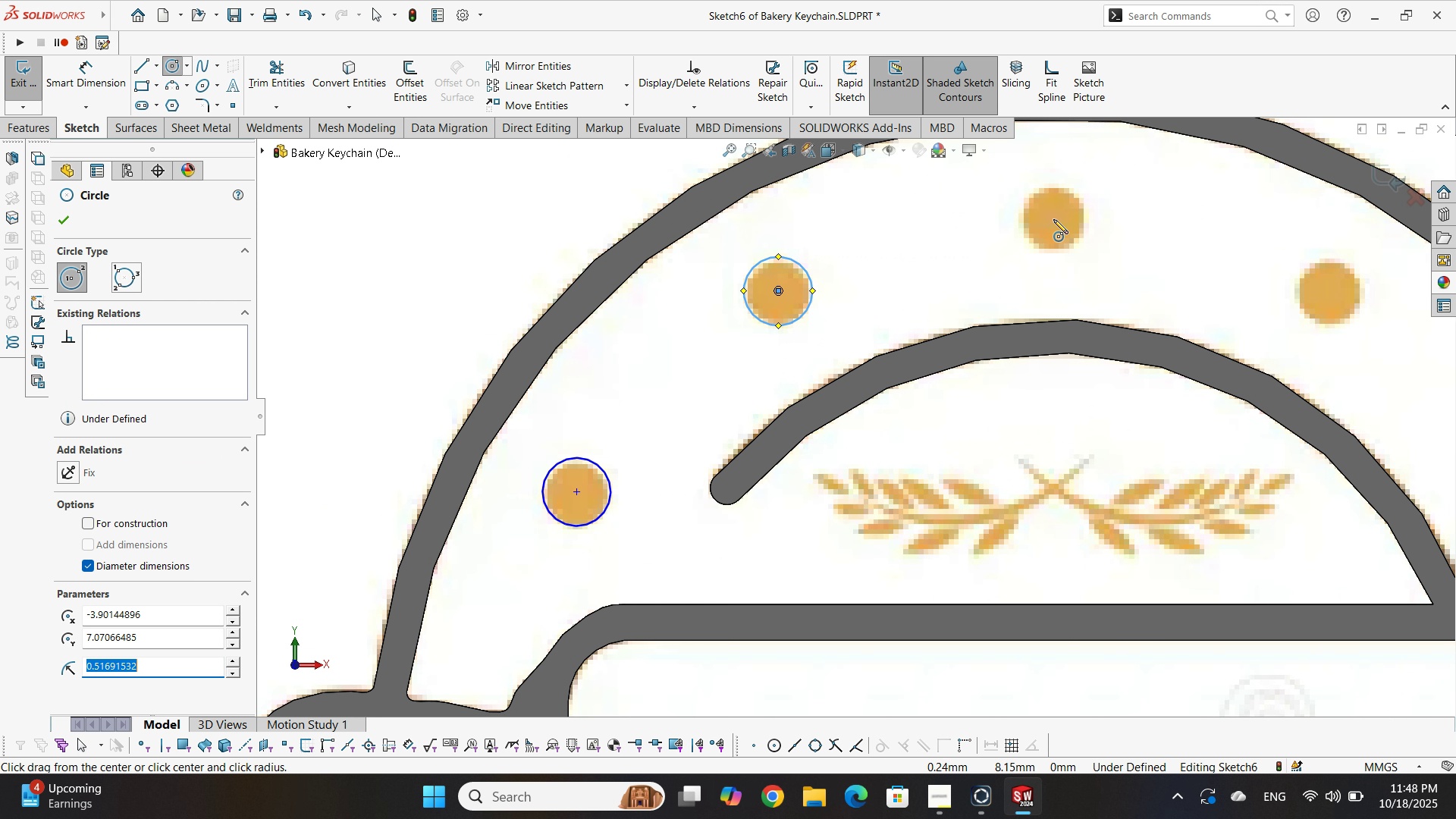 
left_click([1051, 219])
 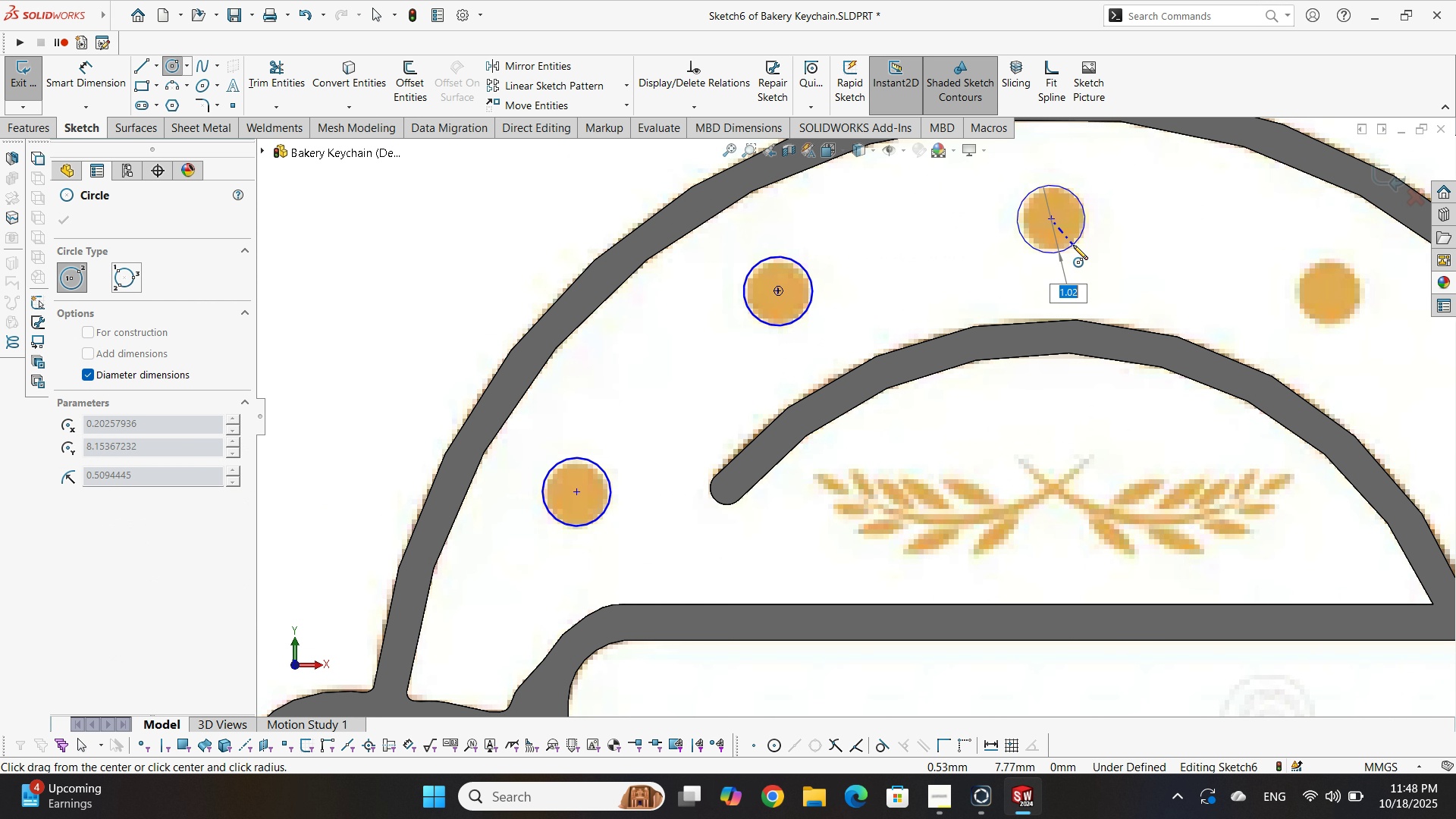 
left_click([1073, 245])
 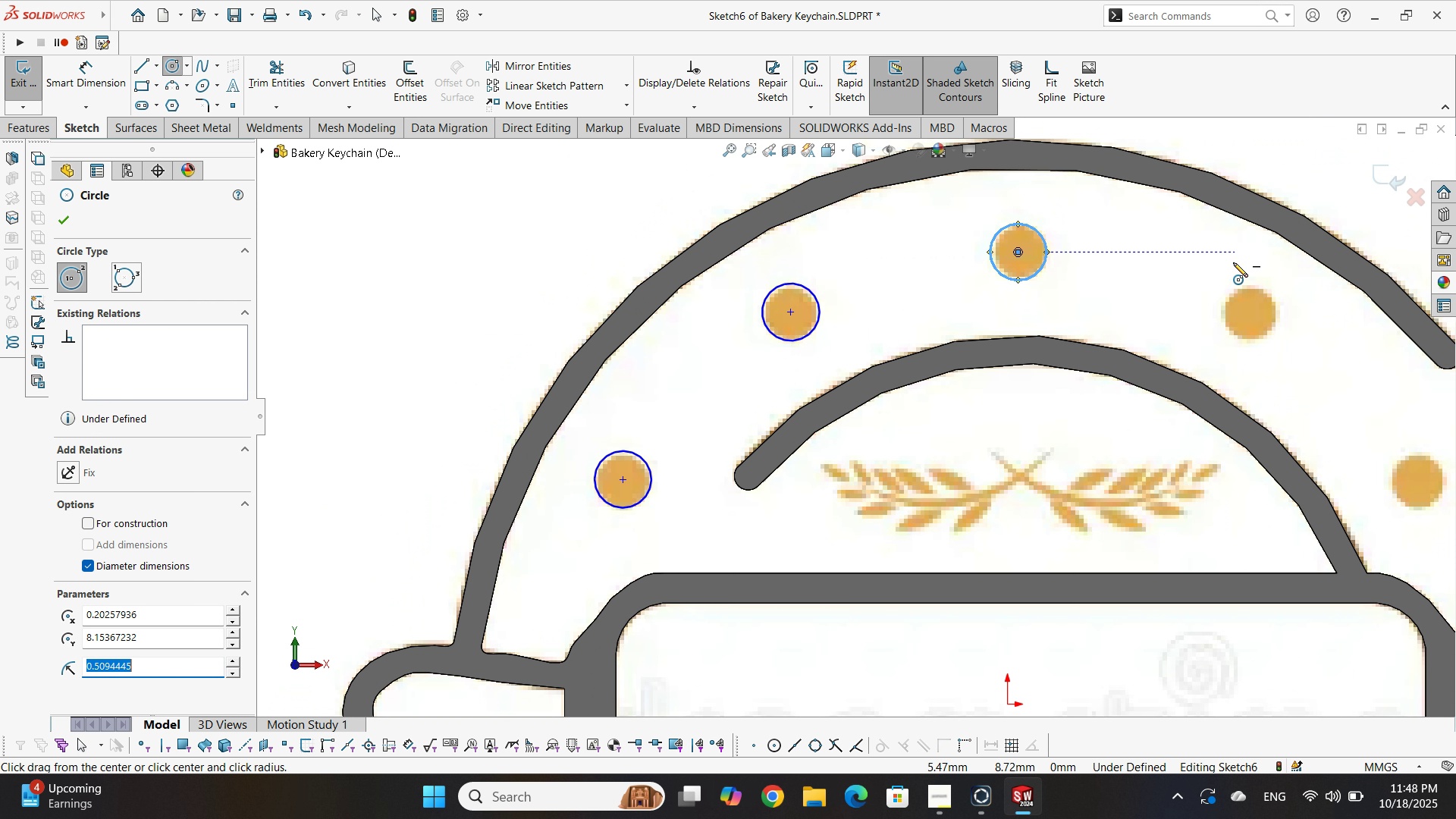 
scroll: coordinate [1096, 309], scroll_direction: down, amount: 2.0
 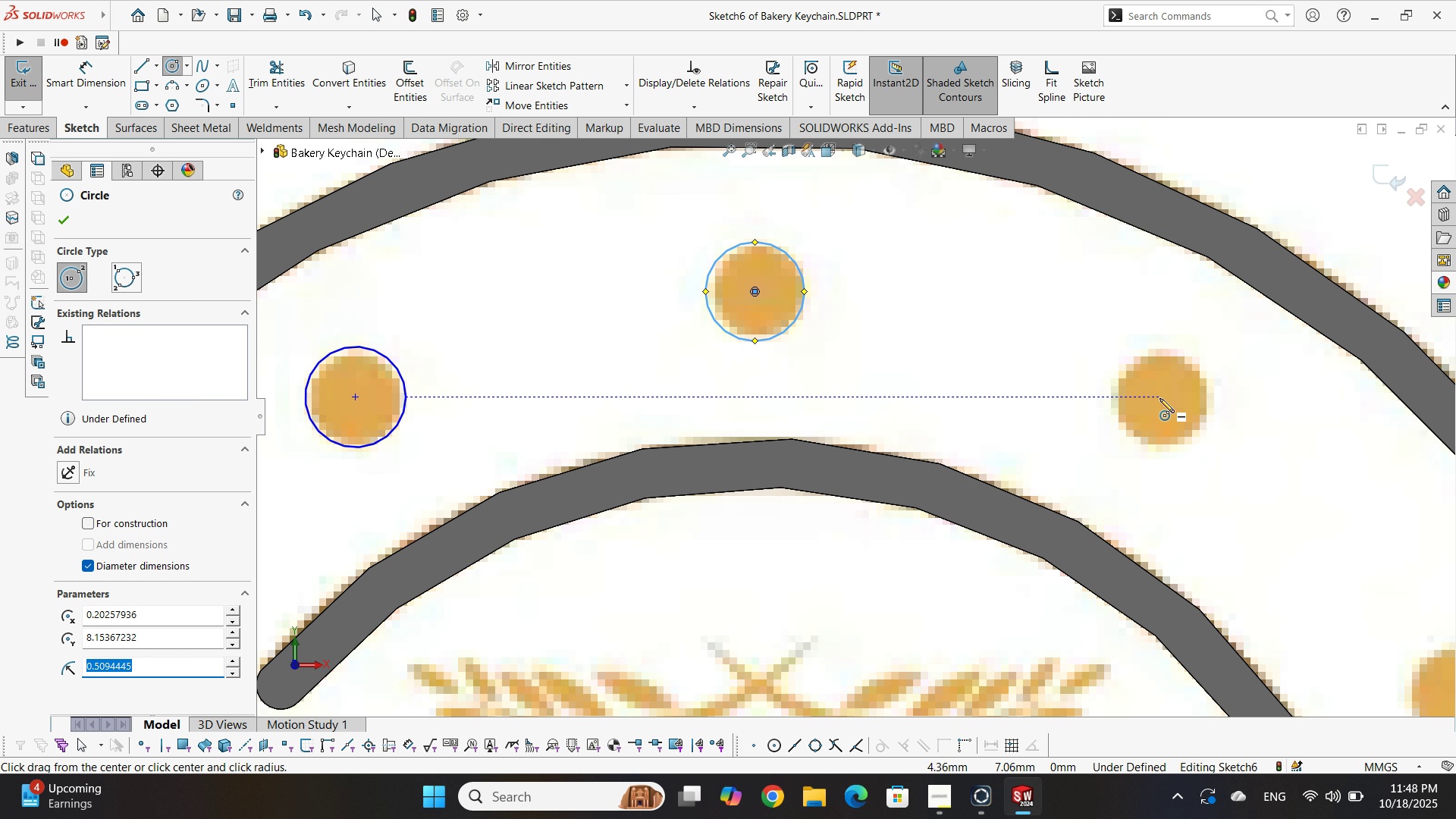 
left_click([1159, 398])
 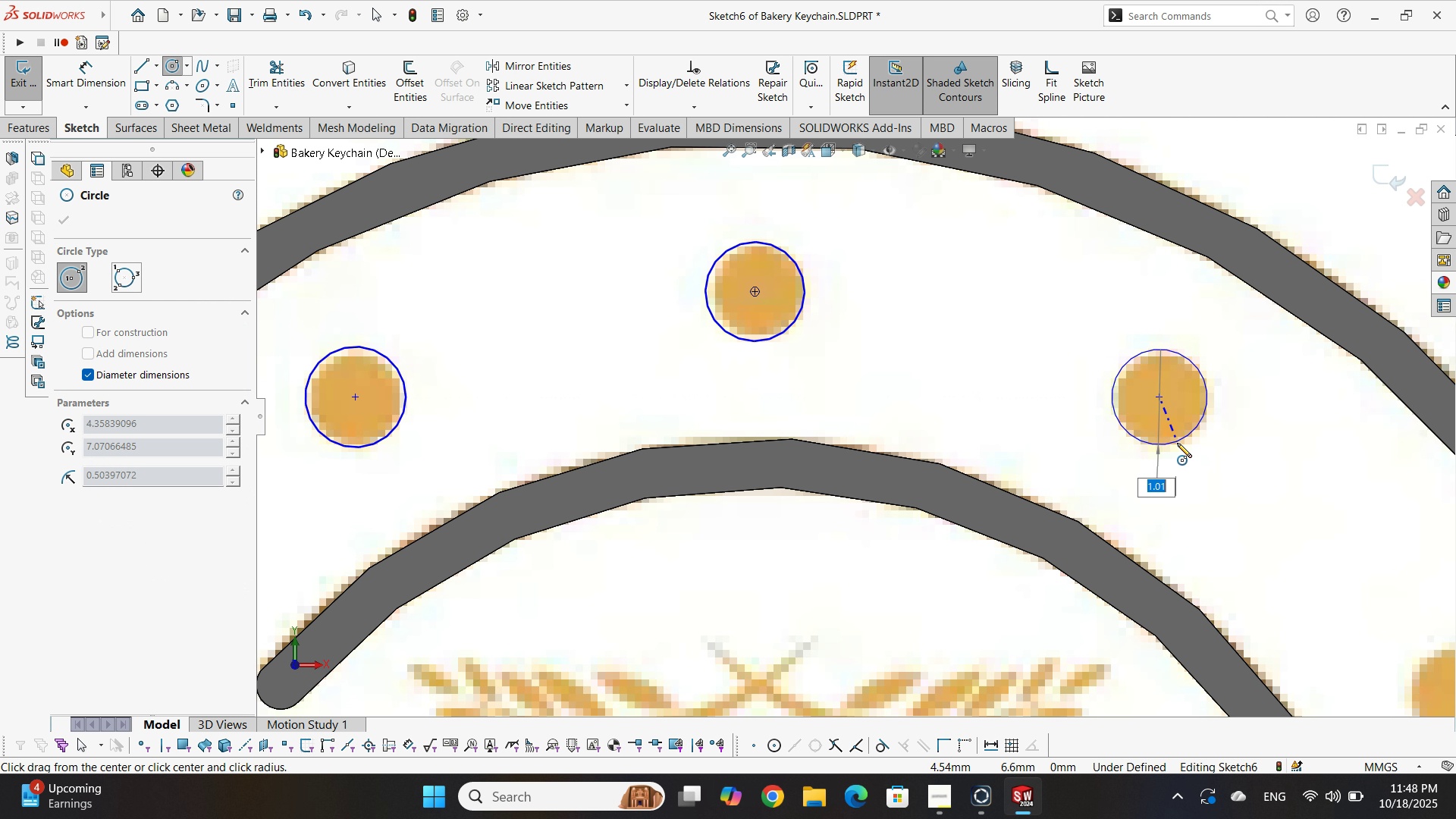 
left_click([1178, 444])
 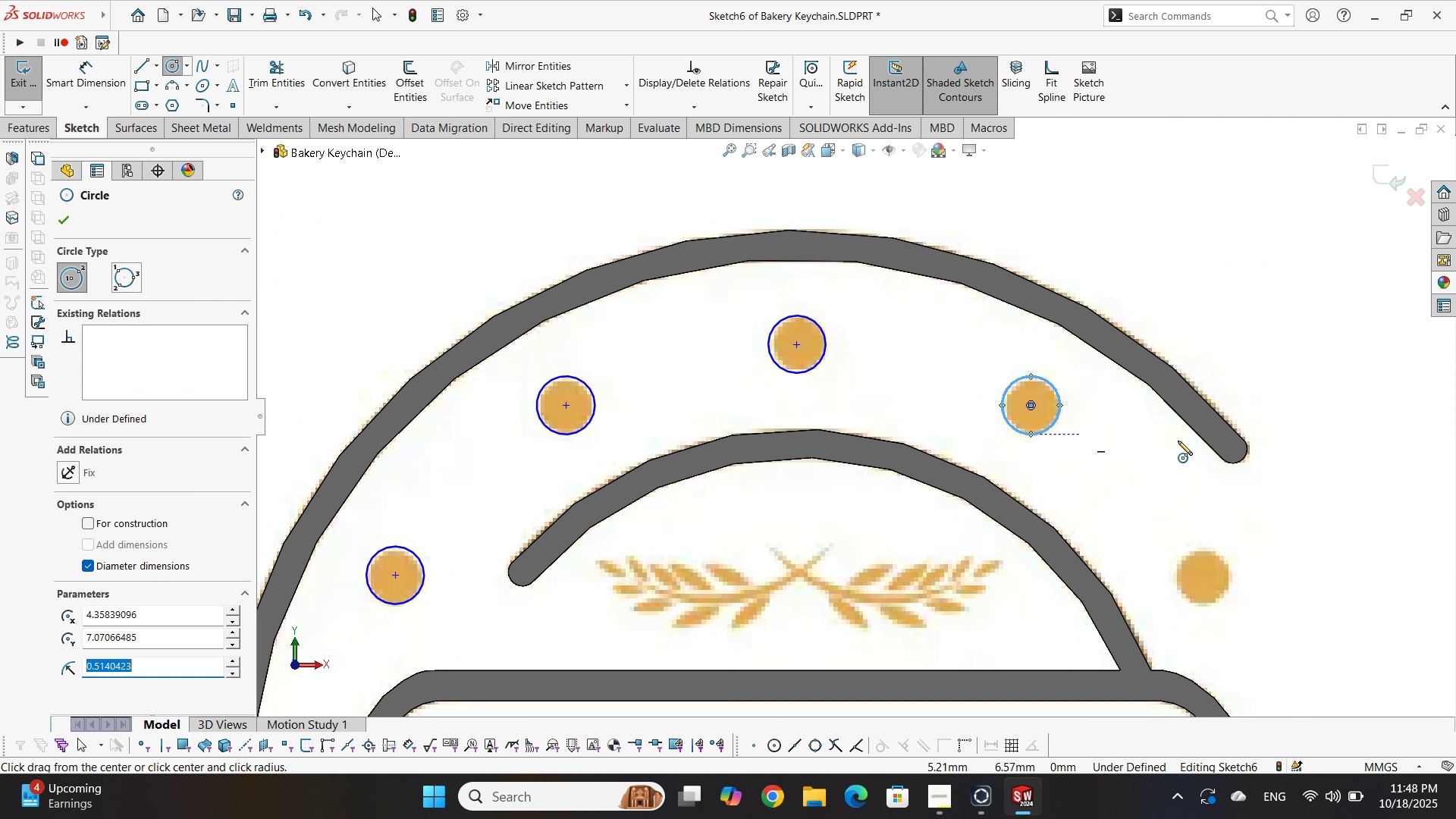 
scroll: coordinate [1046, 492], scroll_direction: none, amount: 0.0
 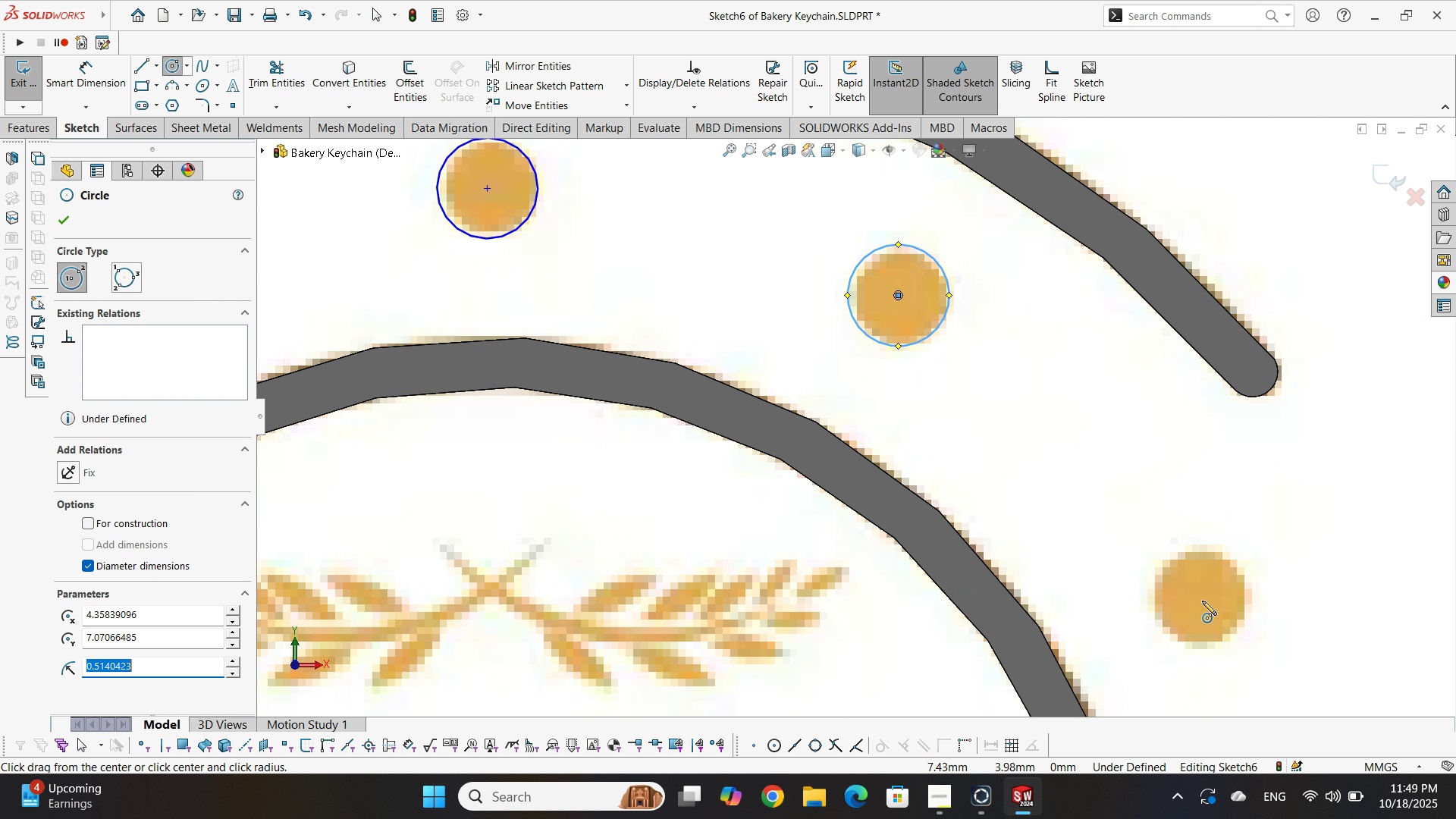 
left_click([1202, 601])
 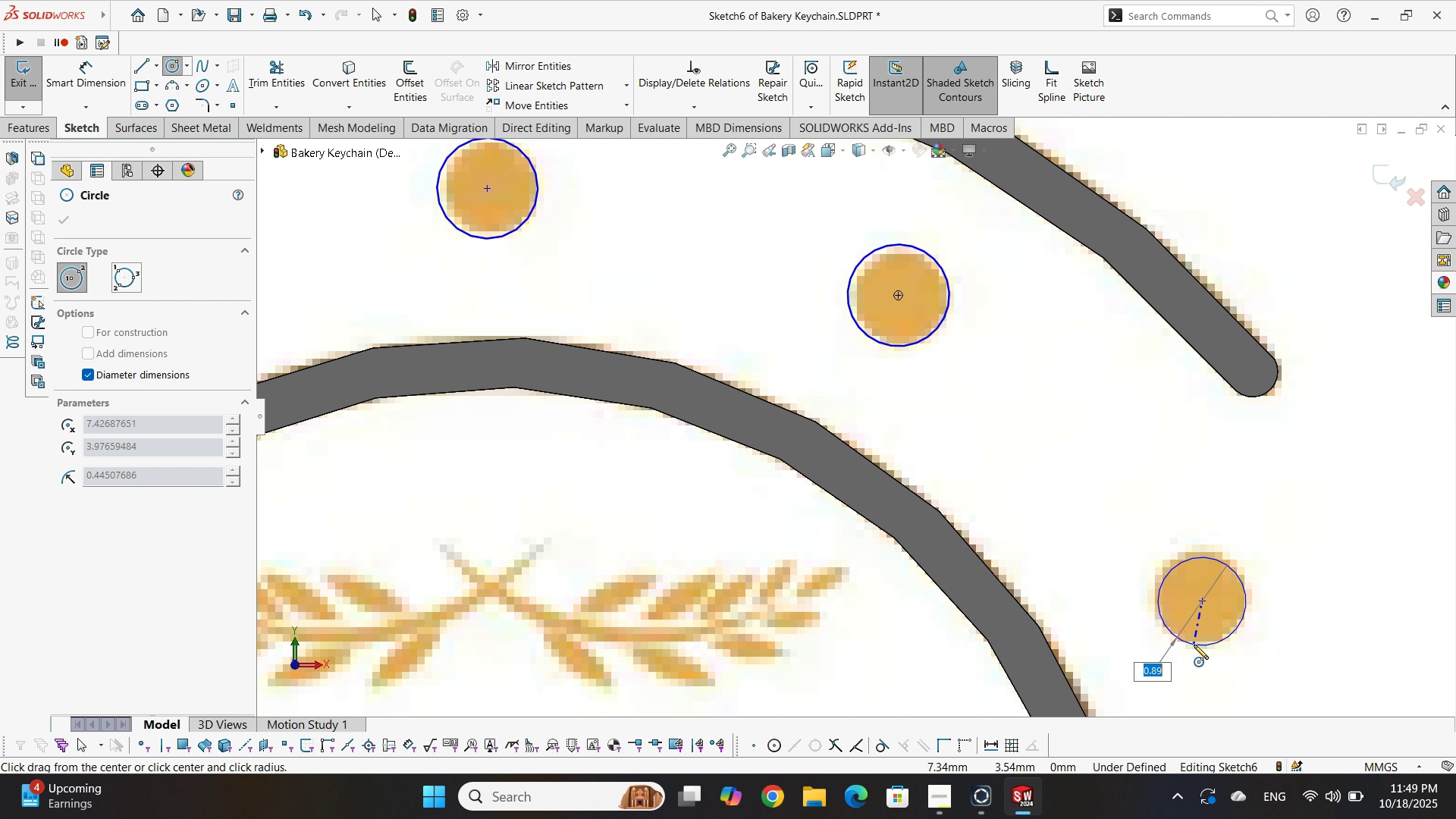 
left_click([1194, 646])
 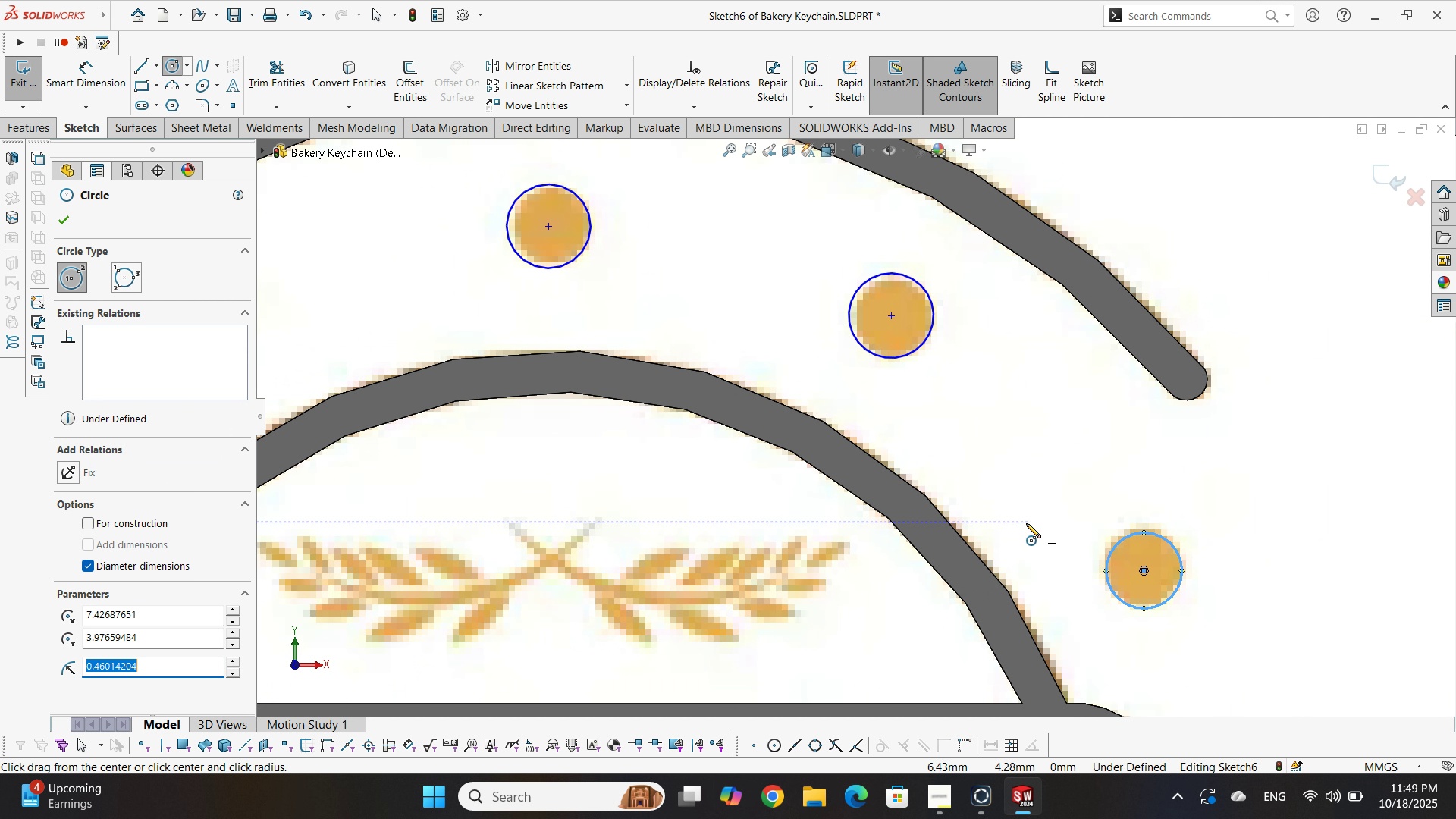 
scroll: coordinate [1021, 520], scroll_direction: up, amount: 5.0
 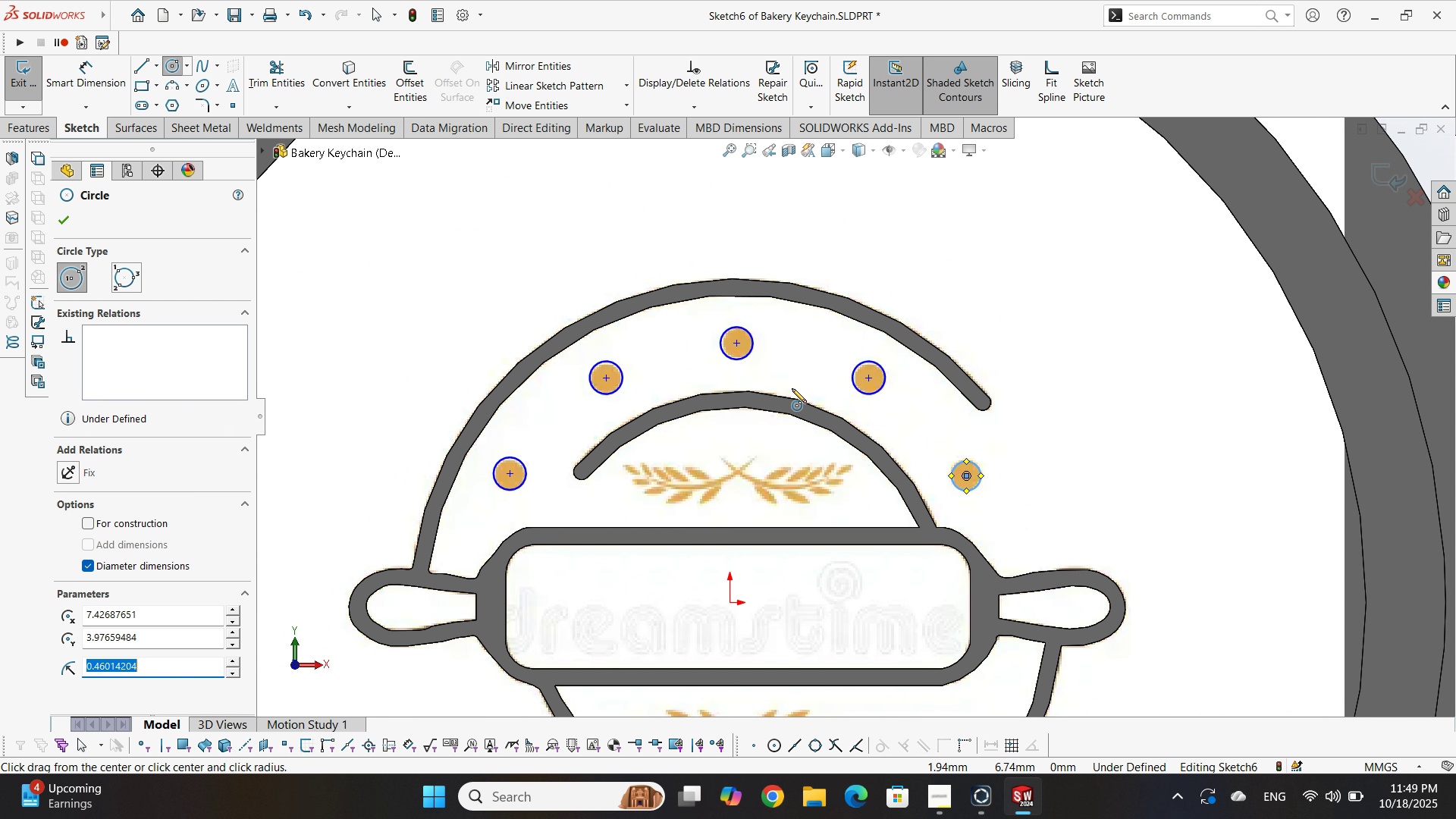 
key(Escape)
 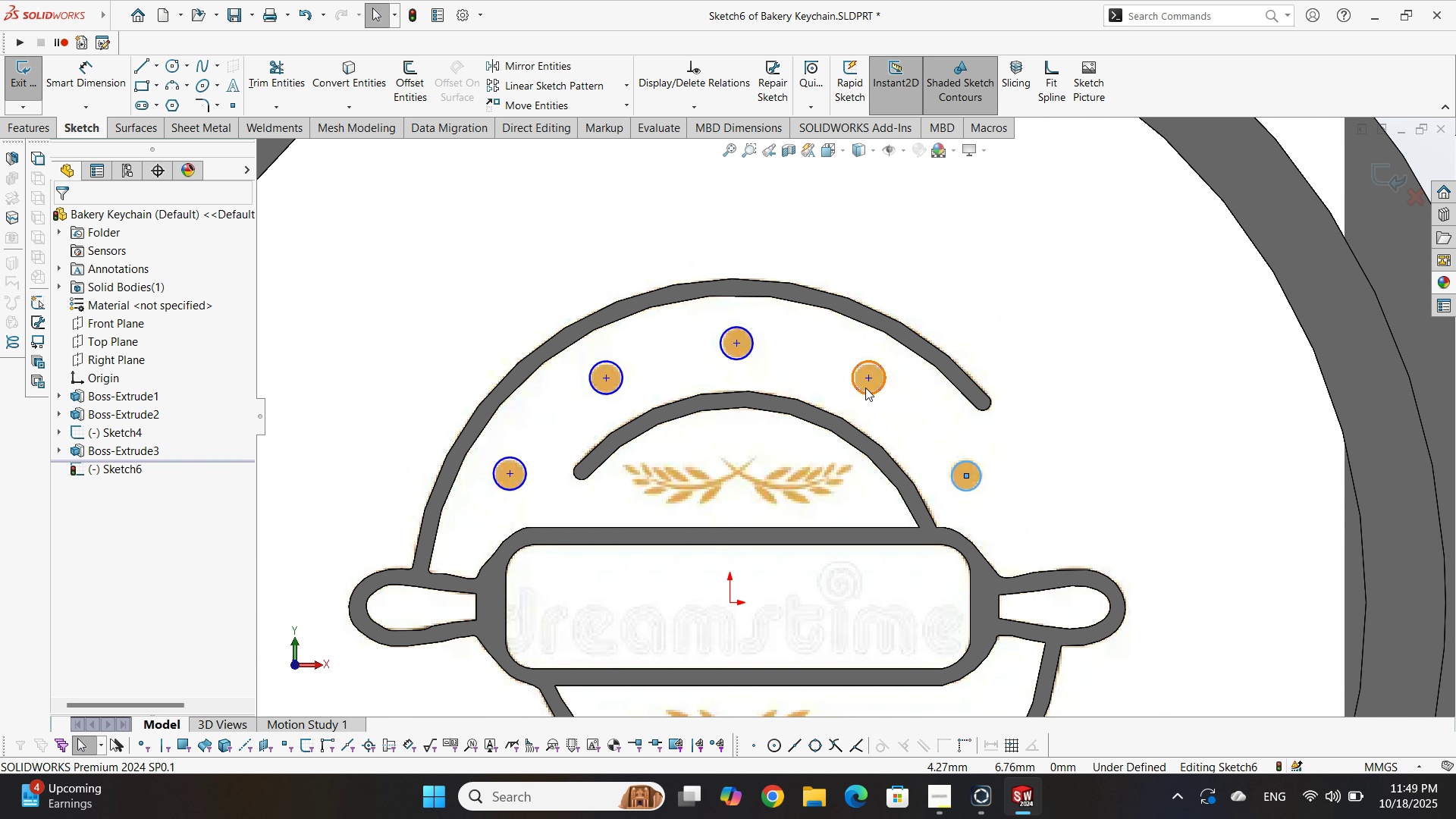 
hold_key(key=ControlLeft, duration=5.67)
left_click([858, 391])
 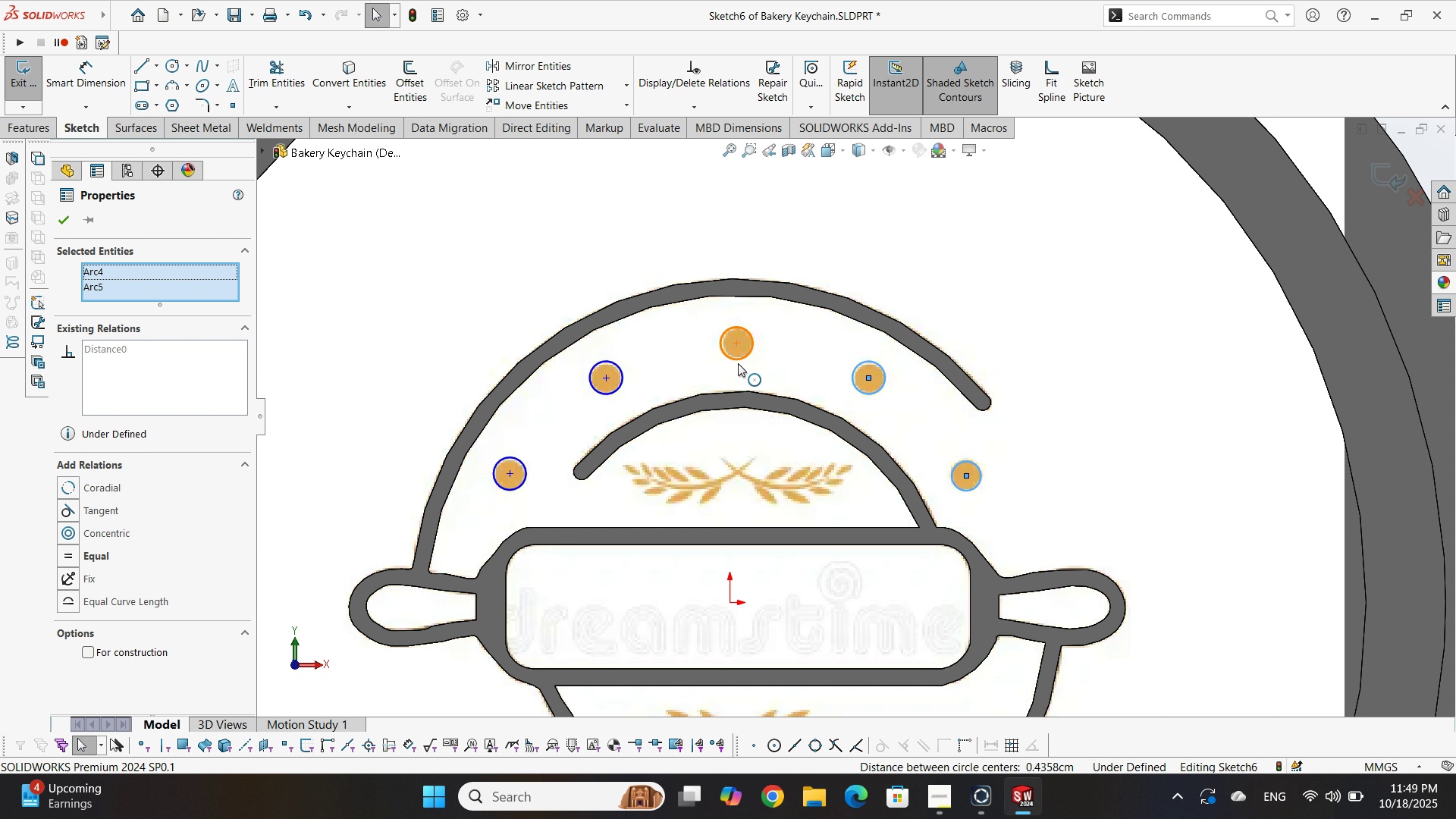 
left_click([738, 364])
 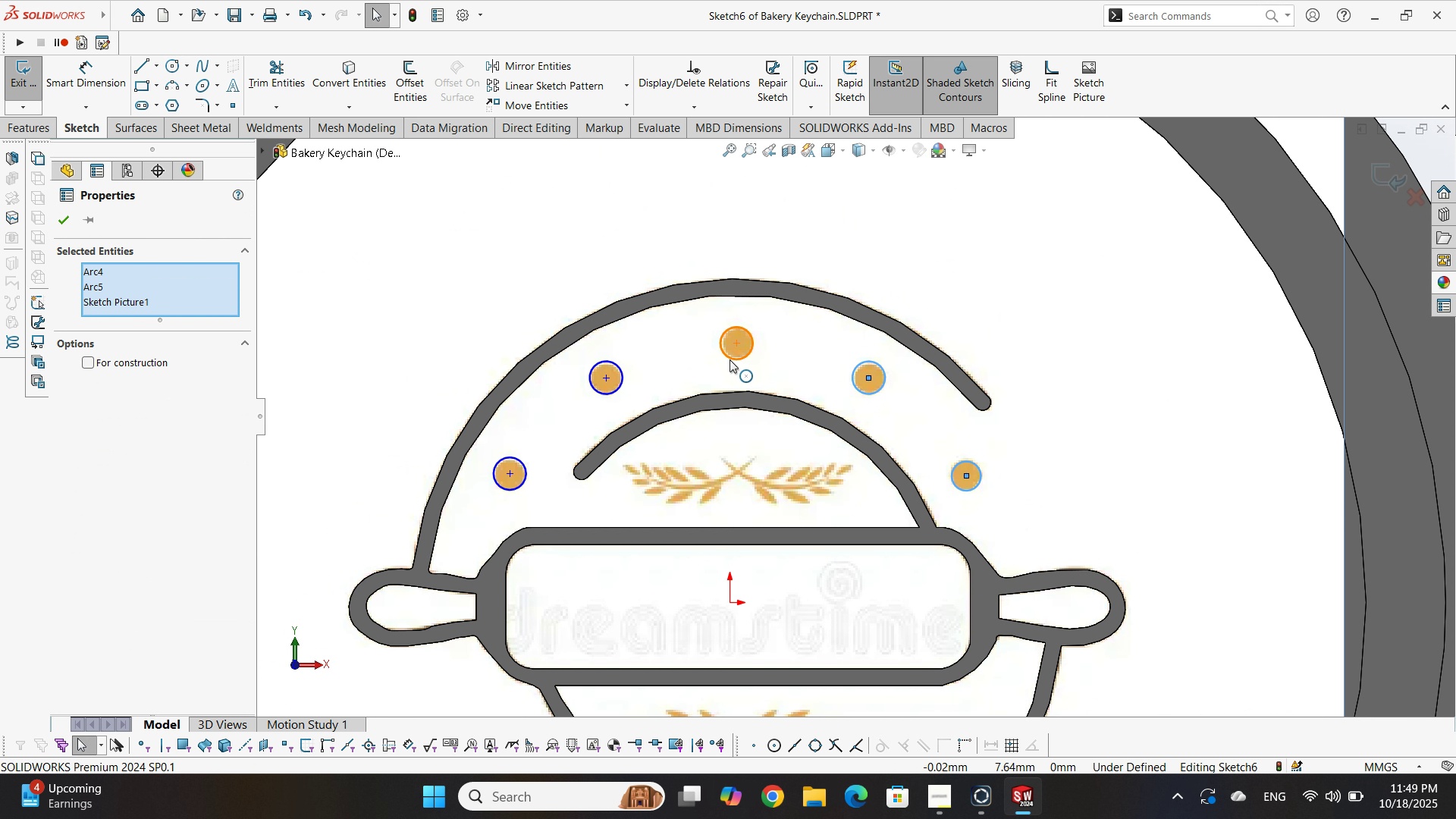 
left_click([733, 358])
 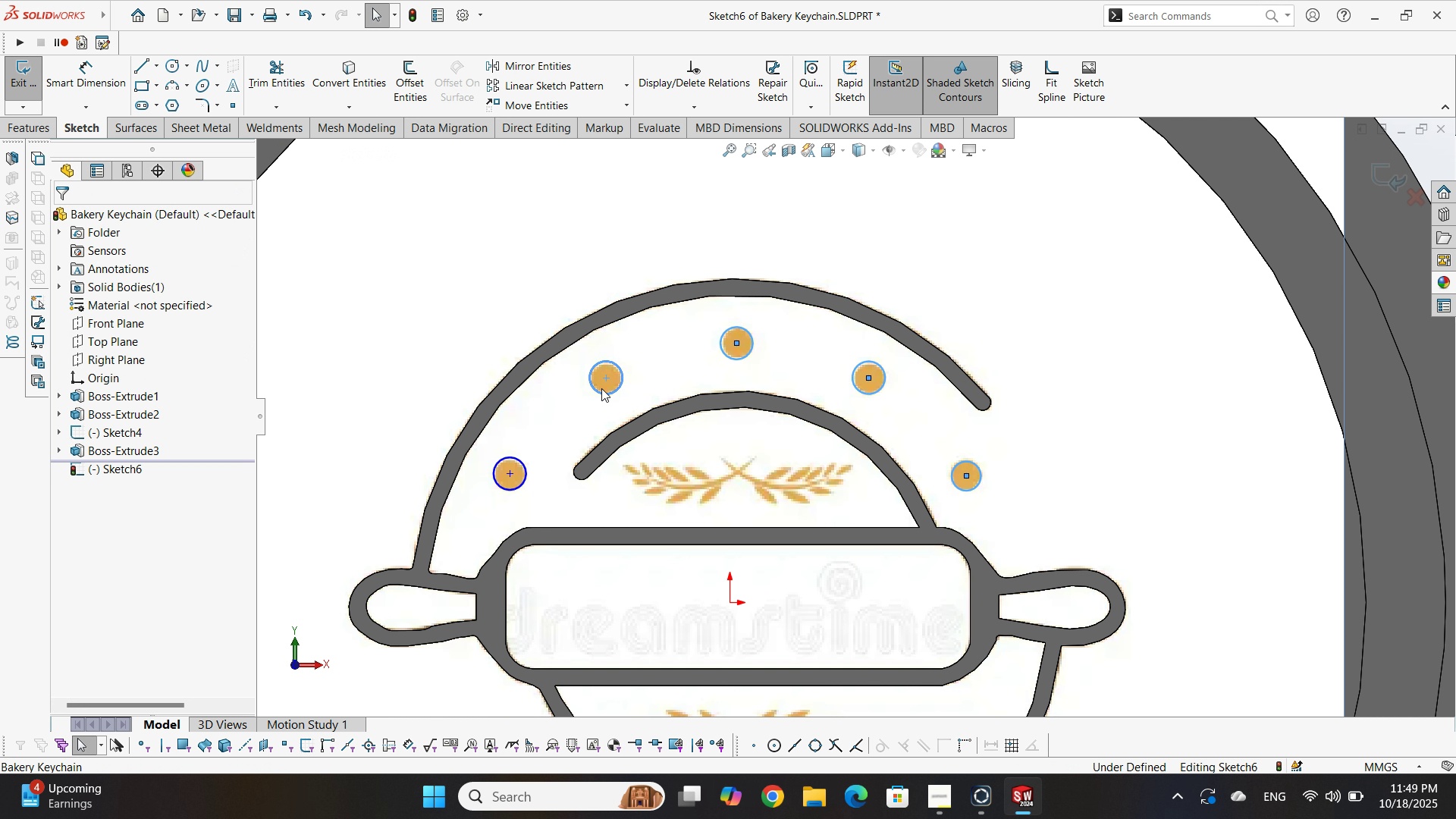 
left_click([601, 388])
 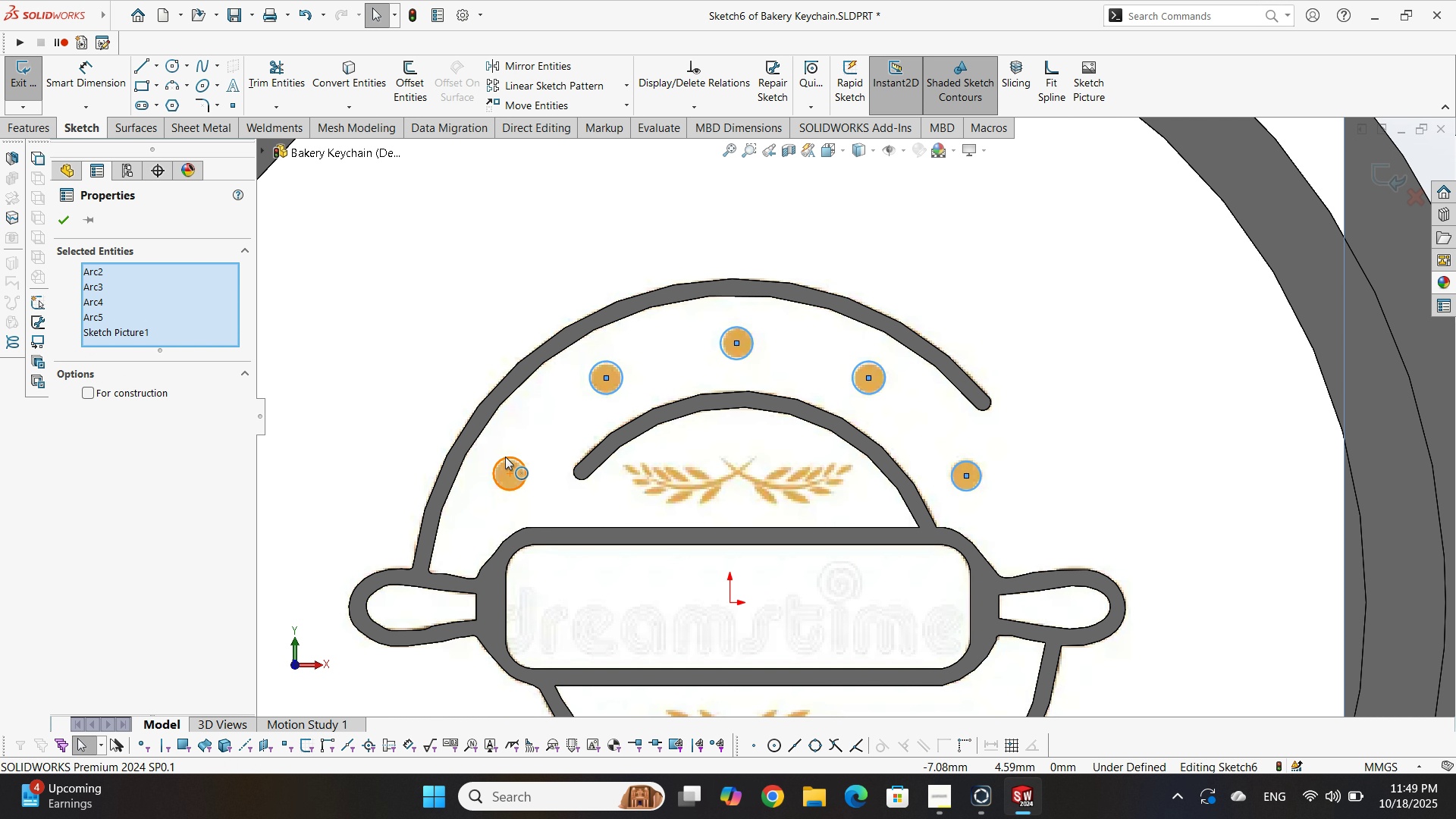 
left_click([505, 457])
 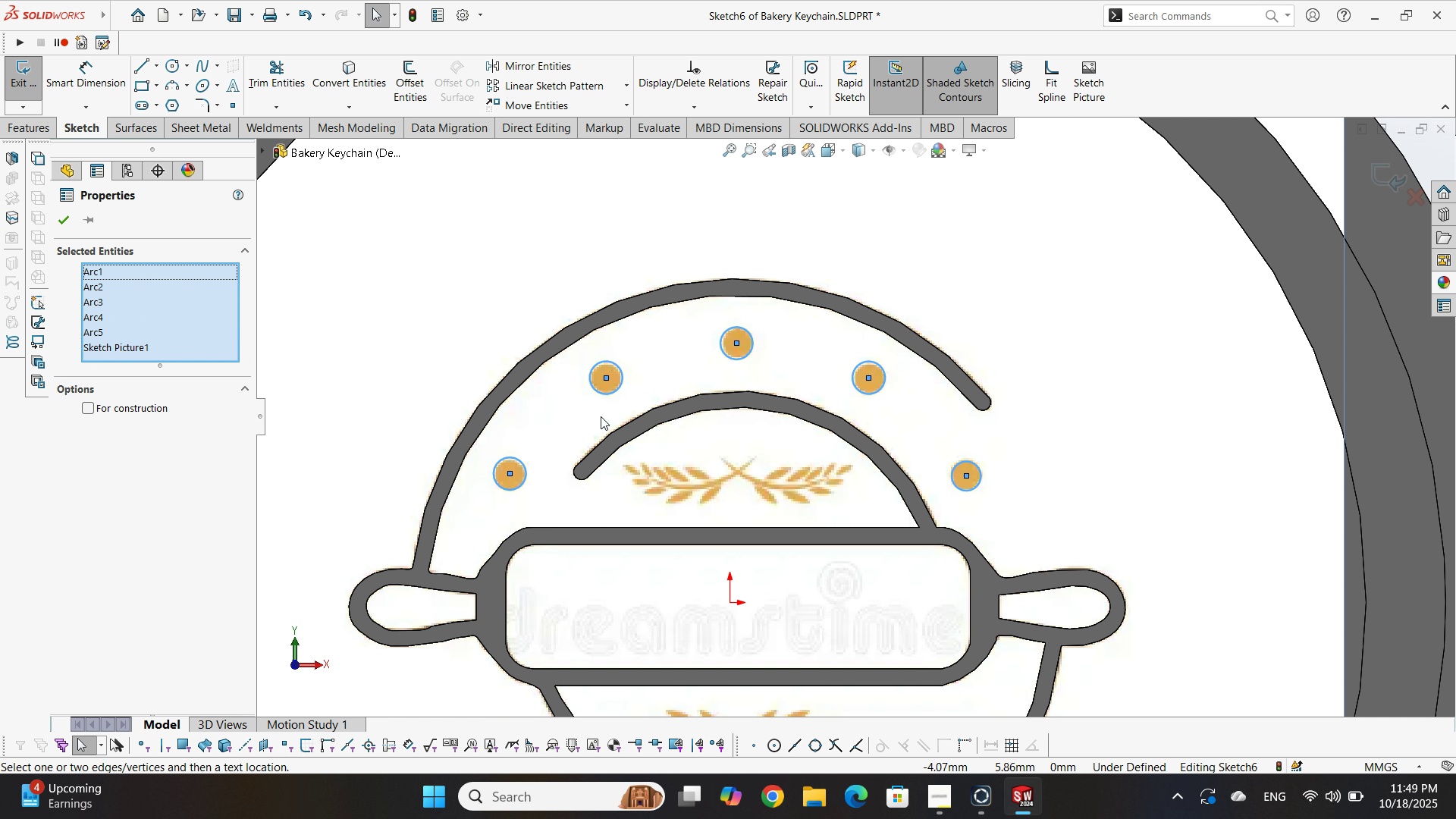 
scroll: coordinate [464, 378], scroll_direction: up, amount: 1.0
 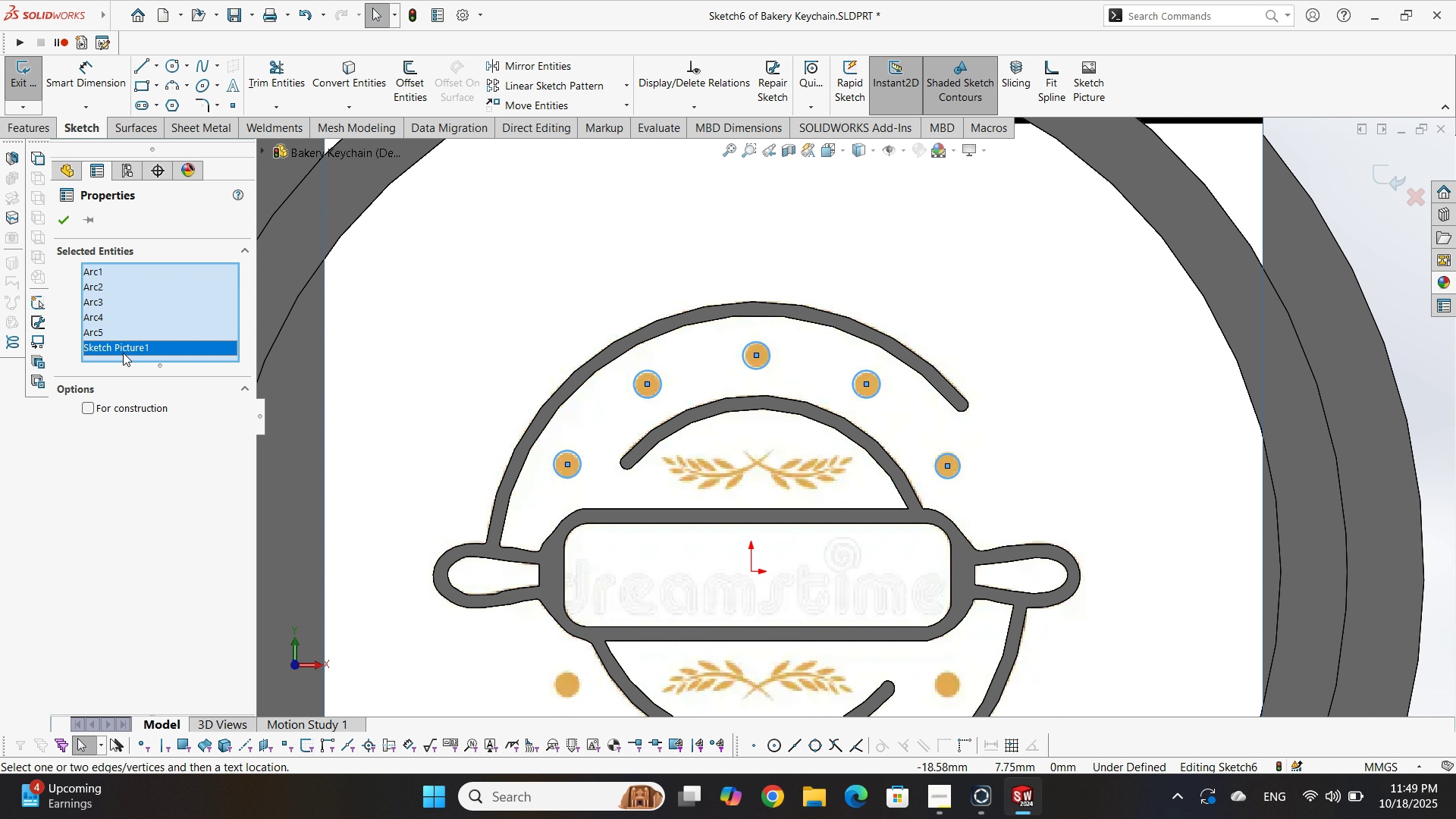 
key(Delete)
 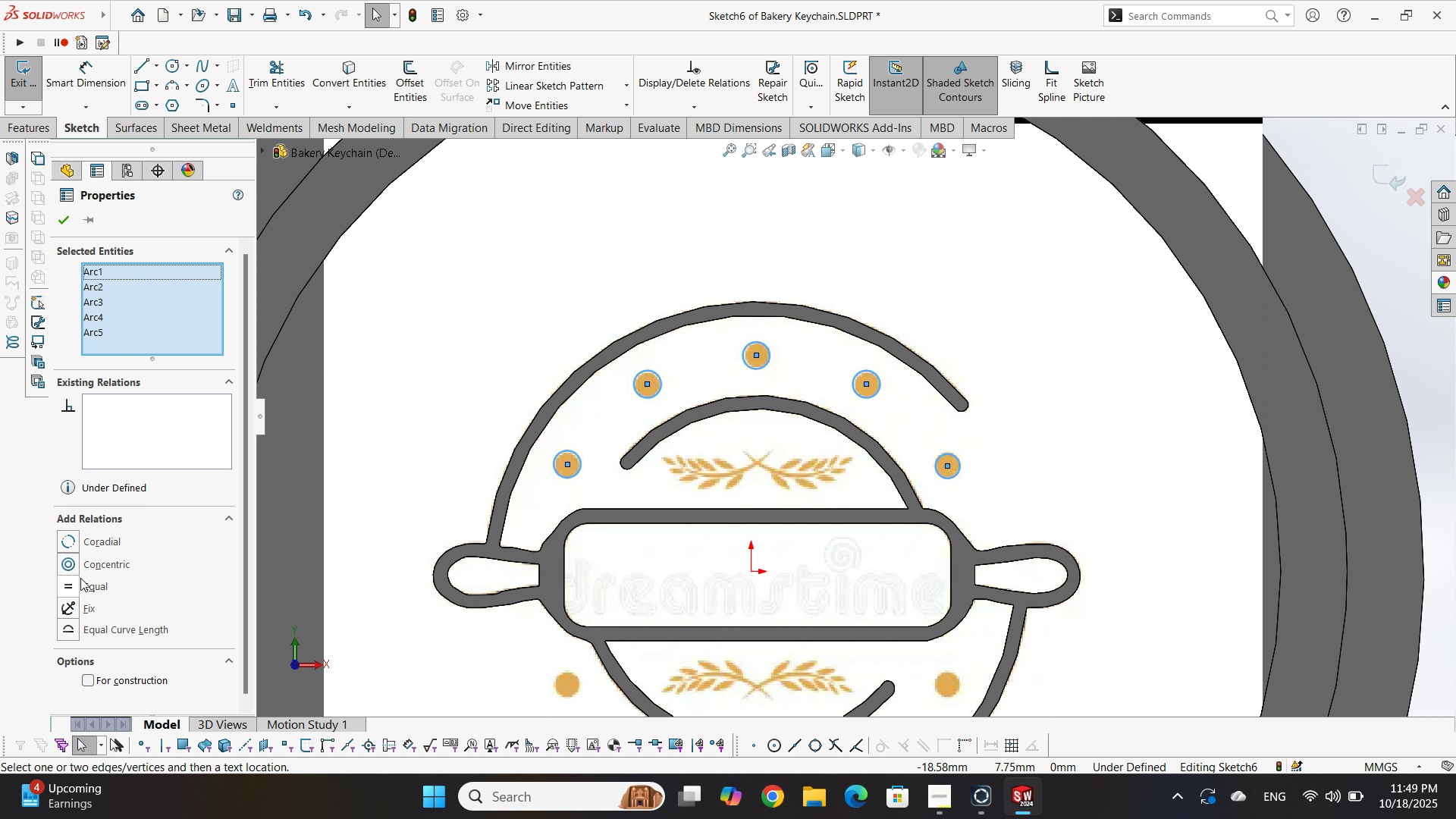 
left_click([68, 588])
 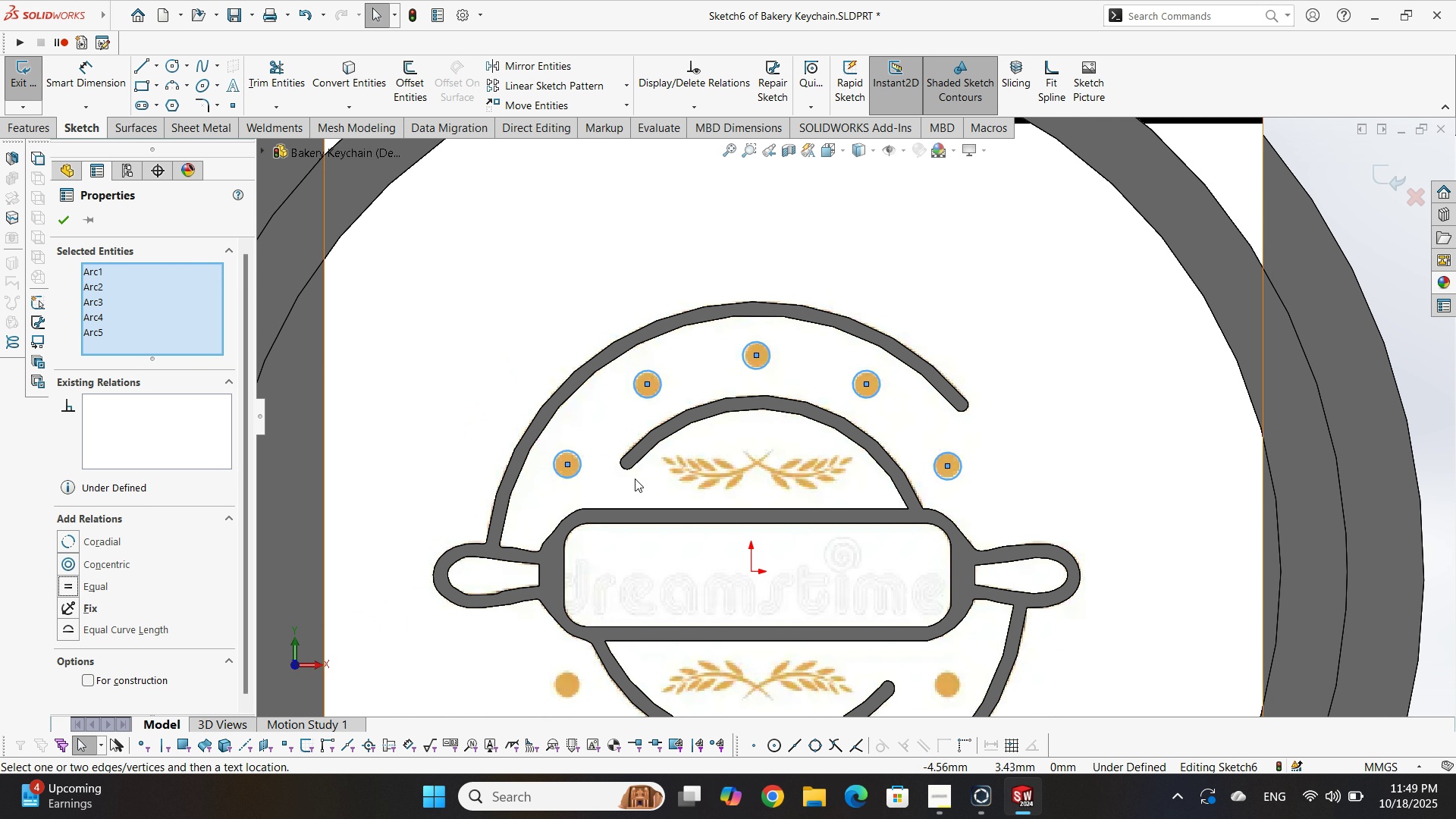 
scroll: coordinate [635, 479], scroll_direction: down, amount: 3.0
 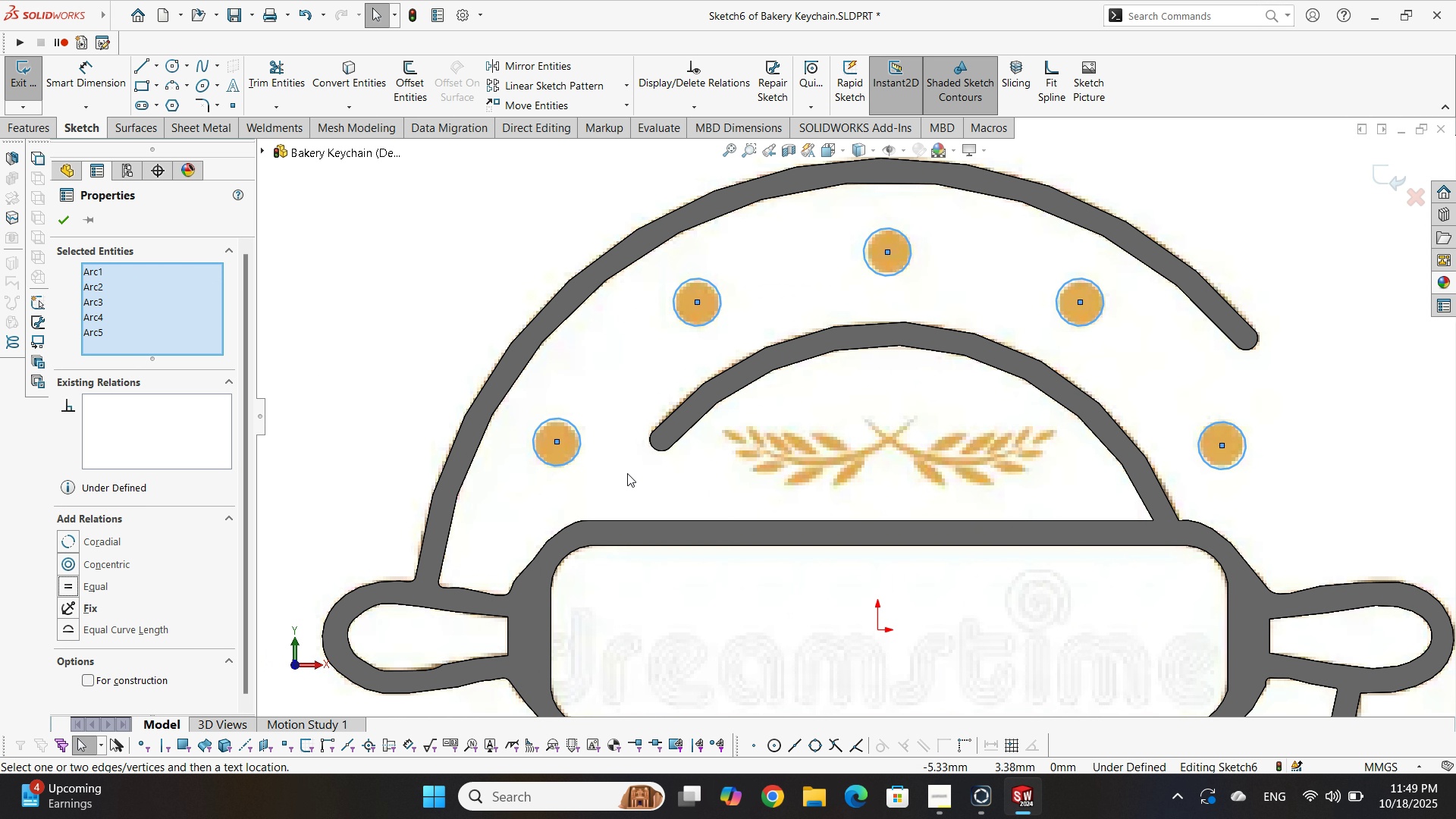 
key(Escape)
 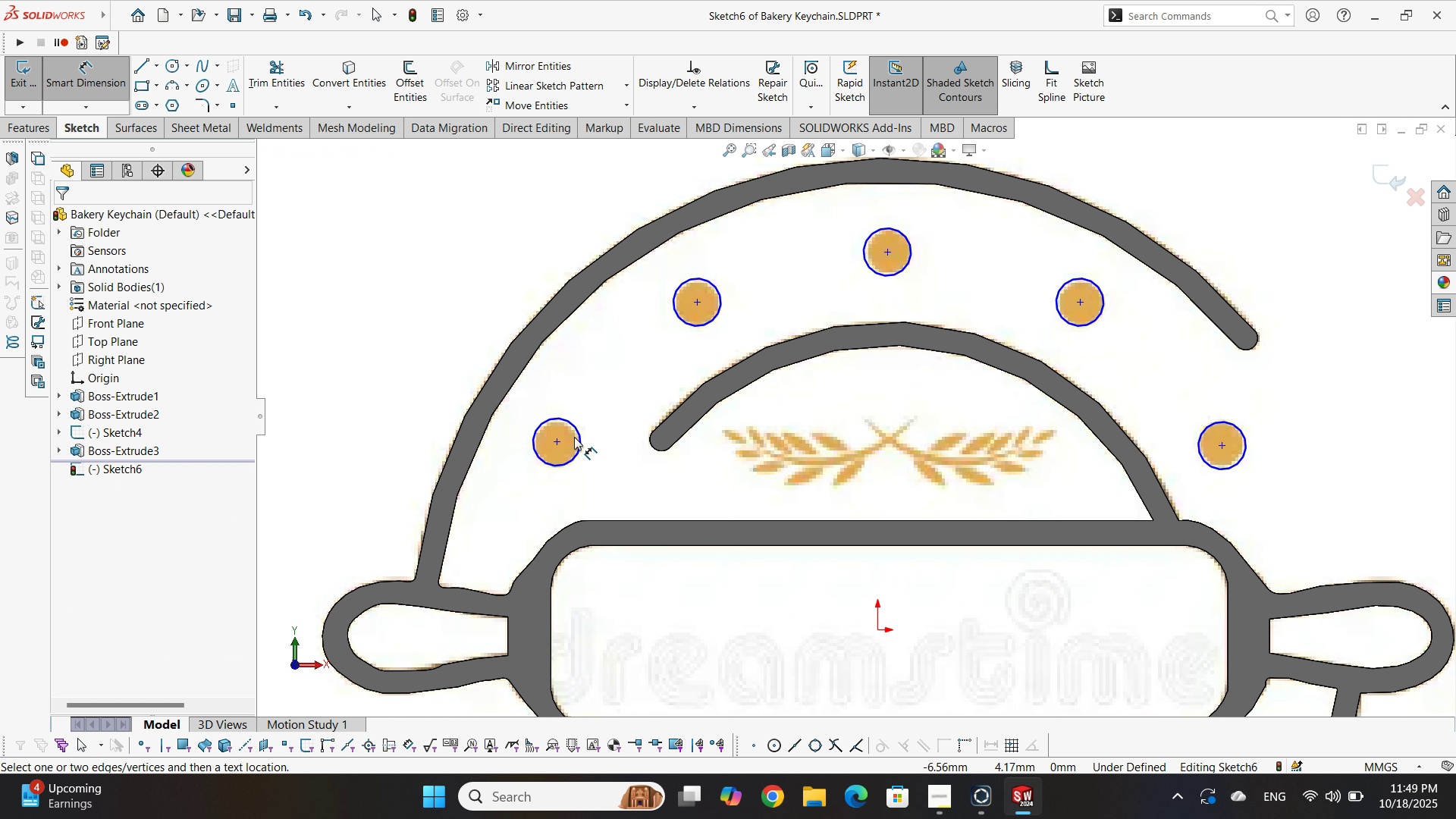 
double_click([574, 437])
 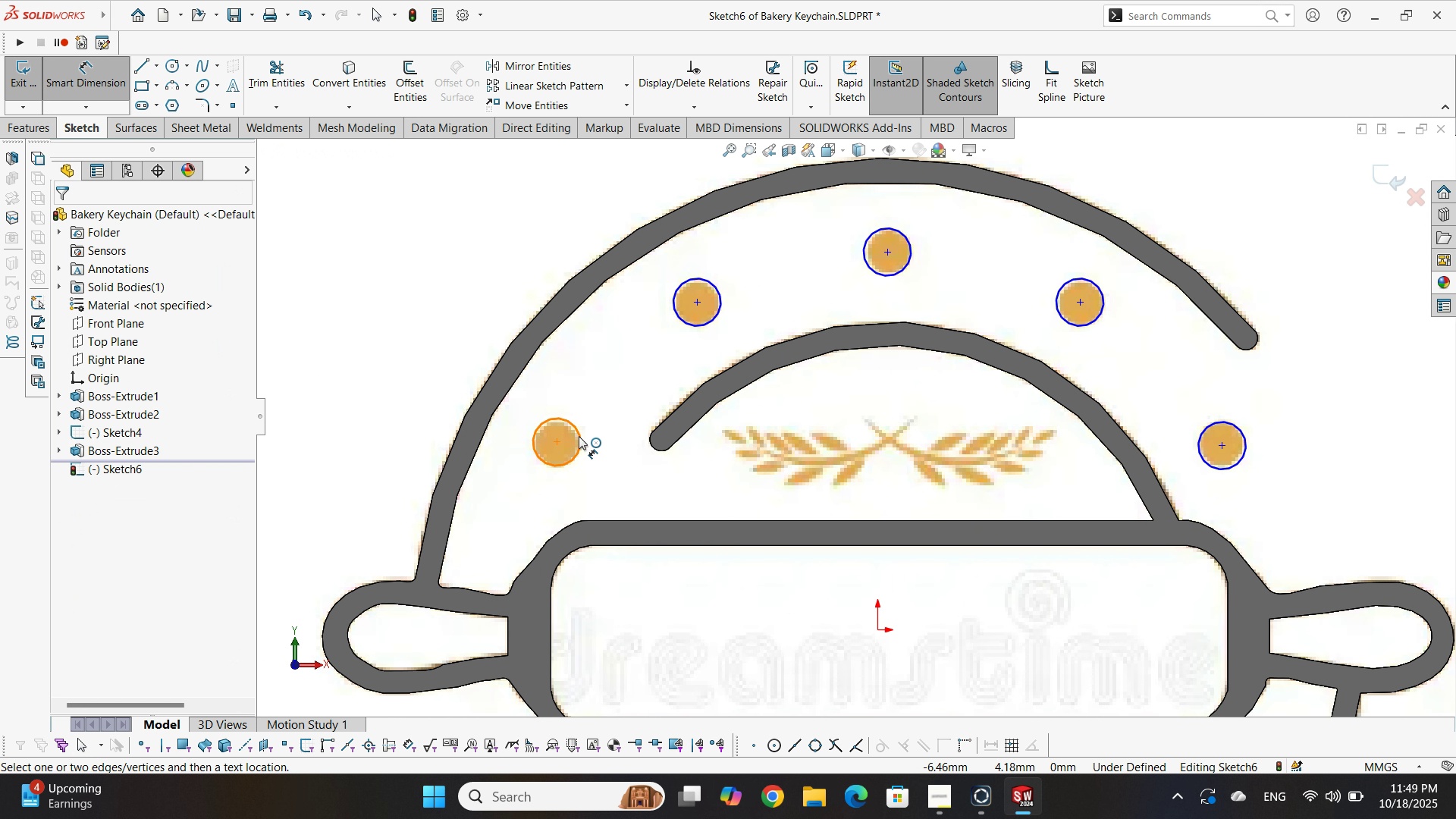 
left_click([579, 436])
 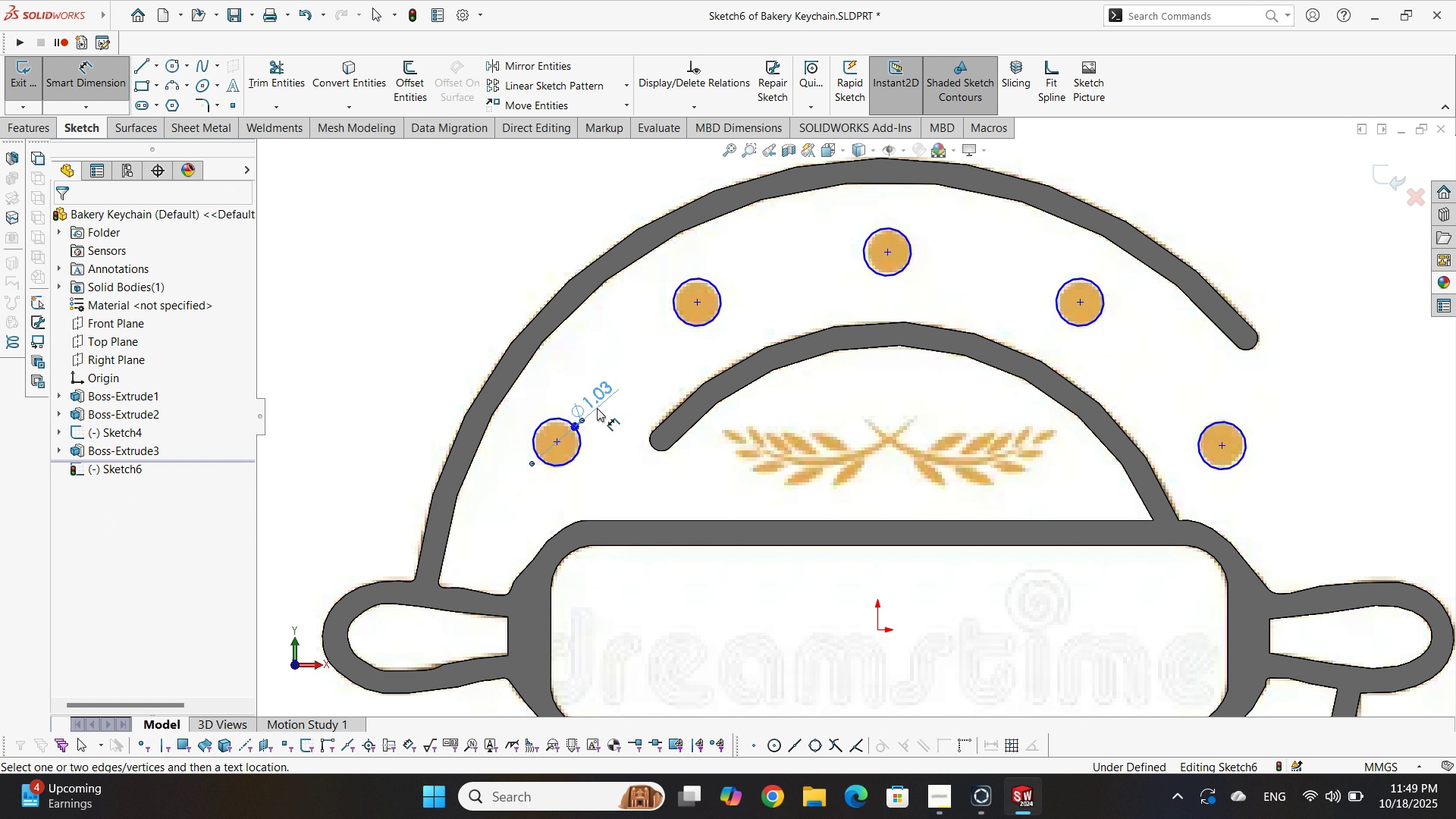 
double_click([597, 408])
 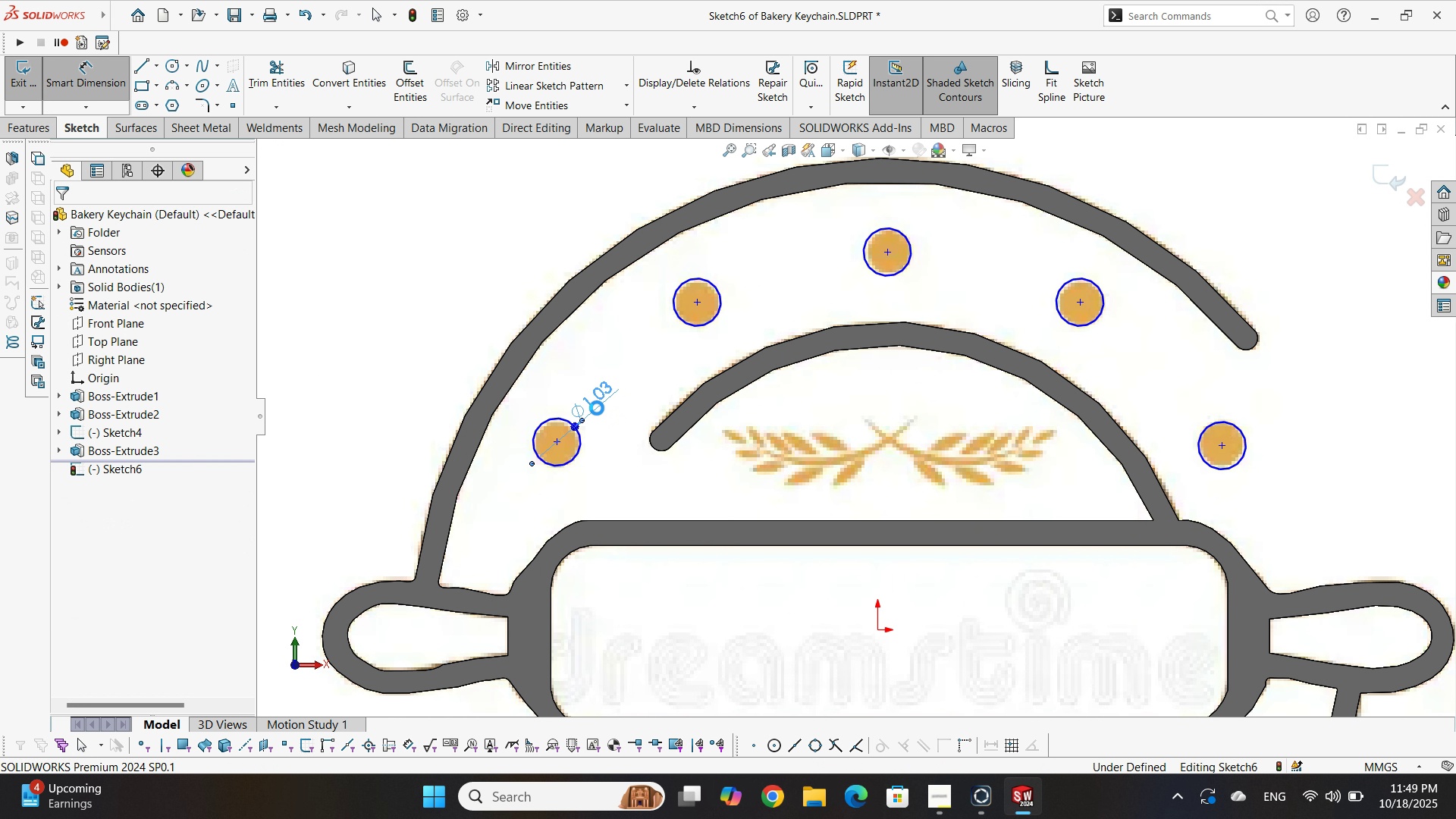 
triple_click([597, 408])
 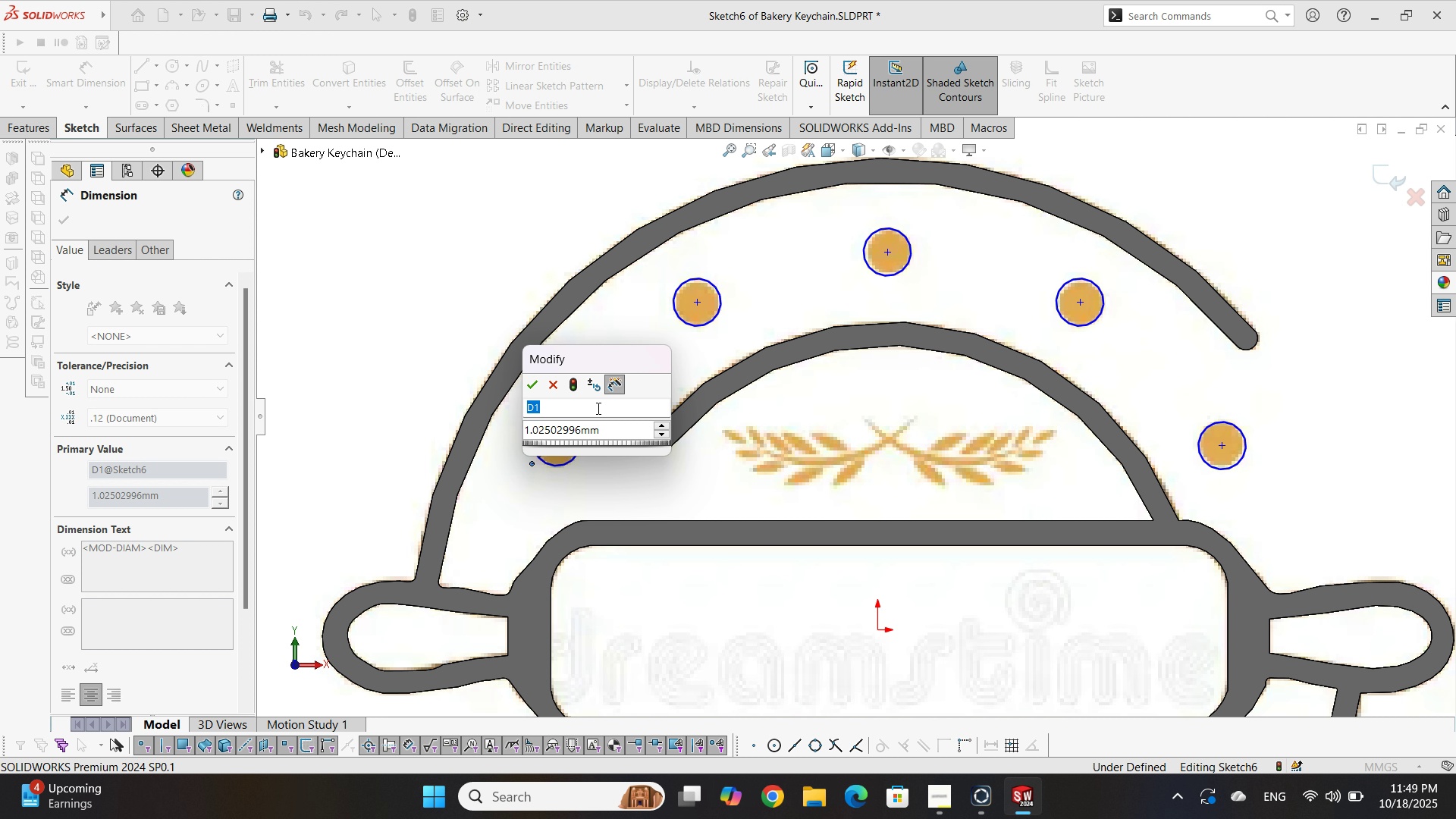 
key(Tab)
 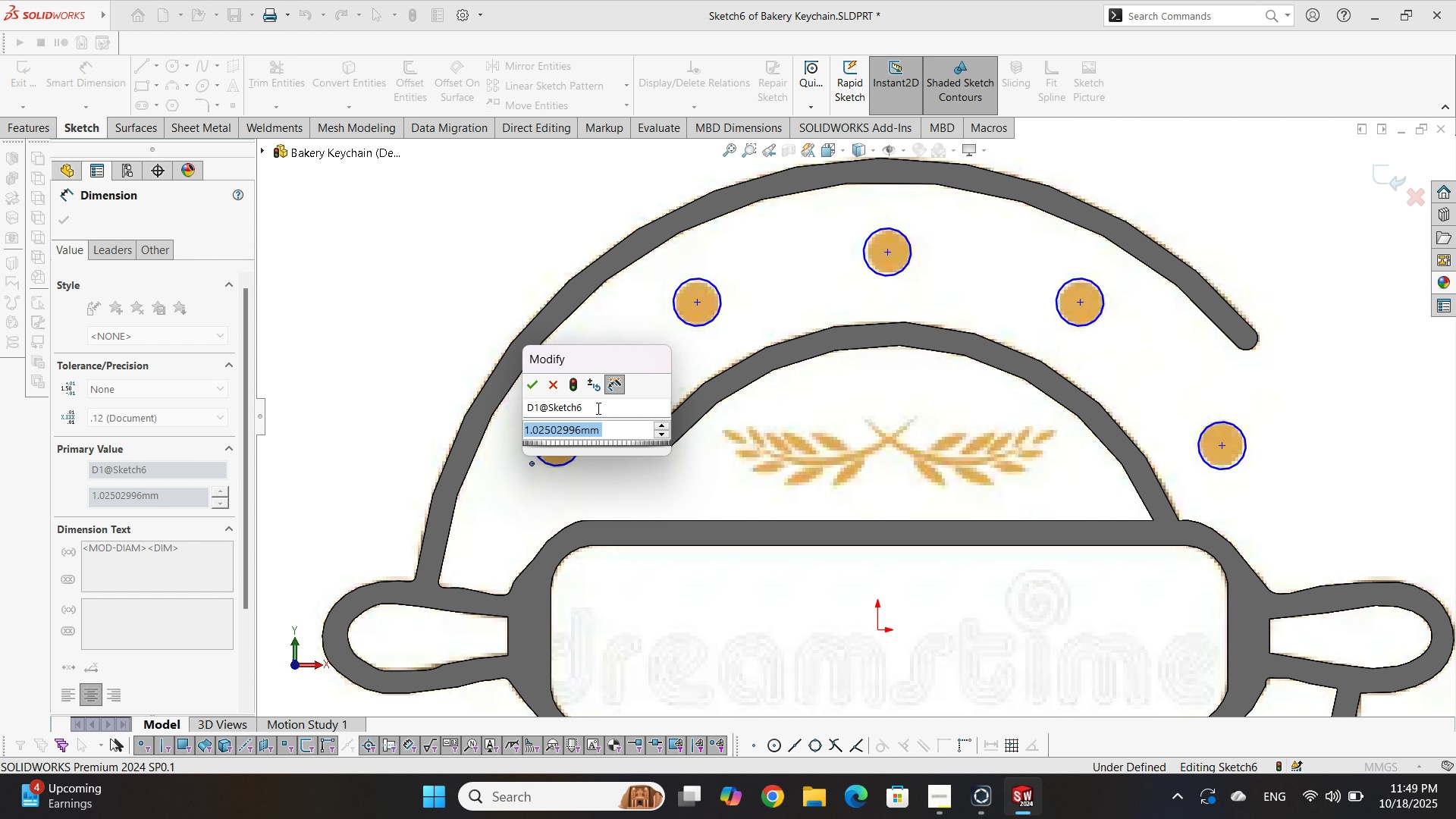 
key(Numpad1)
 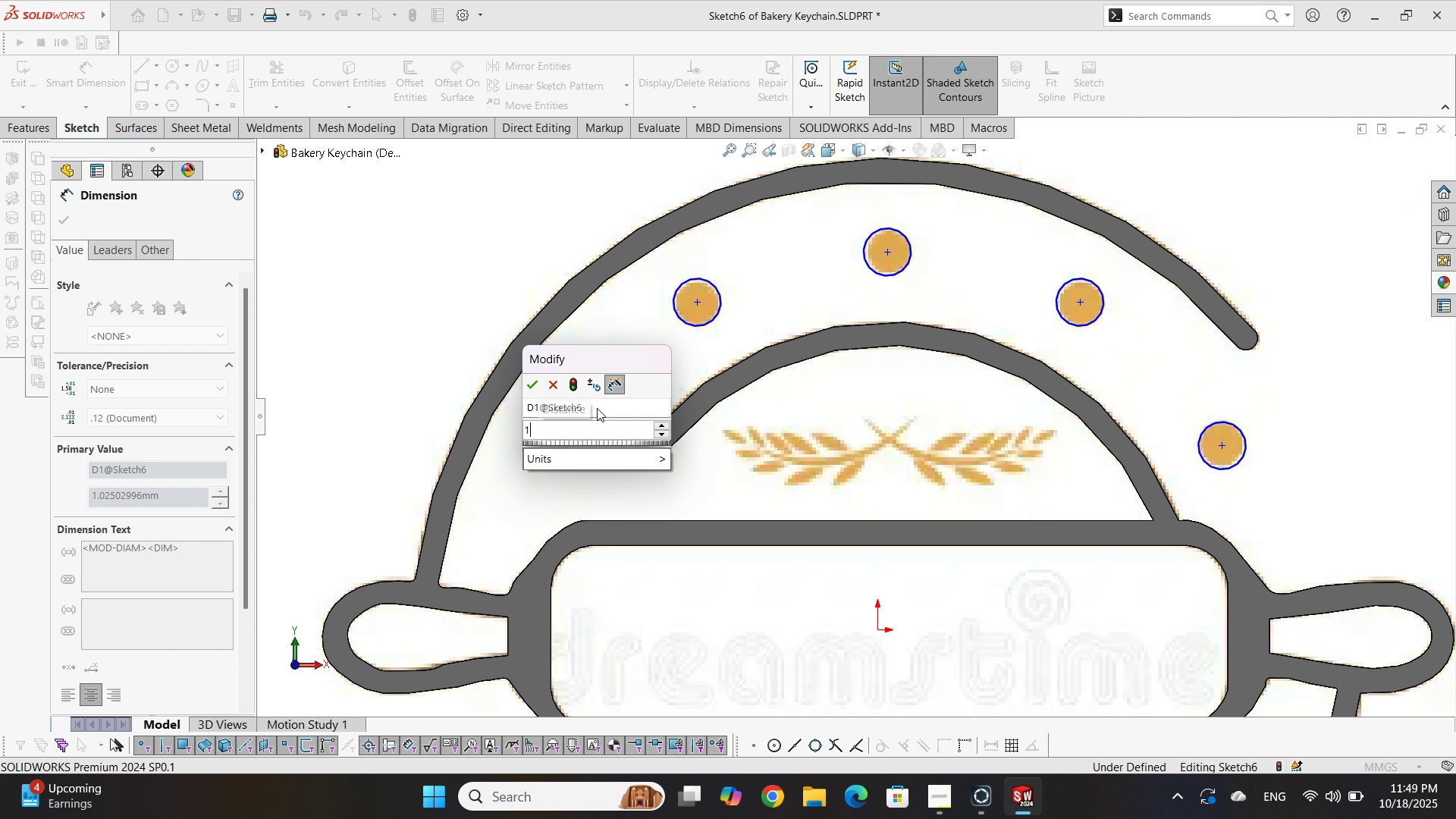 
key(NumpadEnter)
 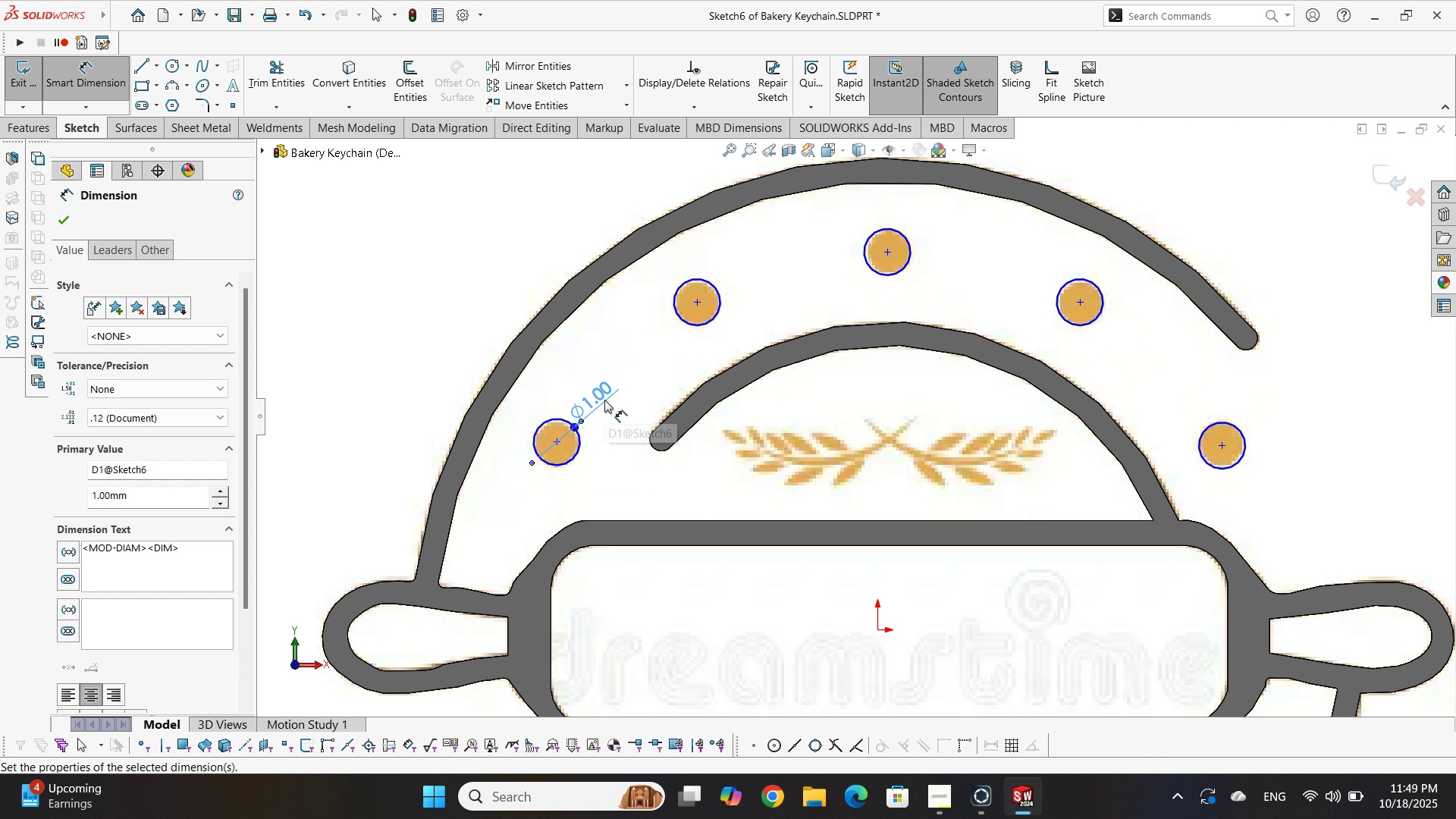 
key(Escape)
 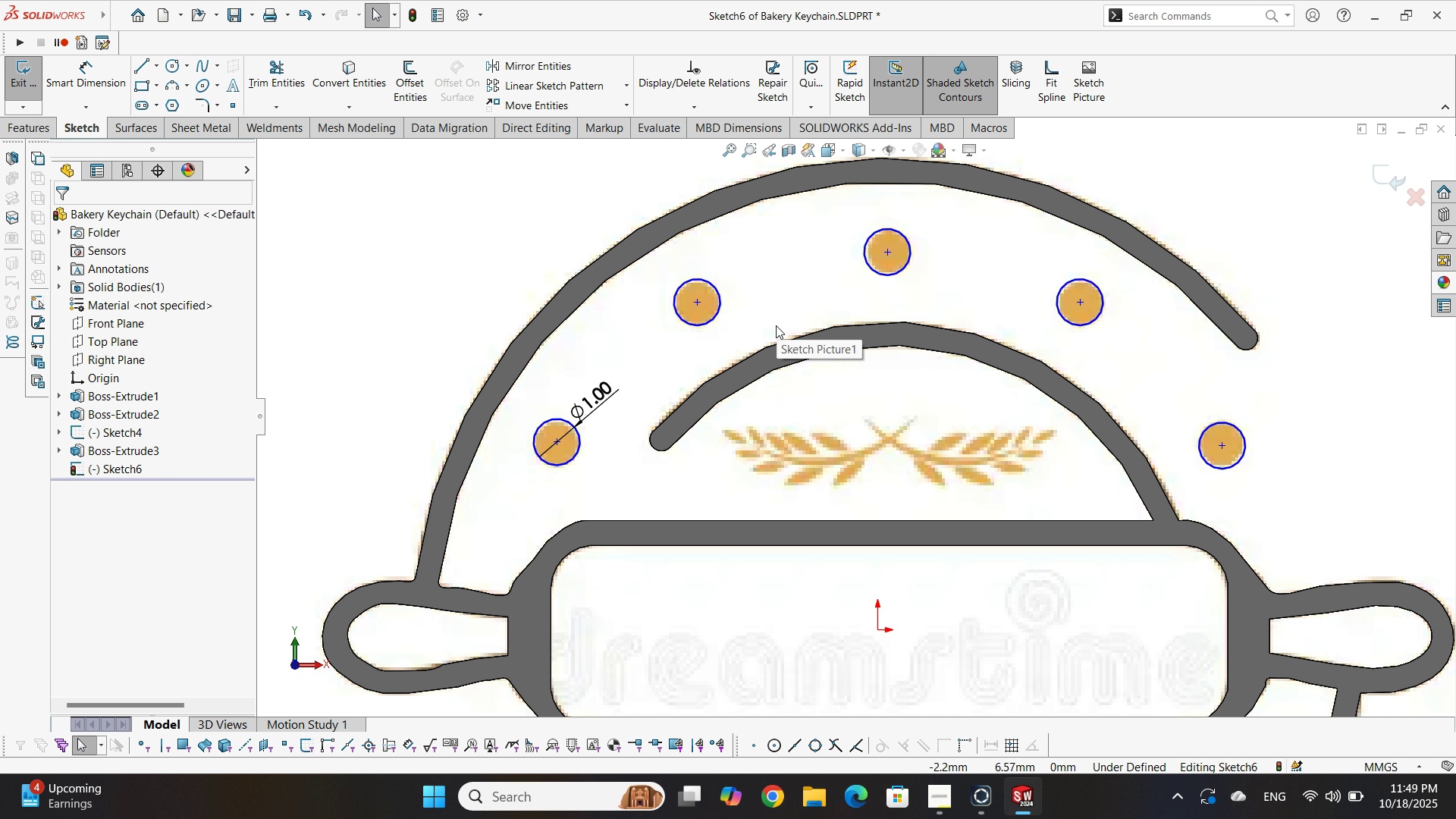 
key(Escape)
 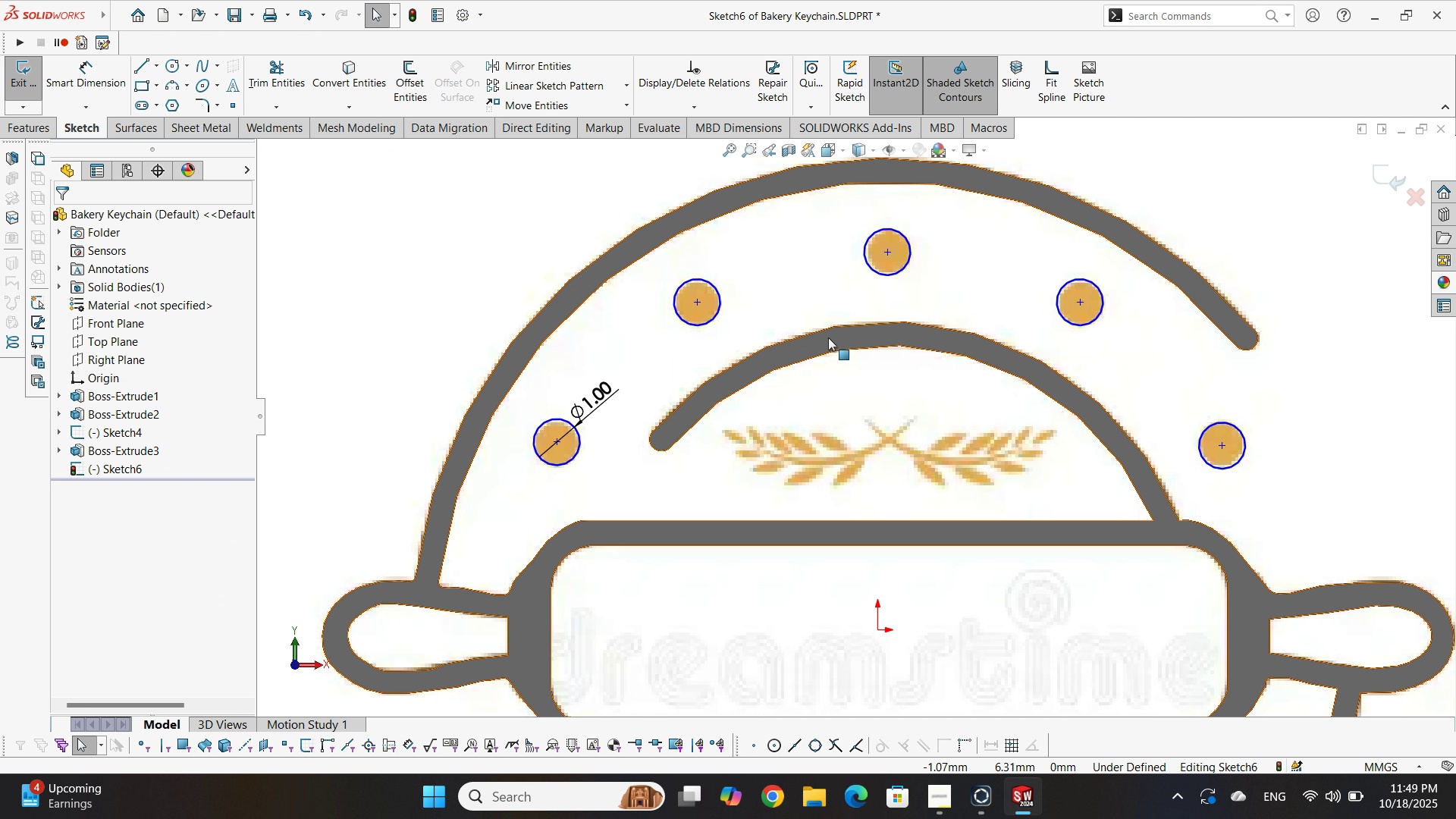 
scroll: coordinate [922, 408], scroll_direction: up, amount: 2.0
 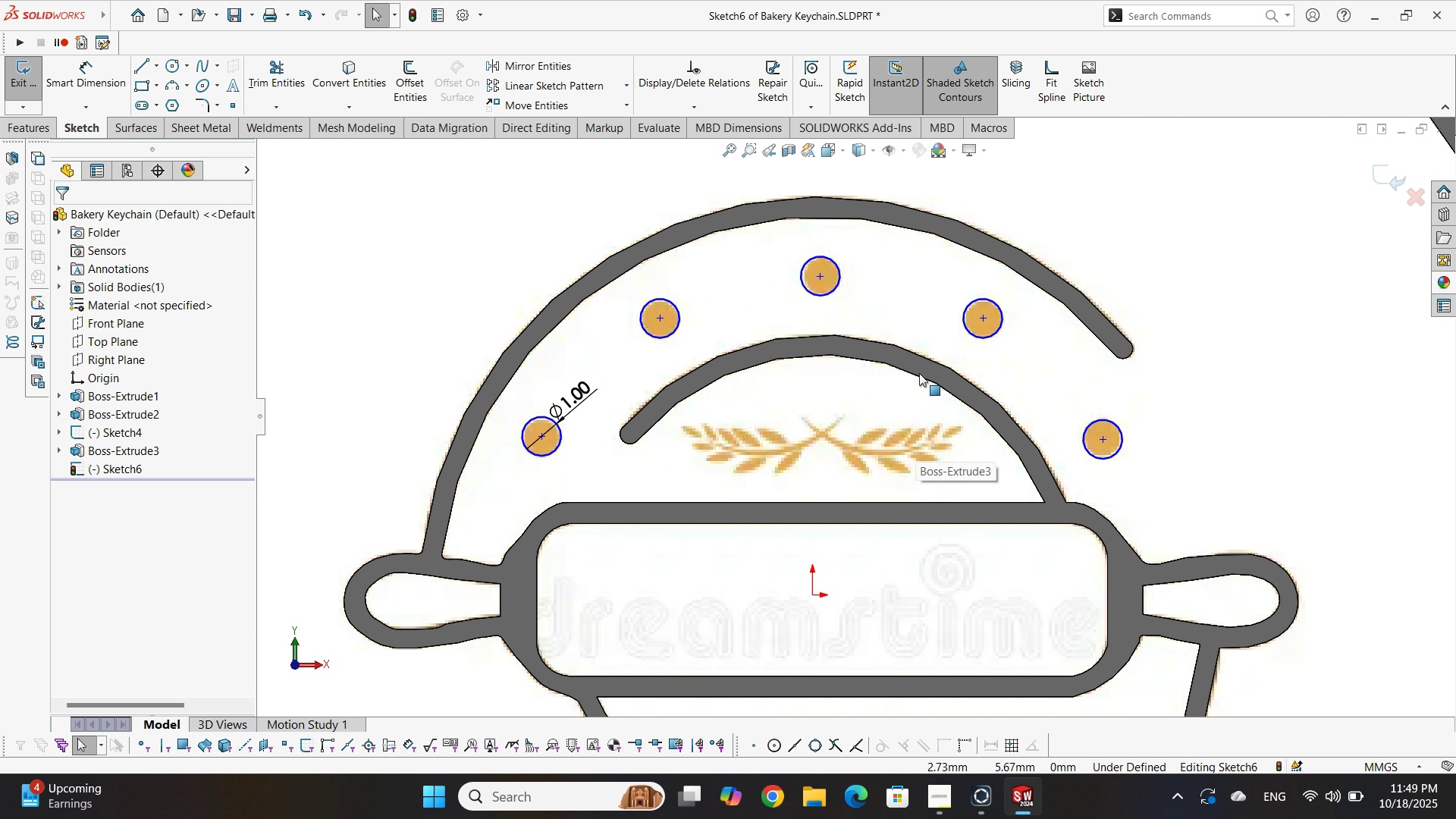 
key(Escape)
 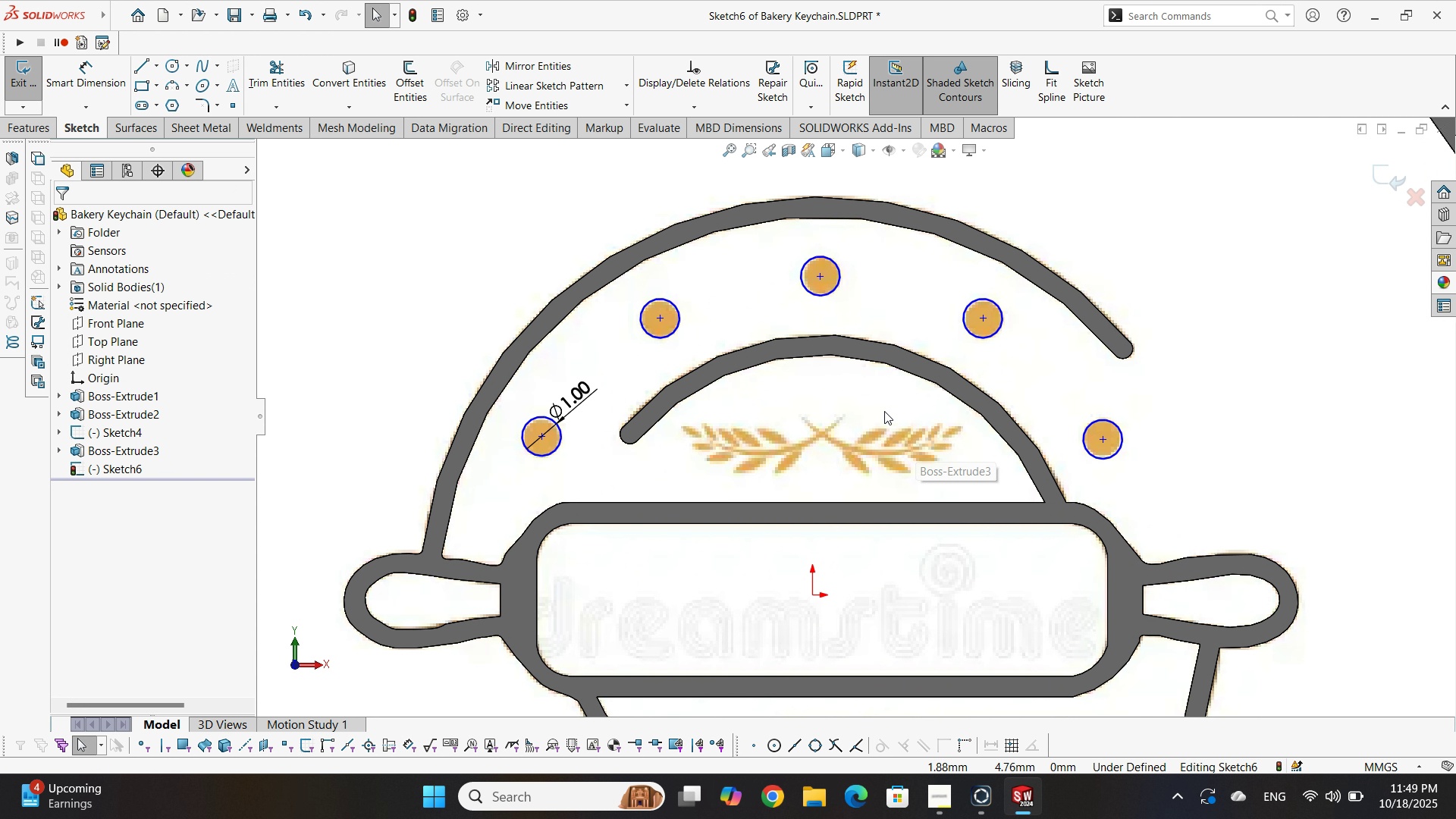 
scroll: coordinate [885, 466], scroll_direction: up, amount: 3.0
 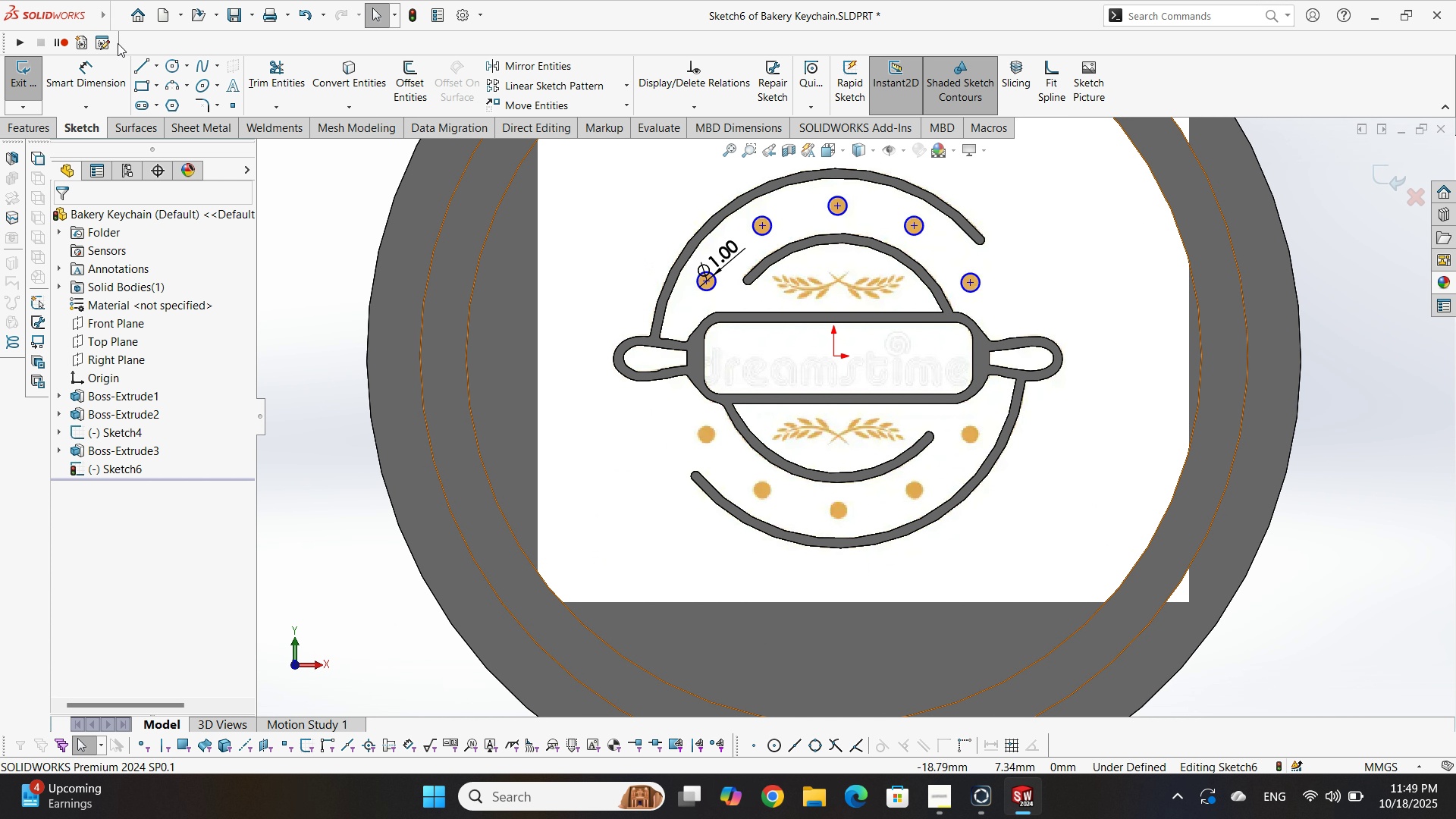 
left_click([165, 65])
 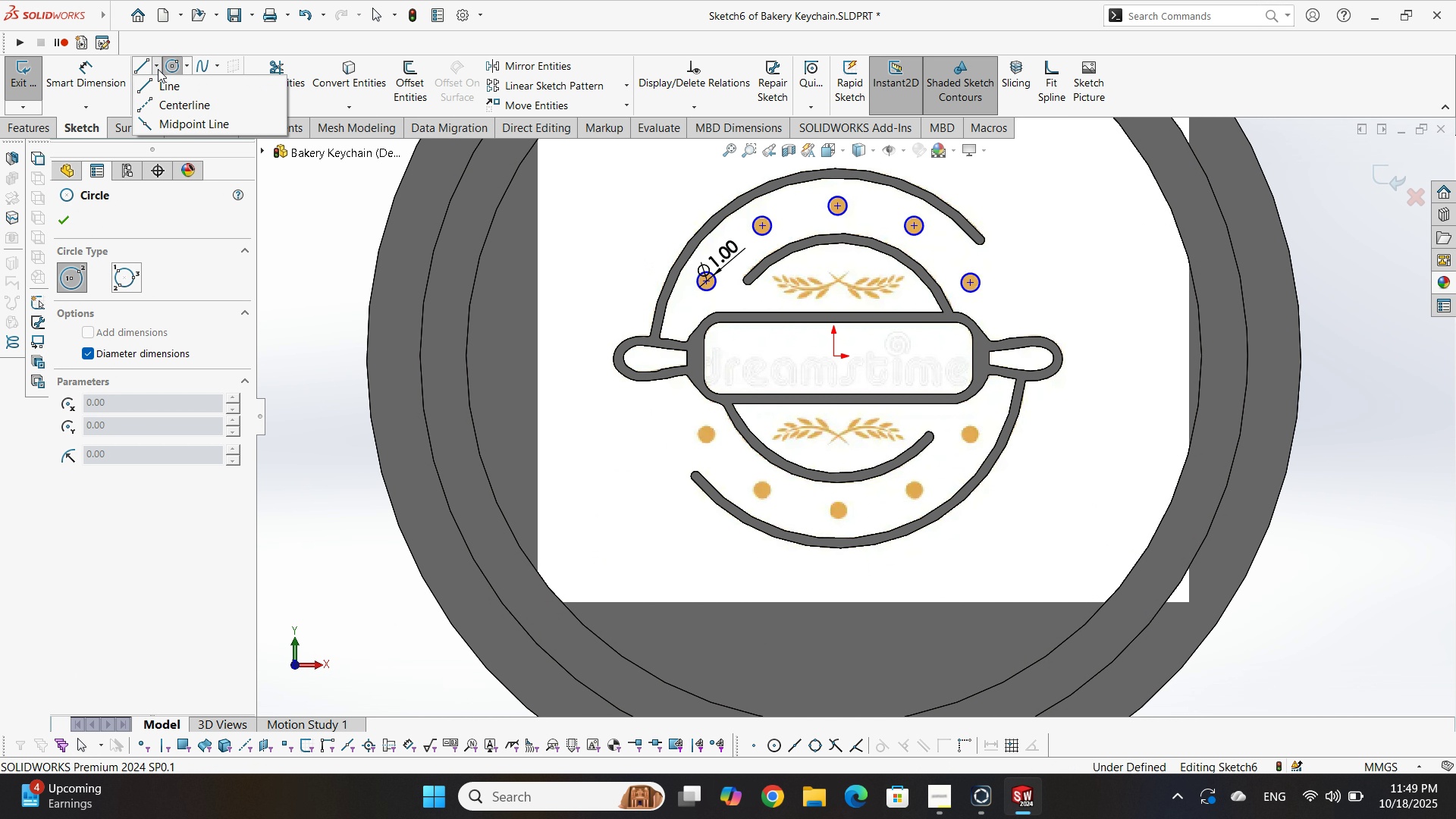 
left_click([158, 69])
 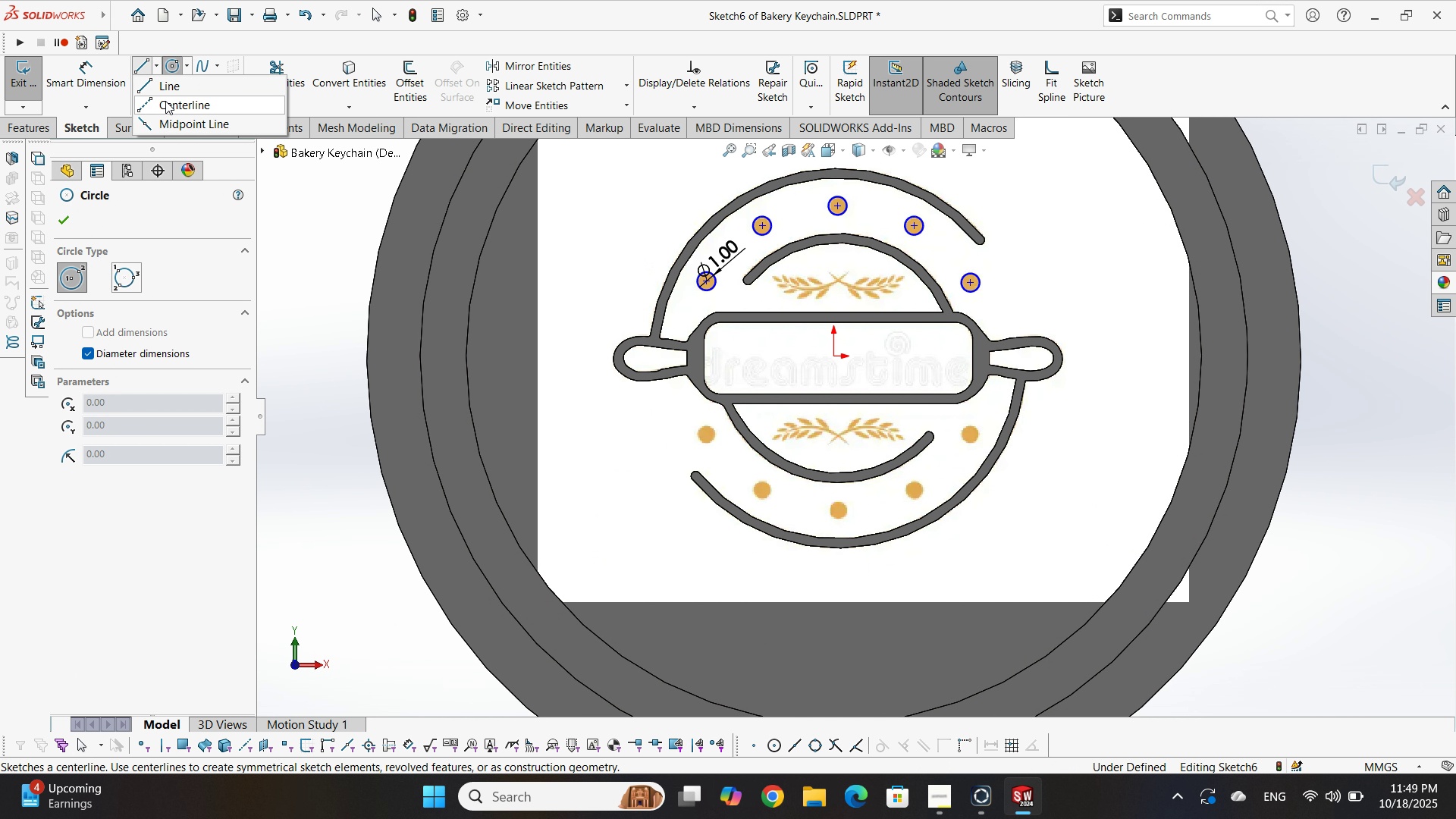 
left_click([165, 101])
 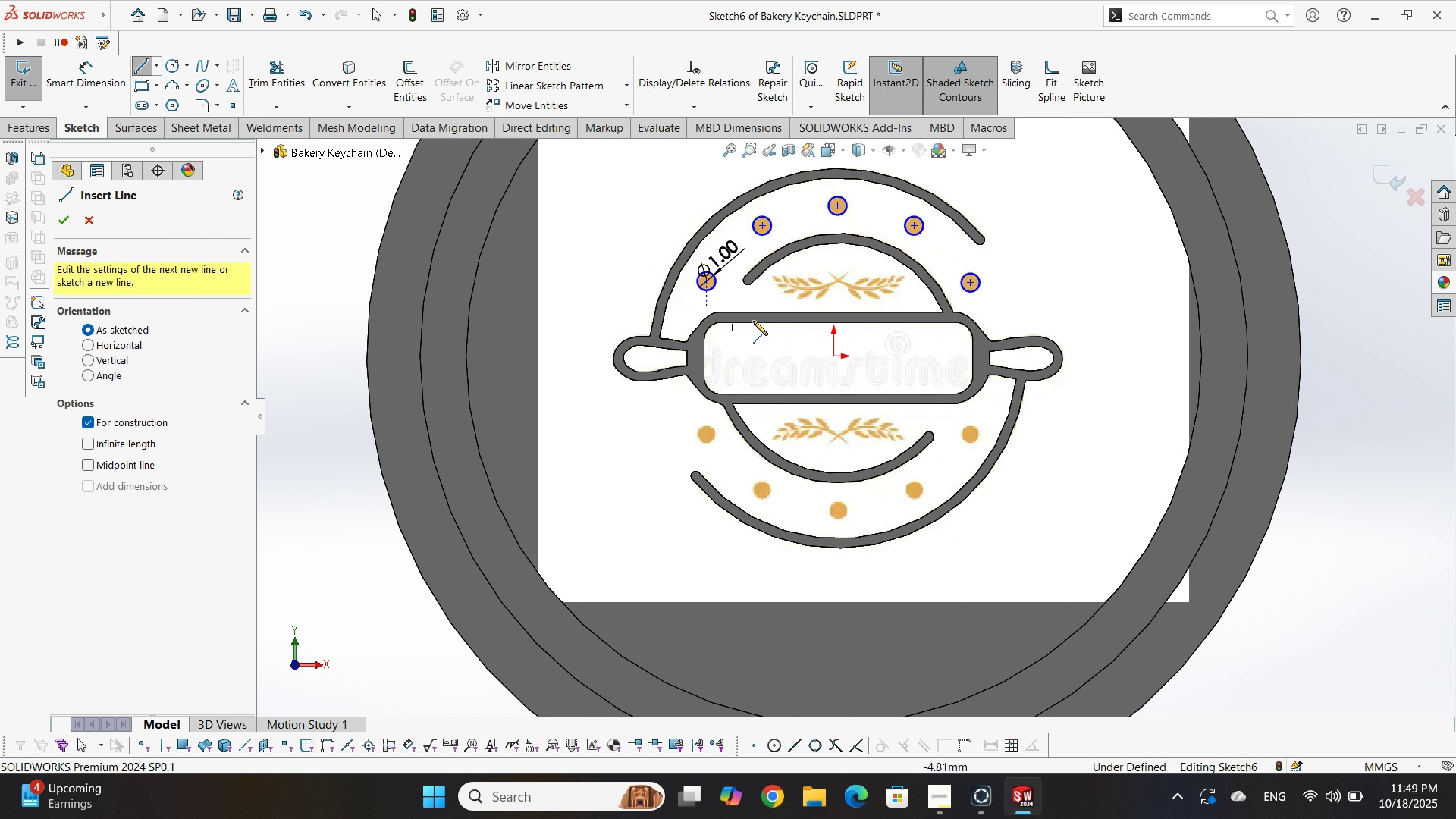 
scroll: coordinate [776, 334], scroll_direction: down, amount: 2.0
 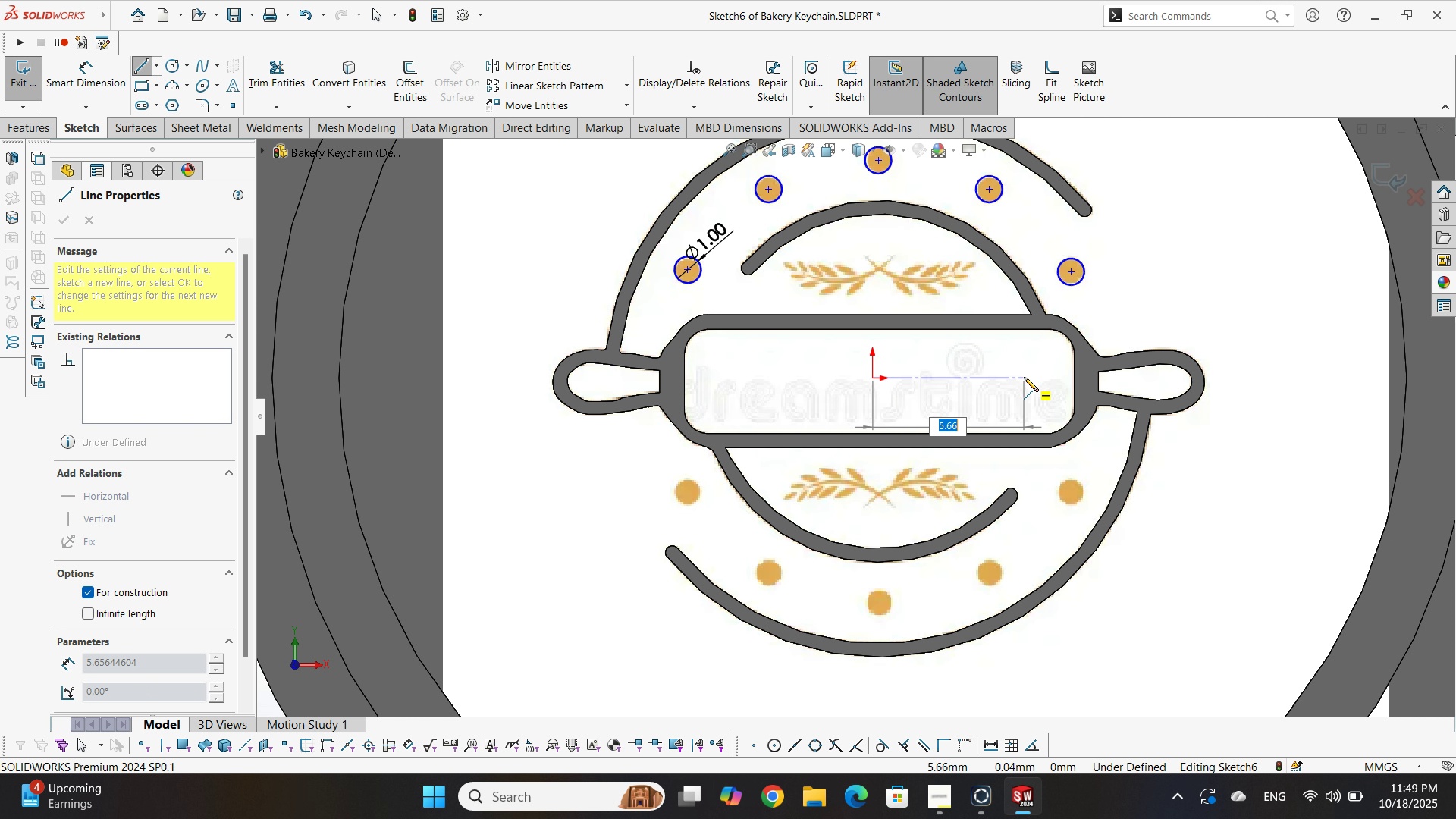 
key(Escape)
 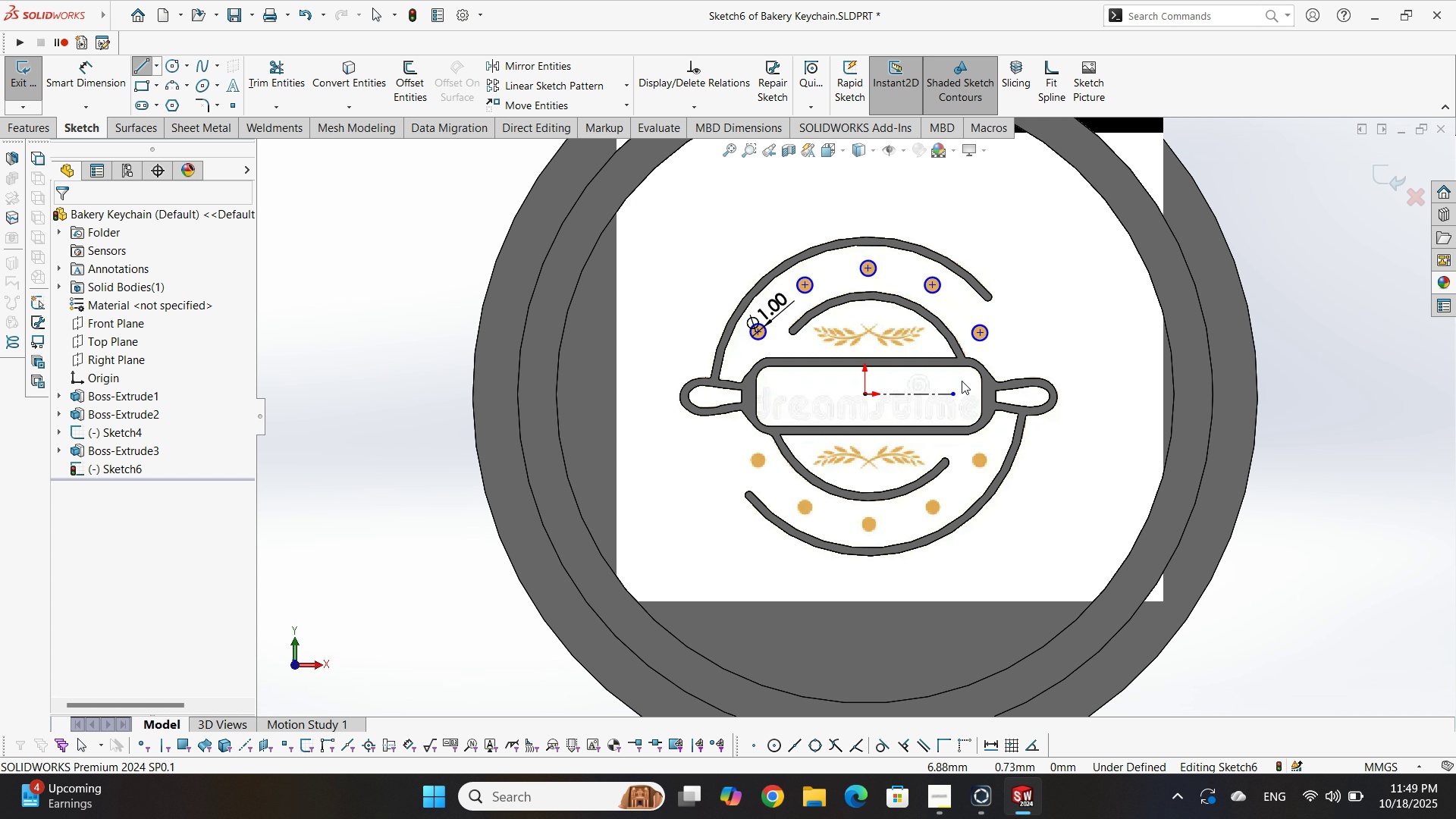 
scroll: coordinate [968, 323], scroll_direction: up, amount: 3.0
 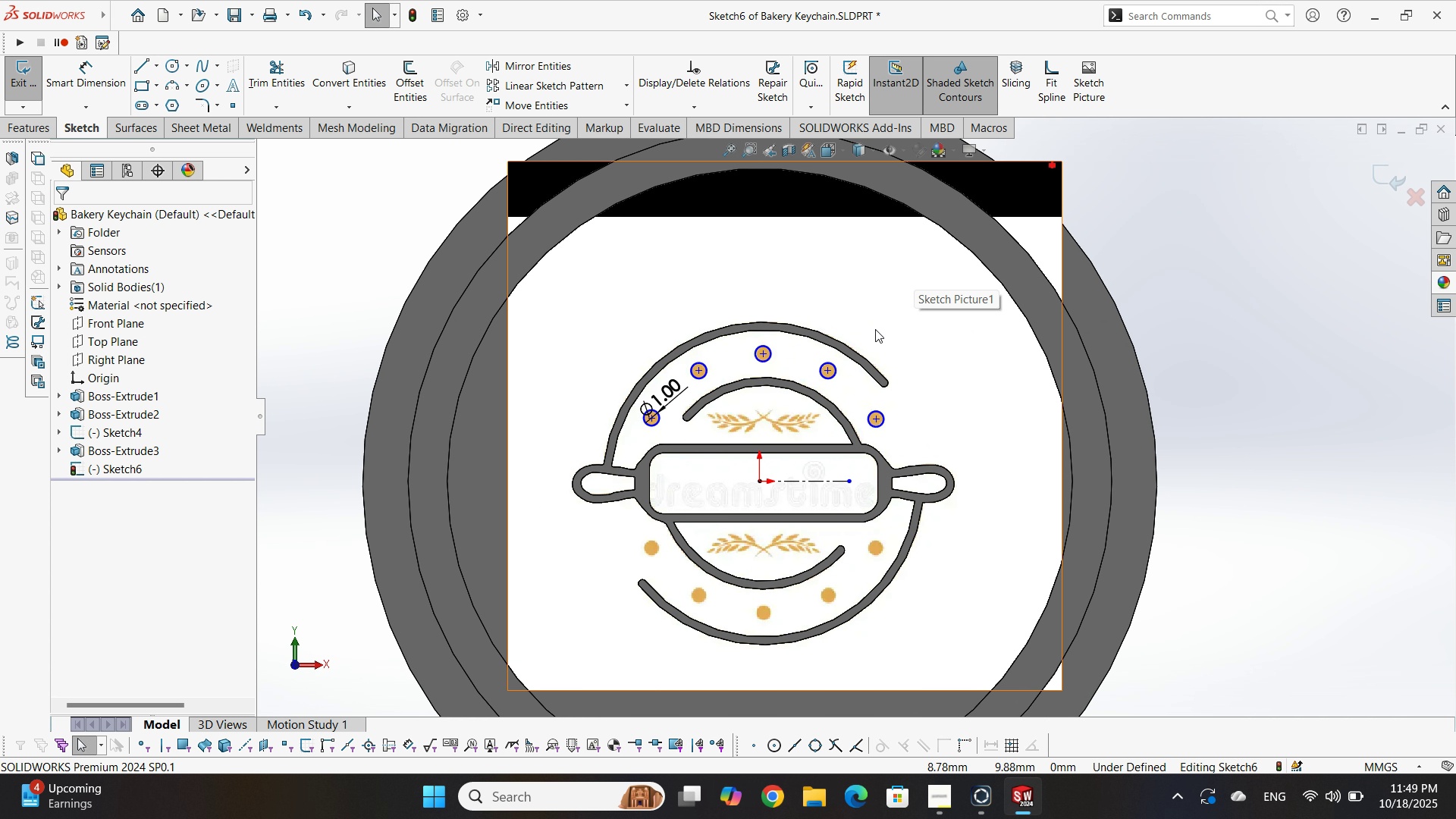 
hold_key(key=Escape, duration=11.41)
 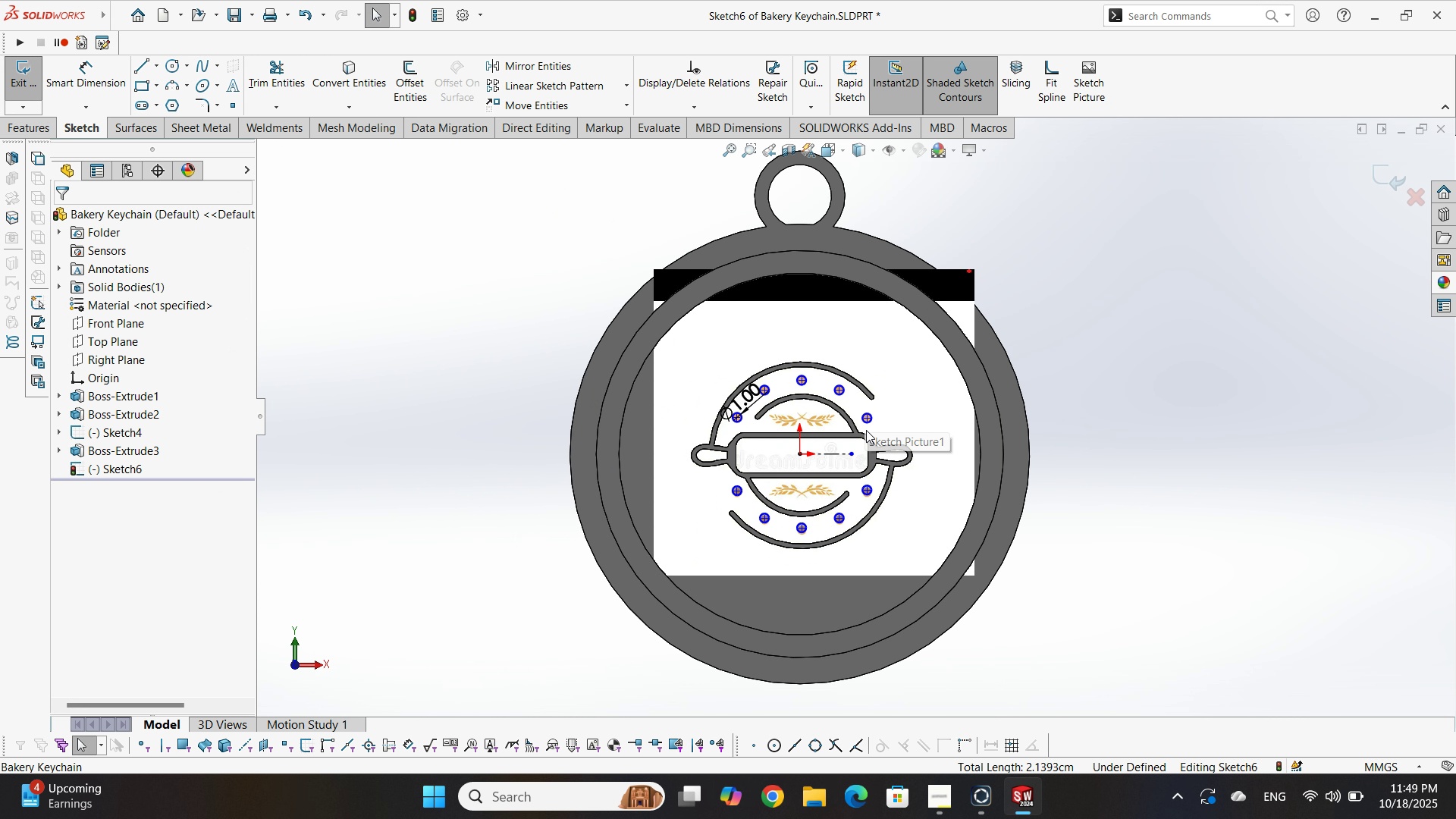 
left_click([533, 58])
 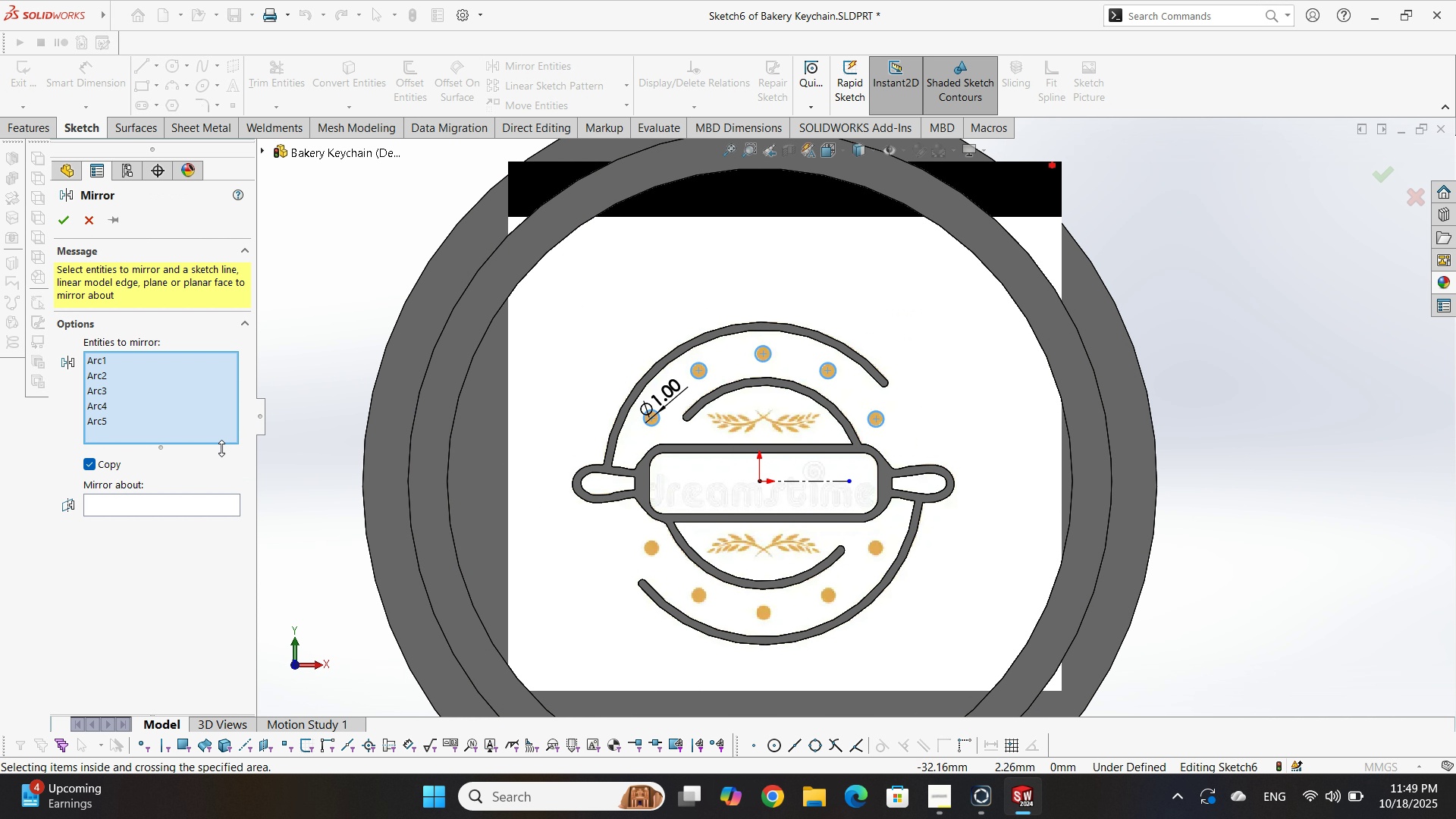 
left_click([165, 496])
 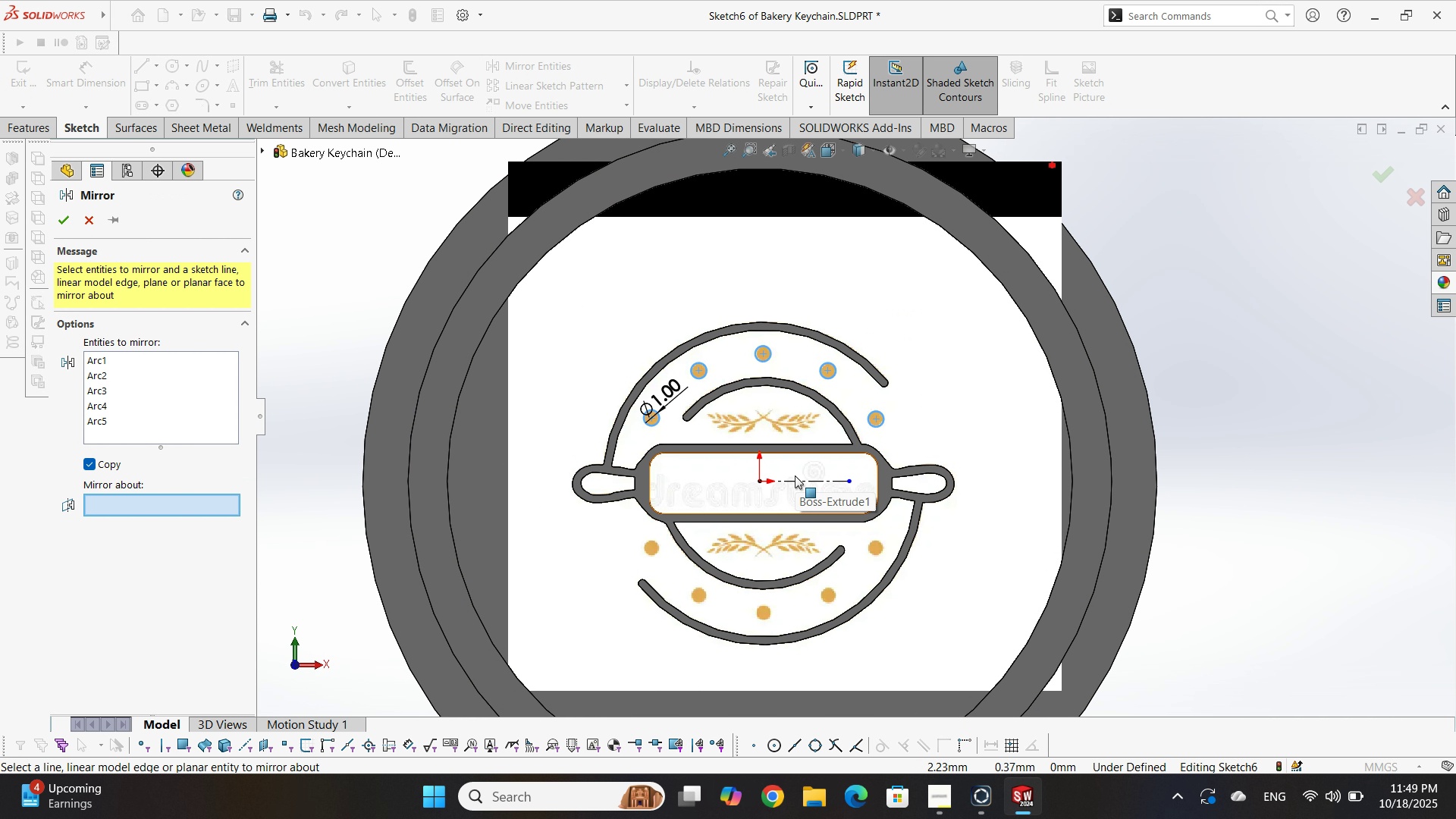 
left_click([790, 480])
 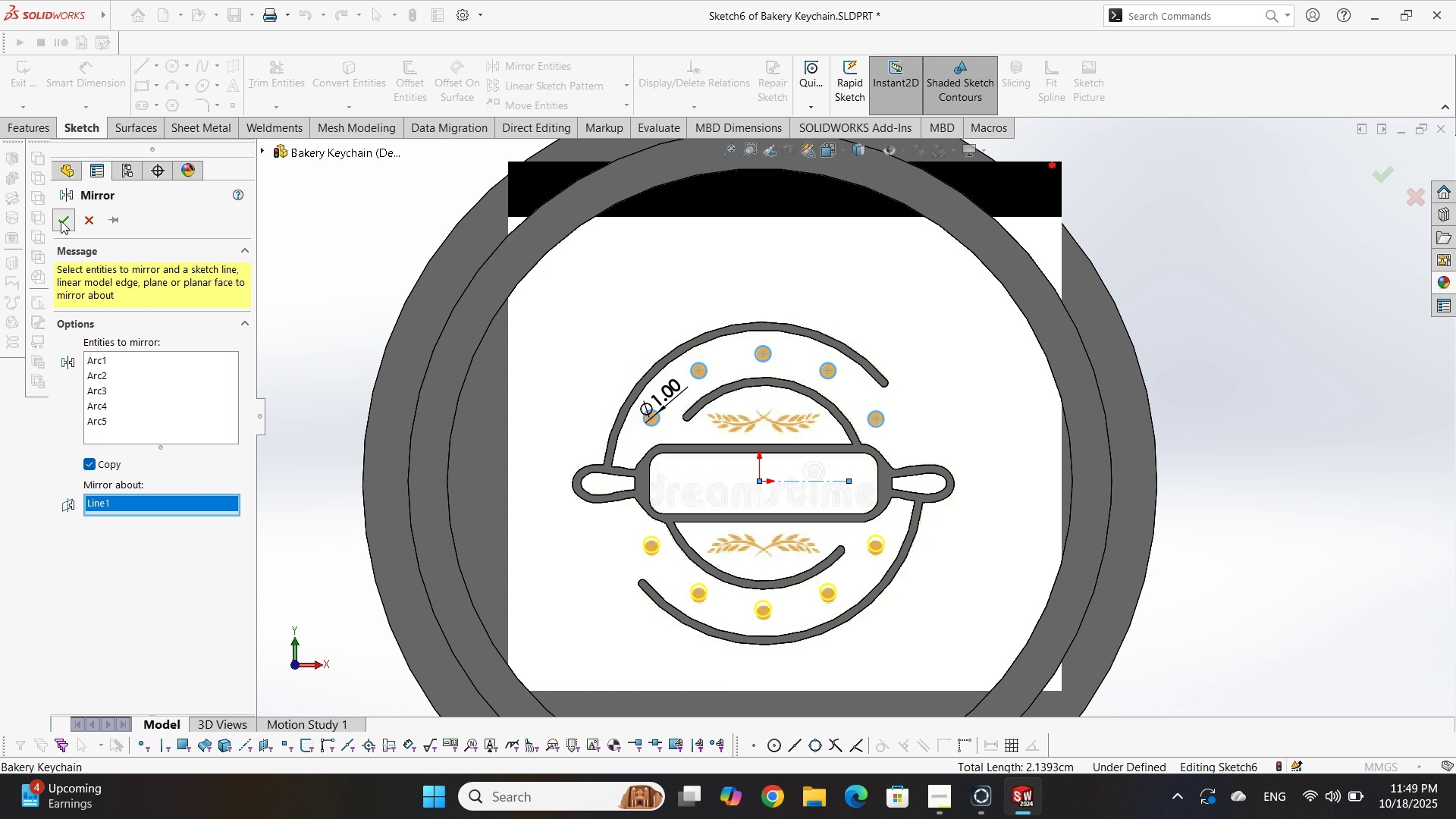 
left_click([61, 221])
 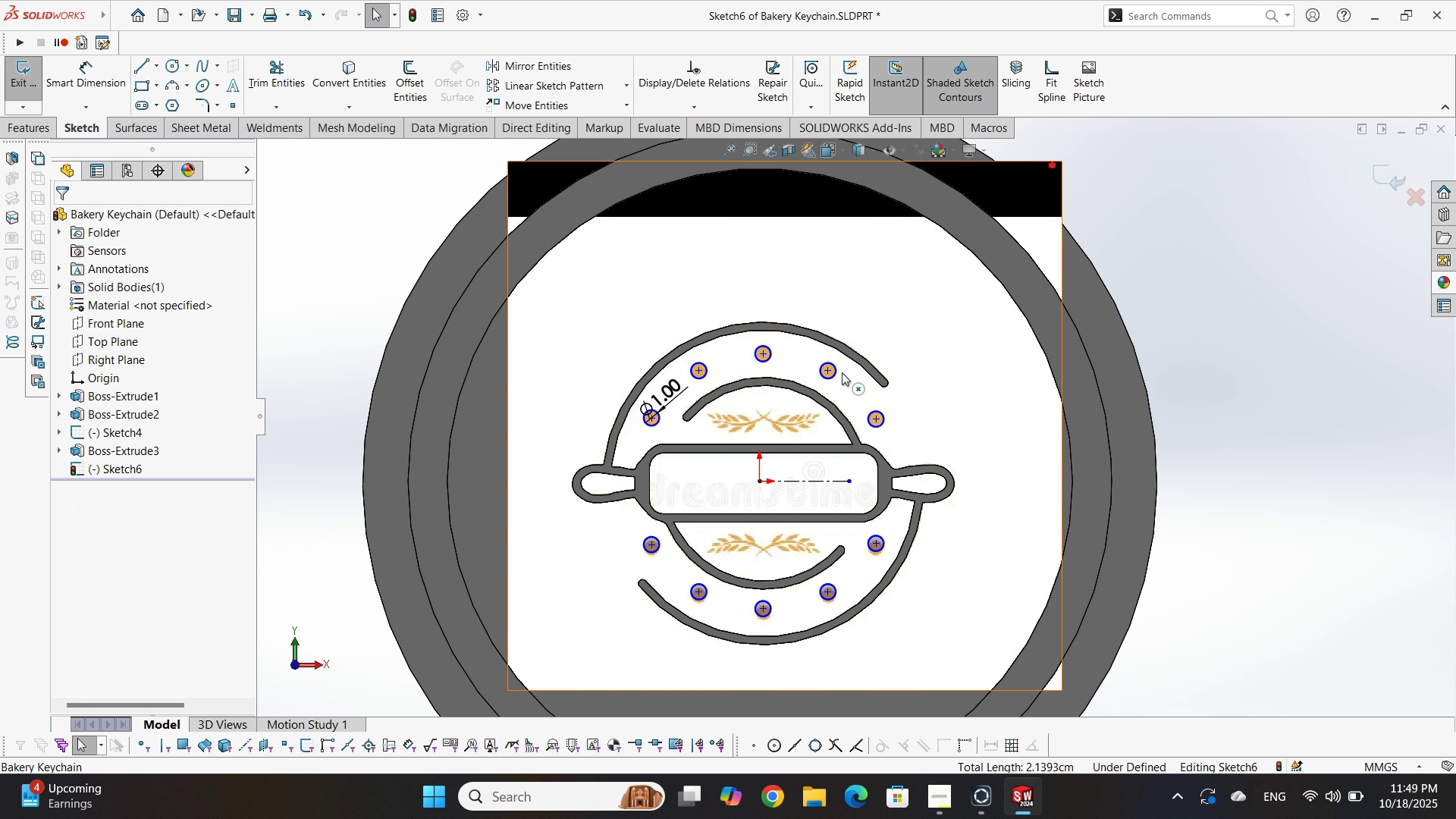 
scroll: coordinate [869, 378], scroll_direction: up, amount: 3.0
 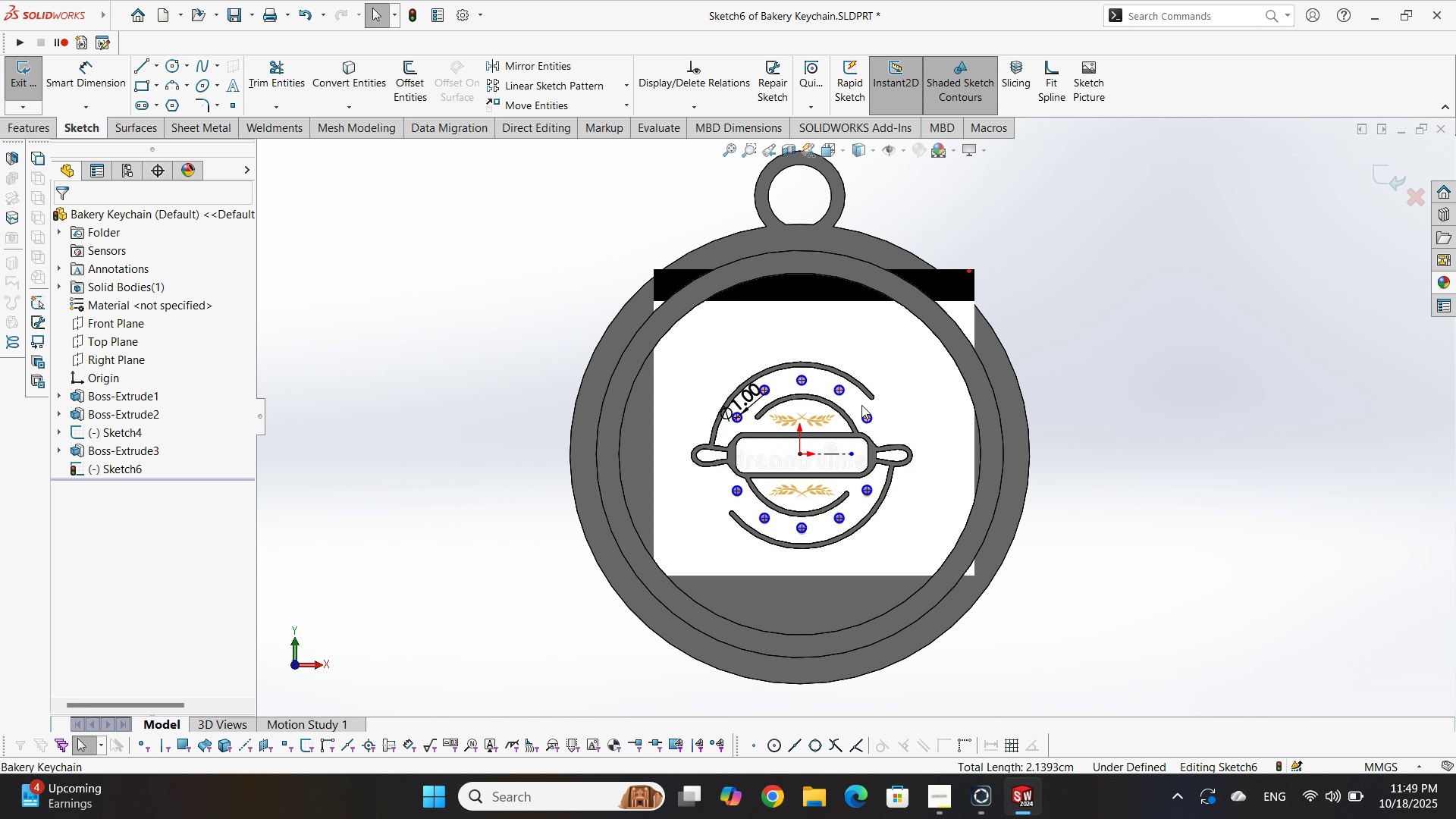 
key(Escape)
 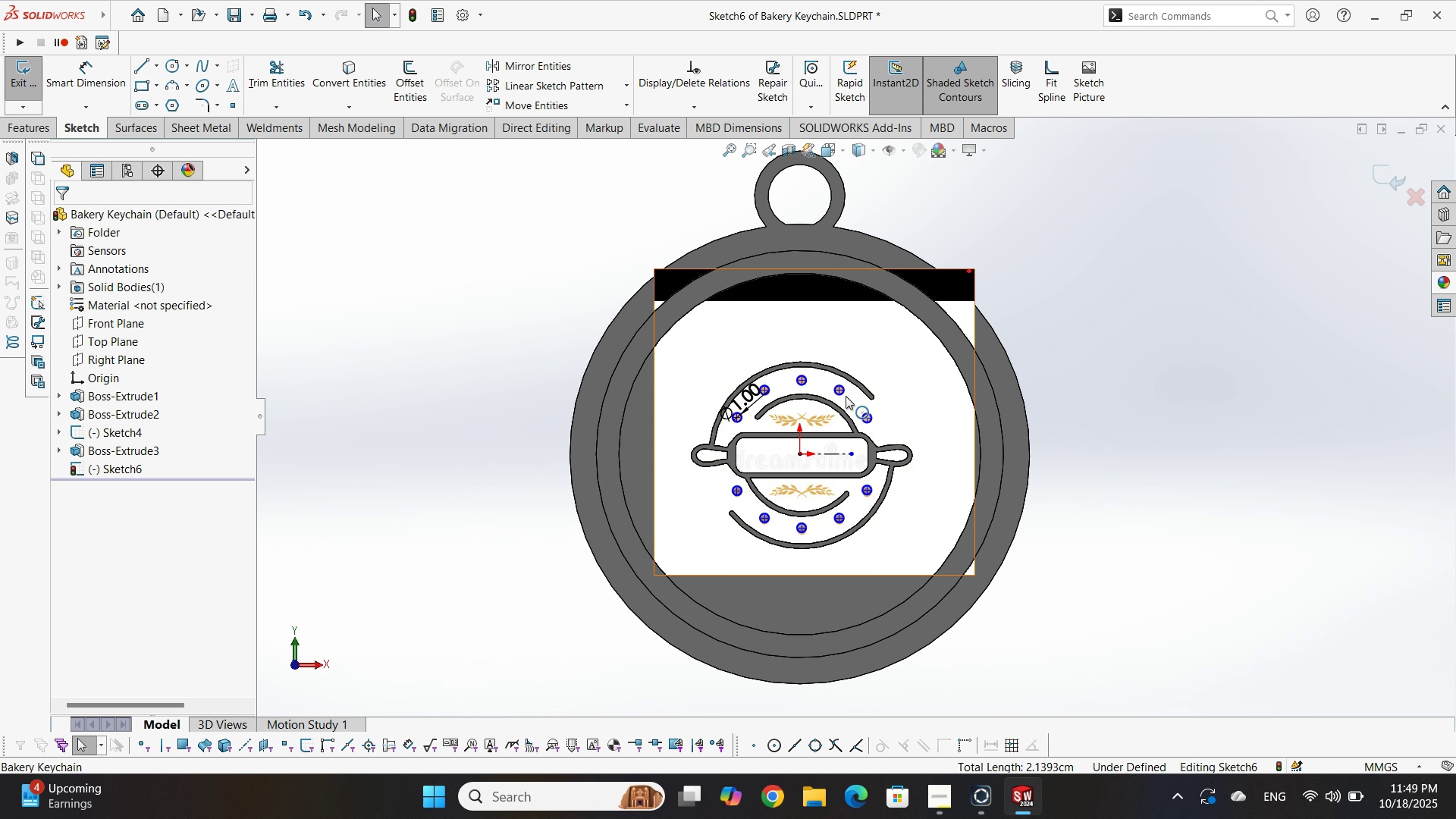 
scroll: coordinate [844, 395], scroll_direction: down, amount: 1.0
 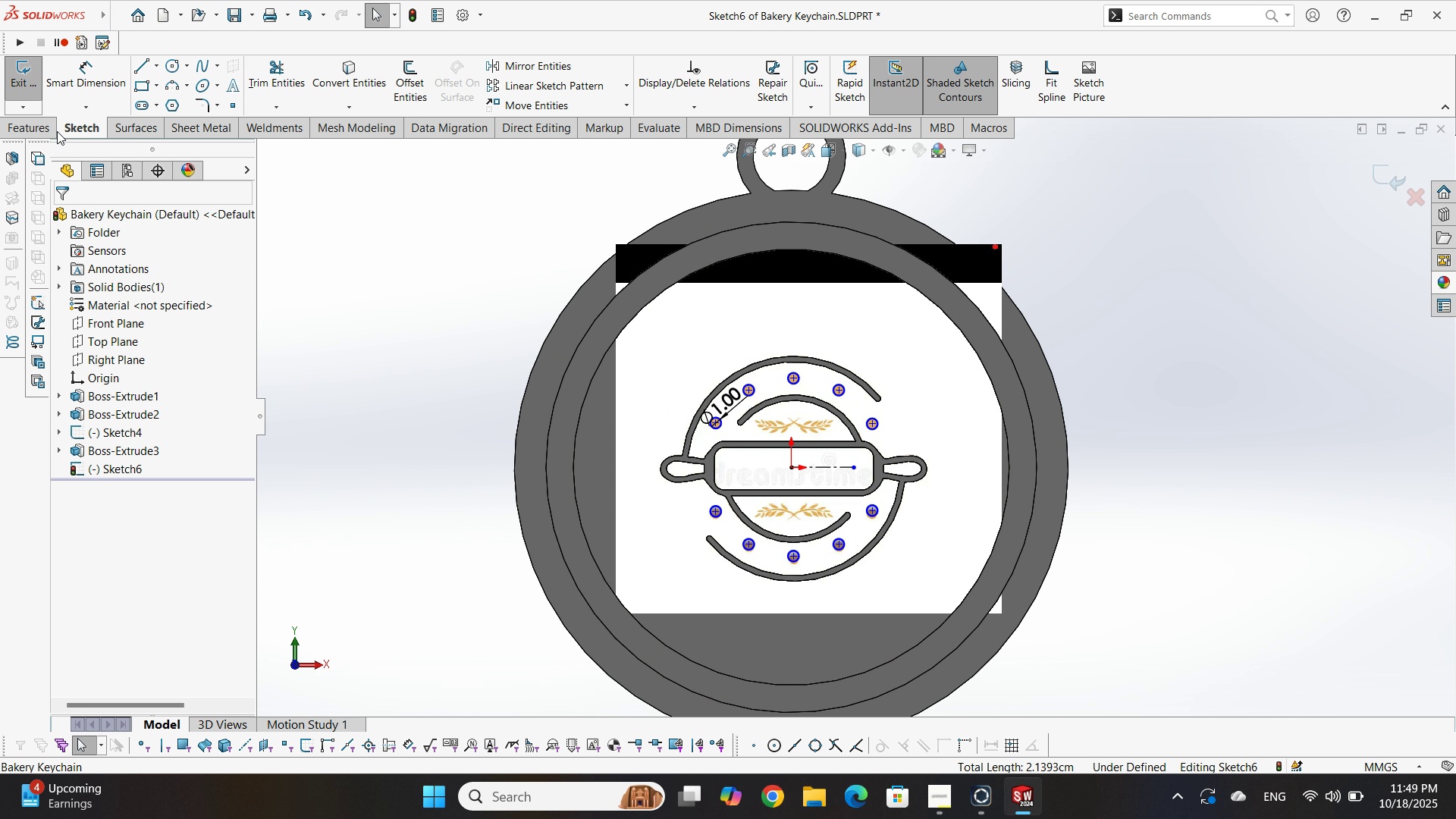 
left_click([30, 103])
 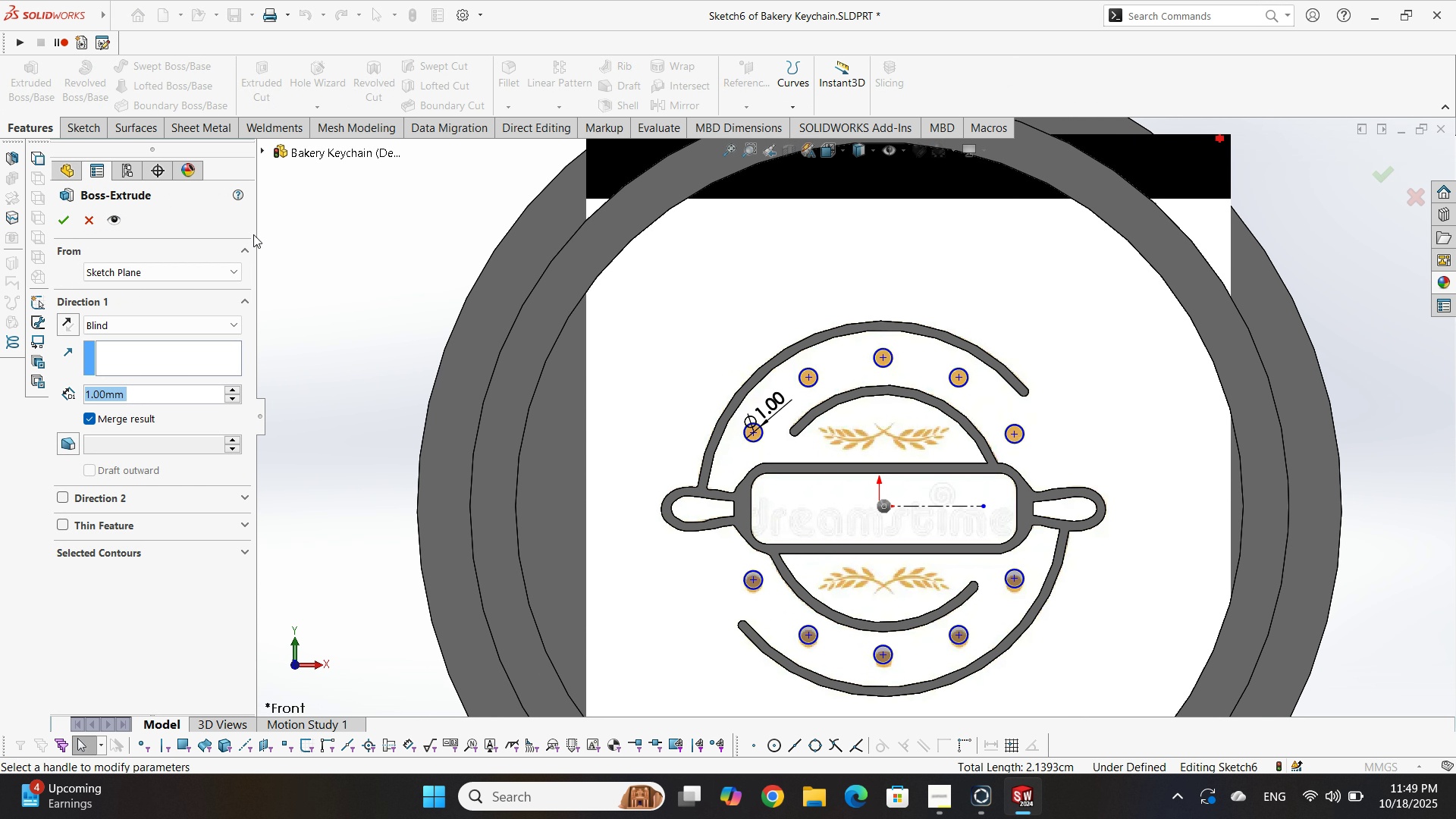 
scroll: coordinate [535, 350], scroll_direction: up, amount: 4.0
 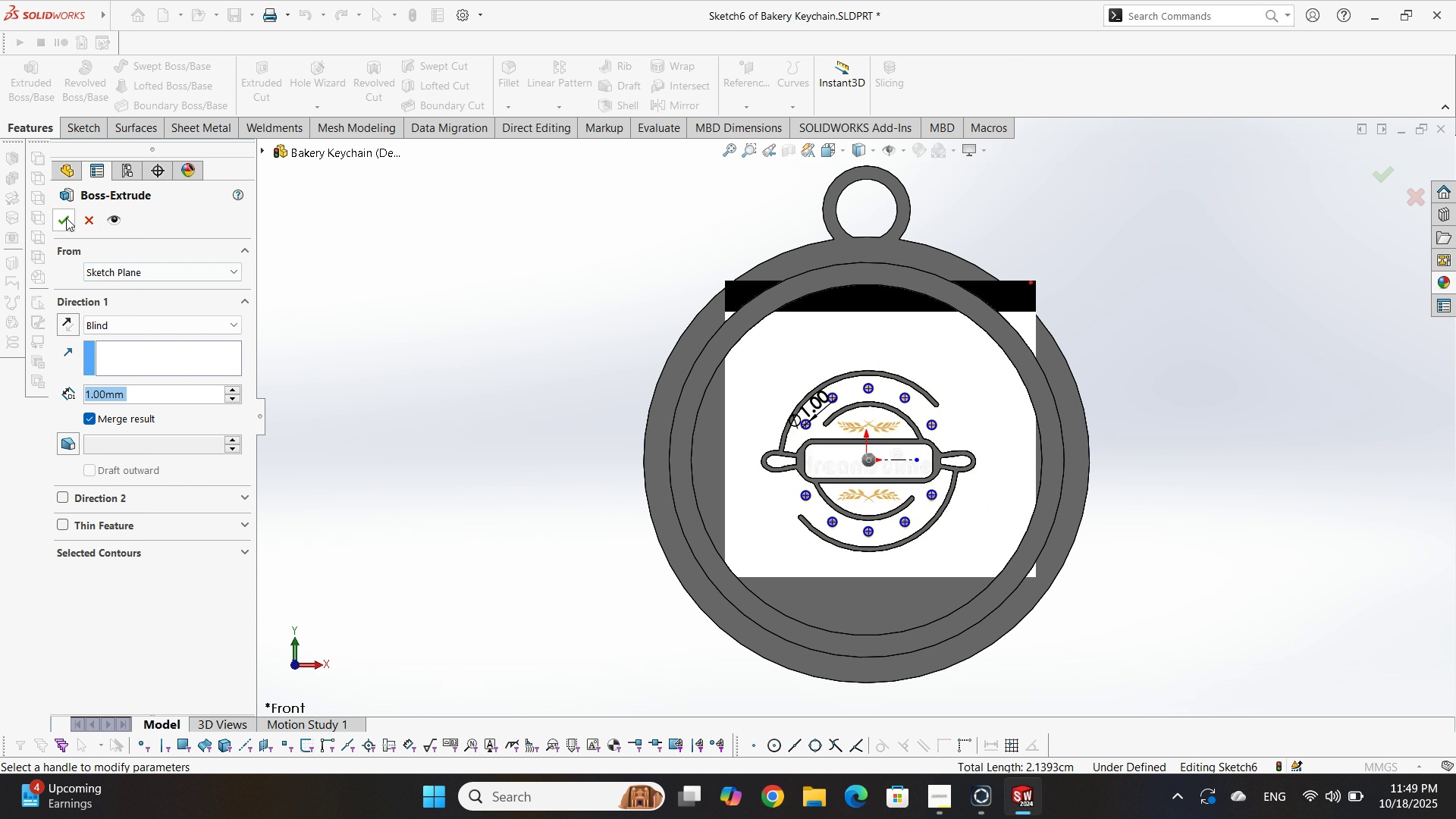 
left_click([64, 218])
 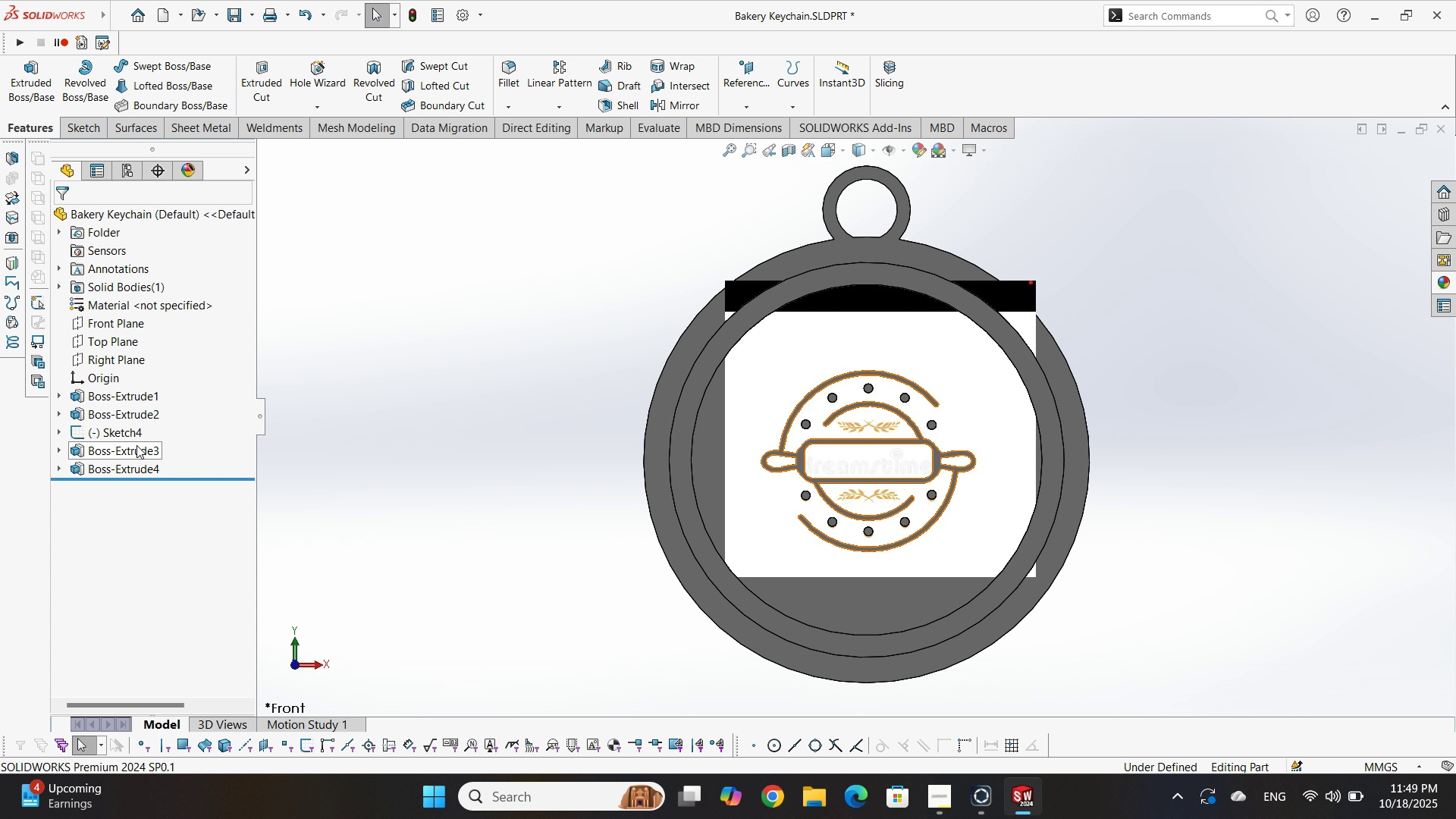 
left_click([115, 434])
 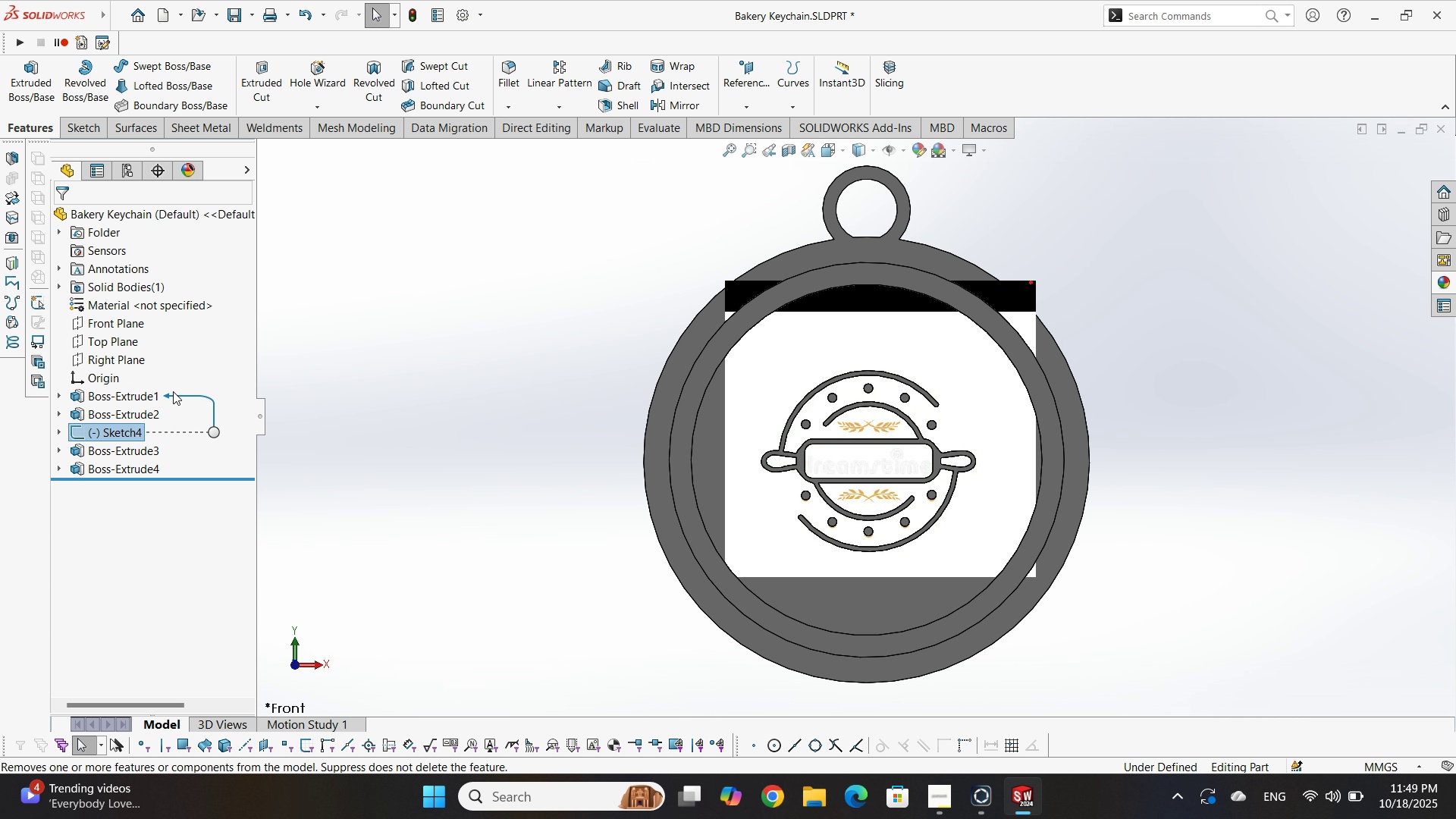 
left_click([601, 450])
 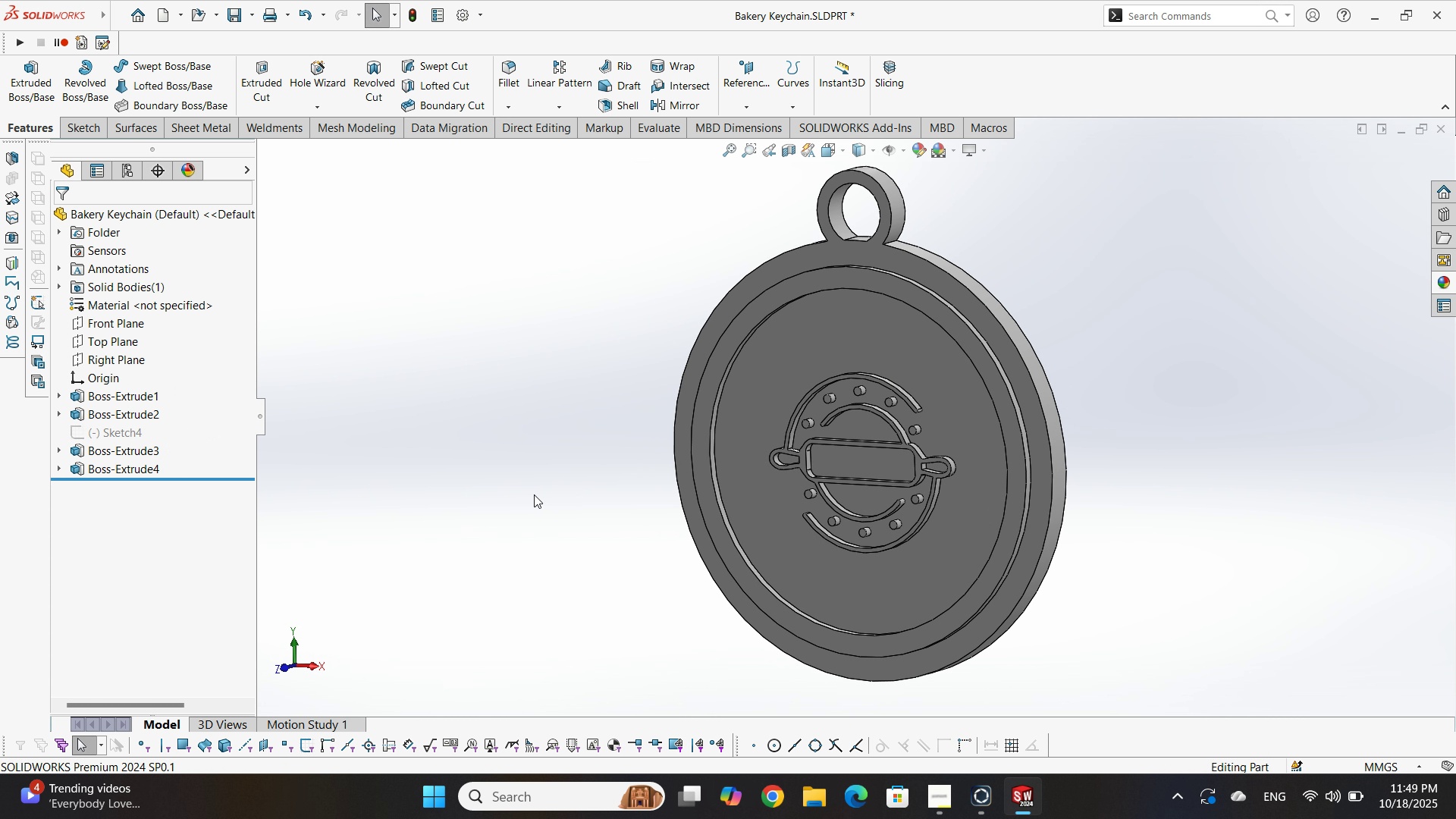 
scroll: coordinate [521, 469], scroll_direction: down, amount: 2.0
 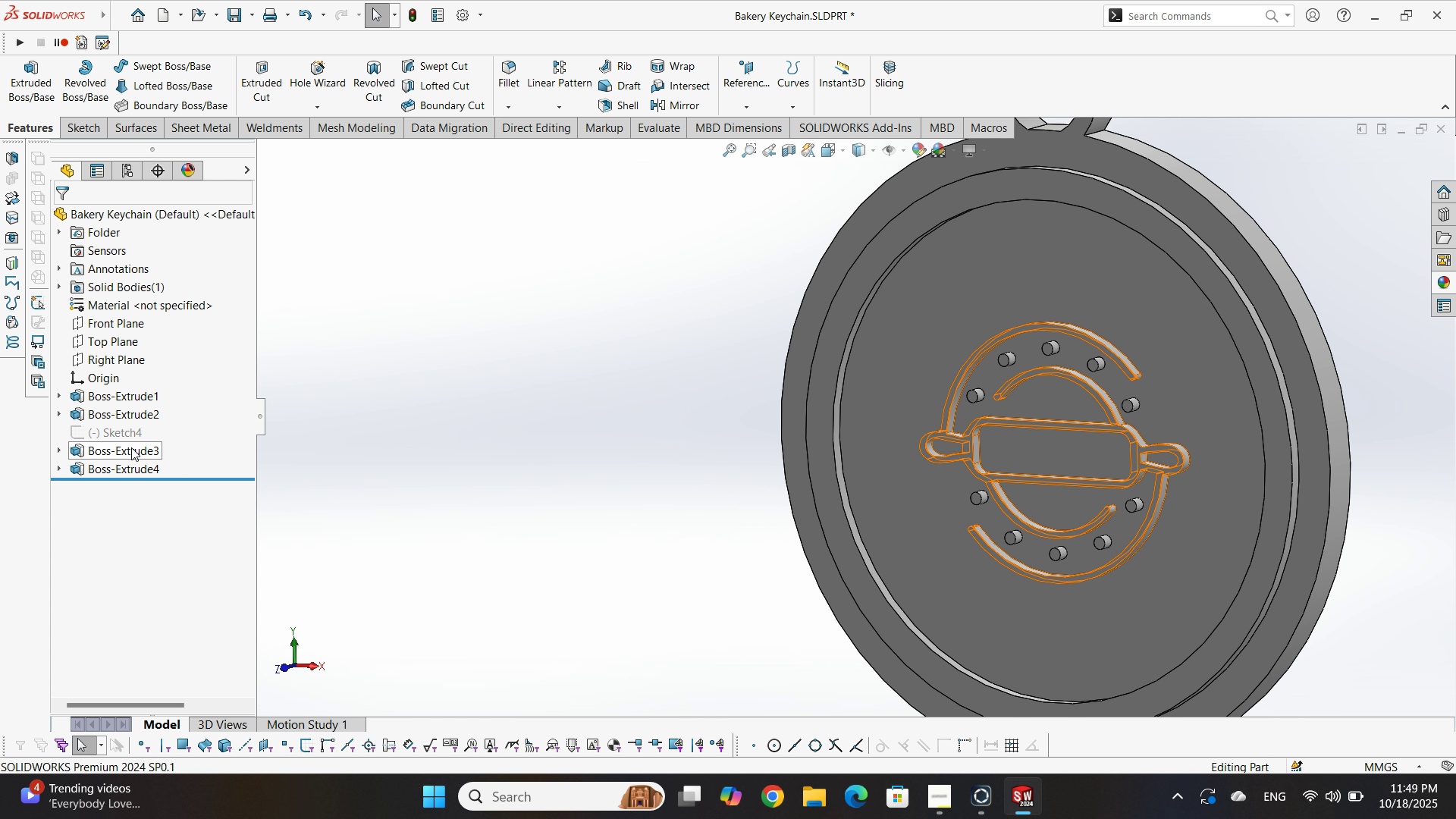 
left_click([130, 448])
 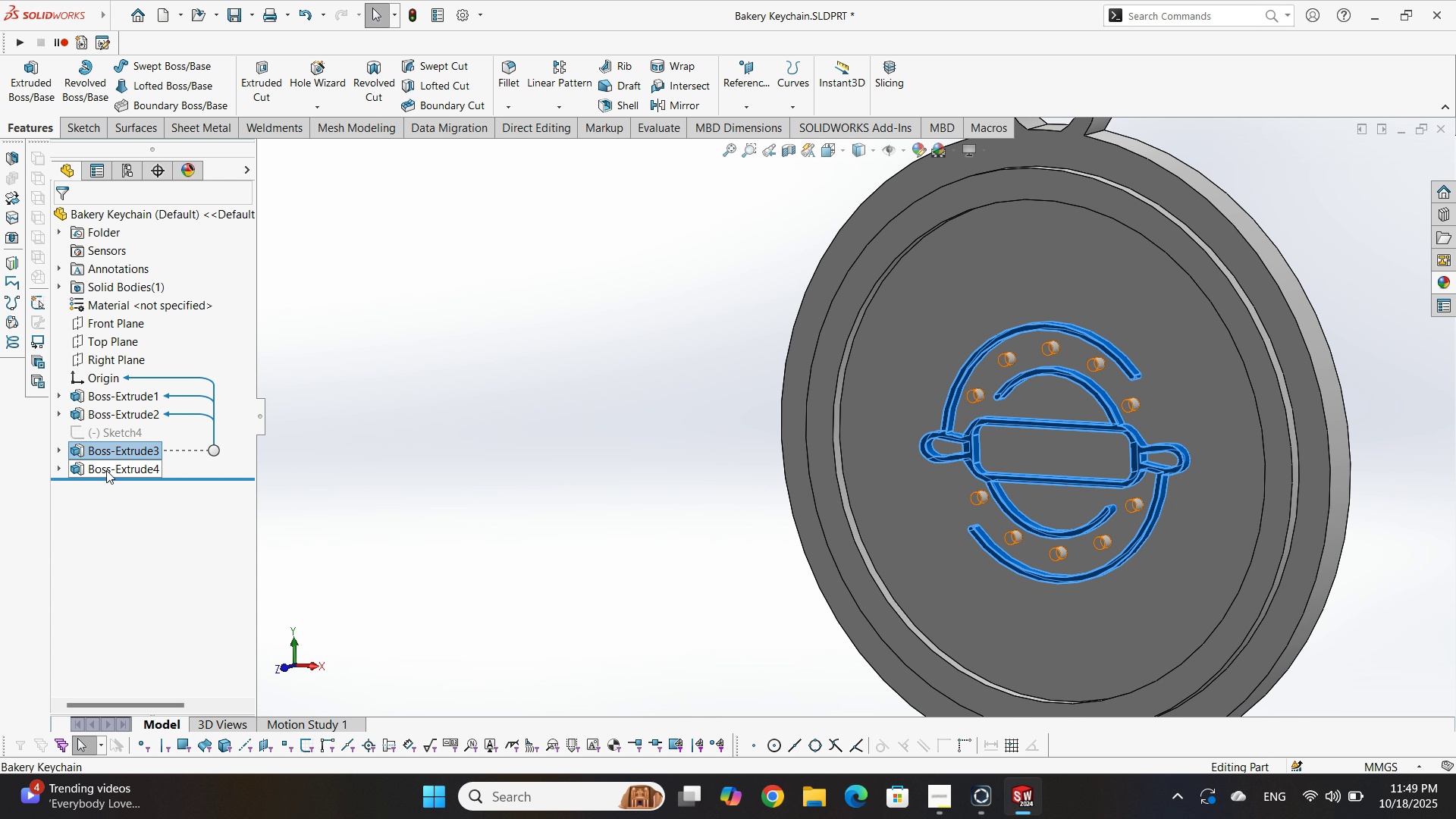 
hold_key(key=ControlLeft, duration=0.6)
left_click([104, 471])
 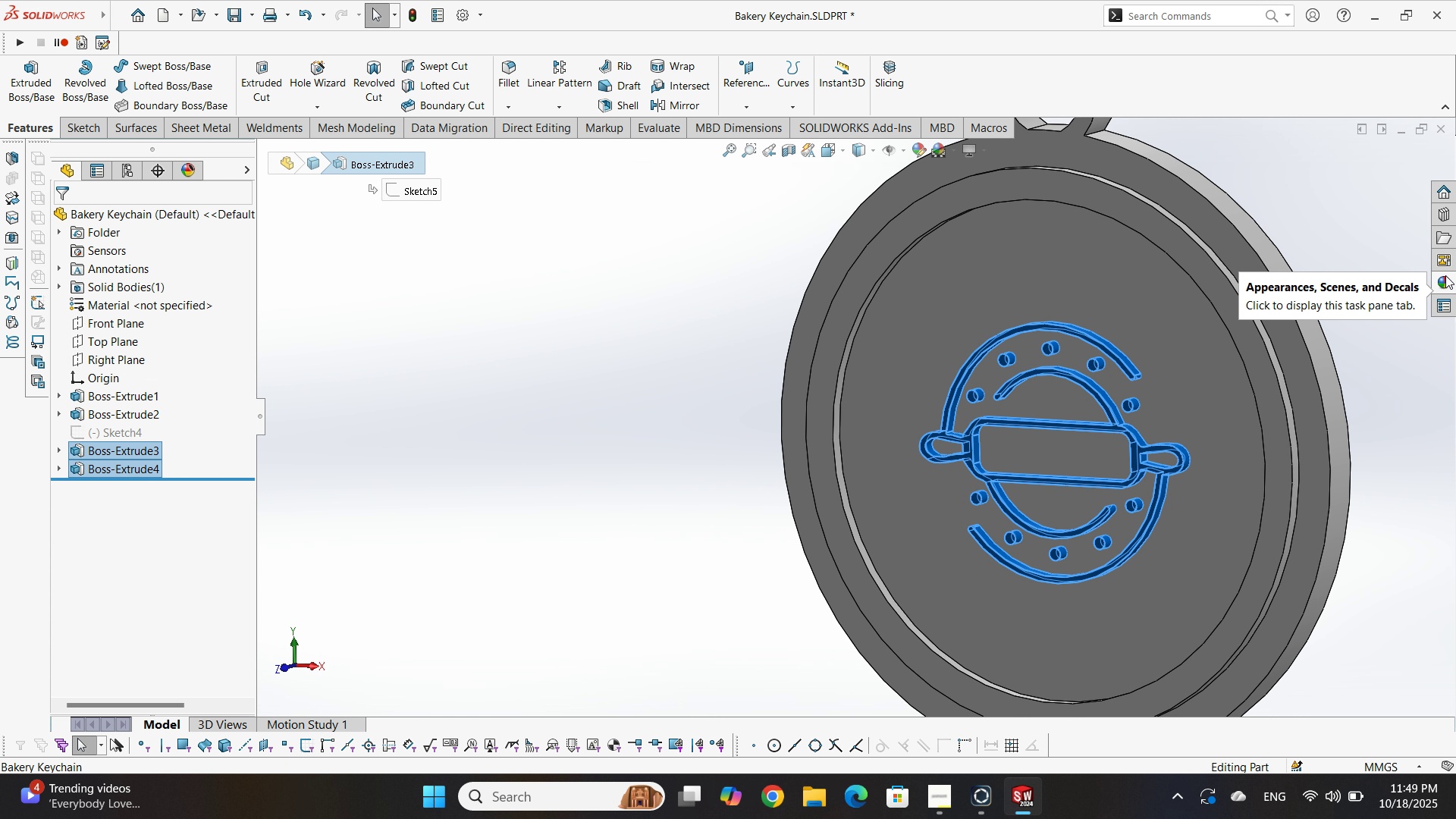 
double_click([1443, 278])
 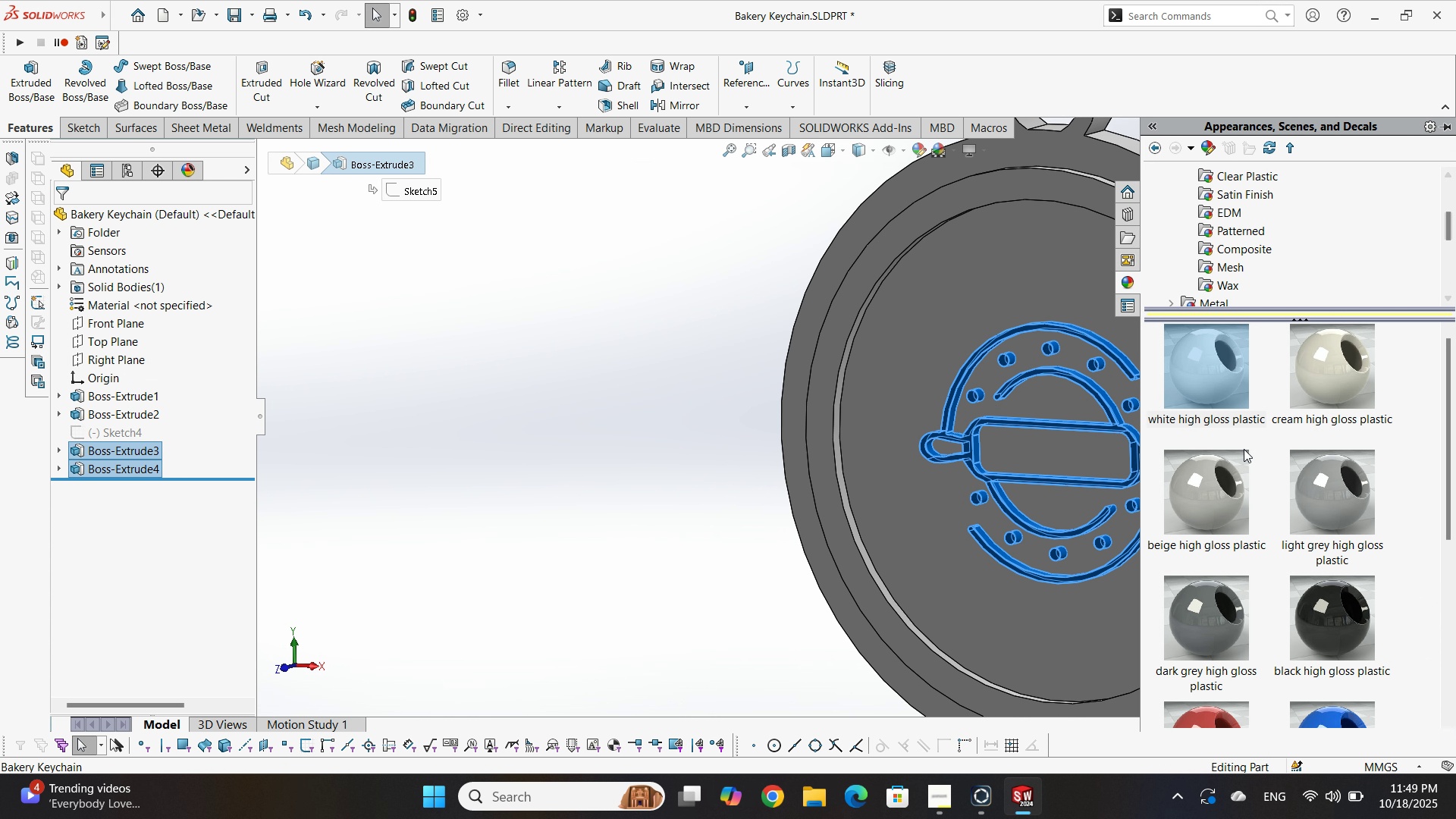 
scroll: coordinate [1244, 450], scroll_direction: down, amount: 2.0
 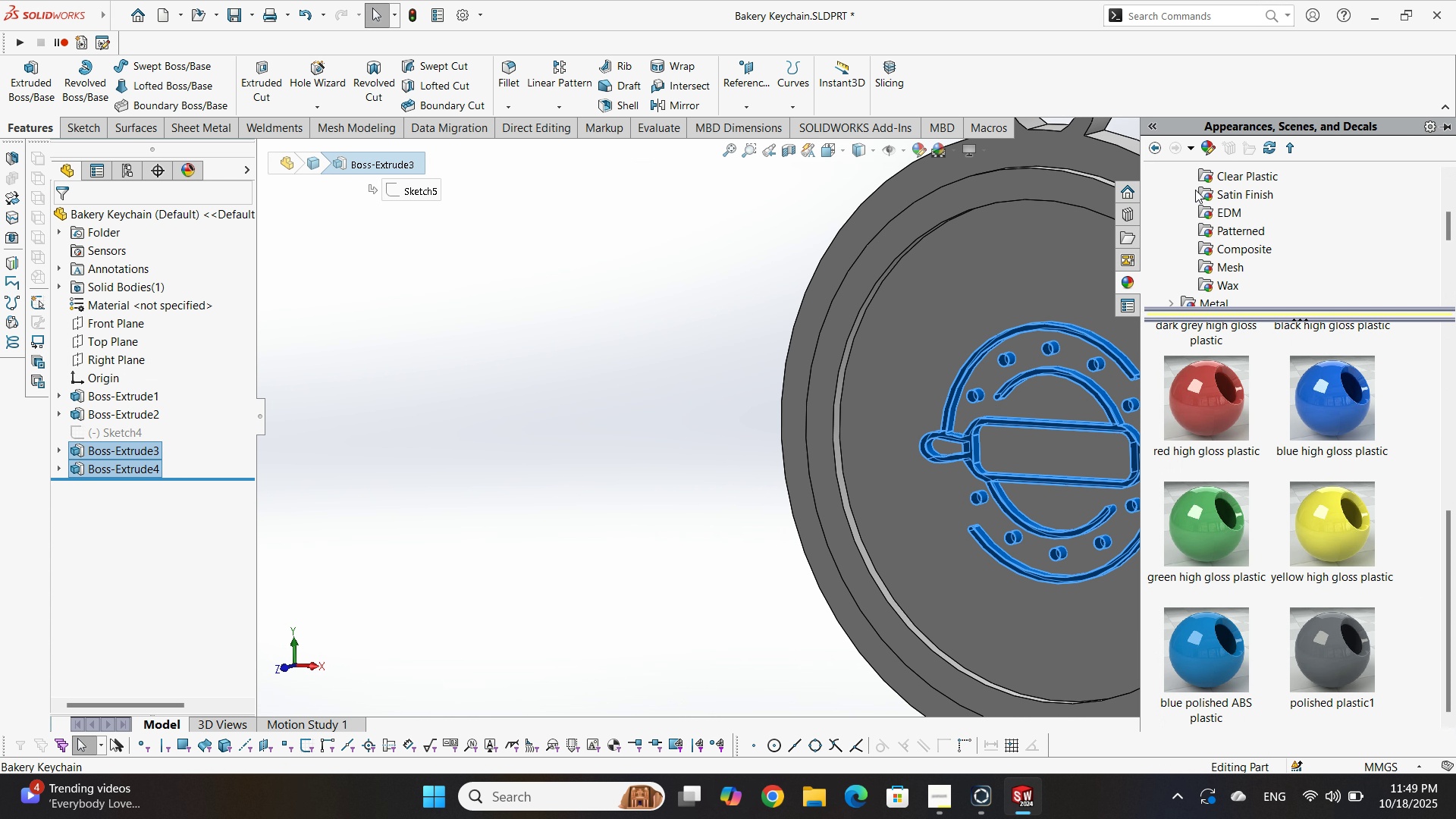 
scroll: coordinate [1191, 188], scroll_direction: up, amount: 4.0
 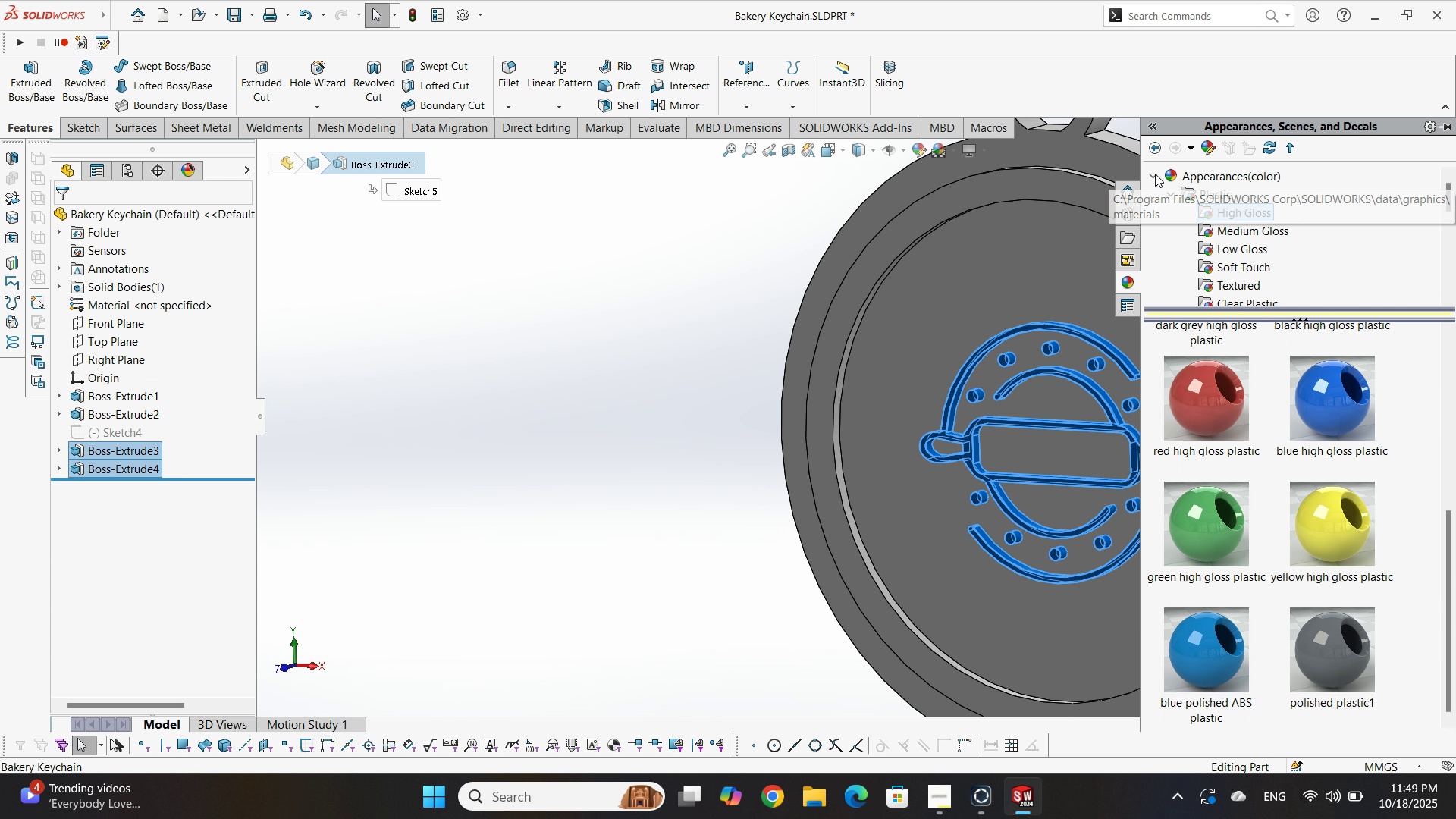 
left_click([1155, 174])
 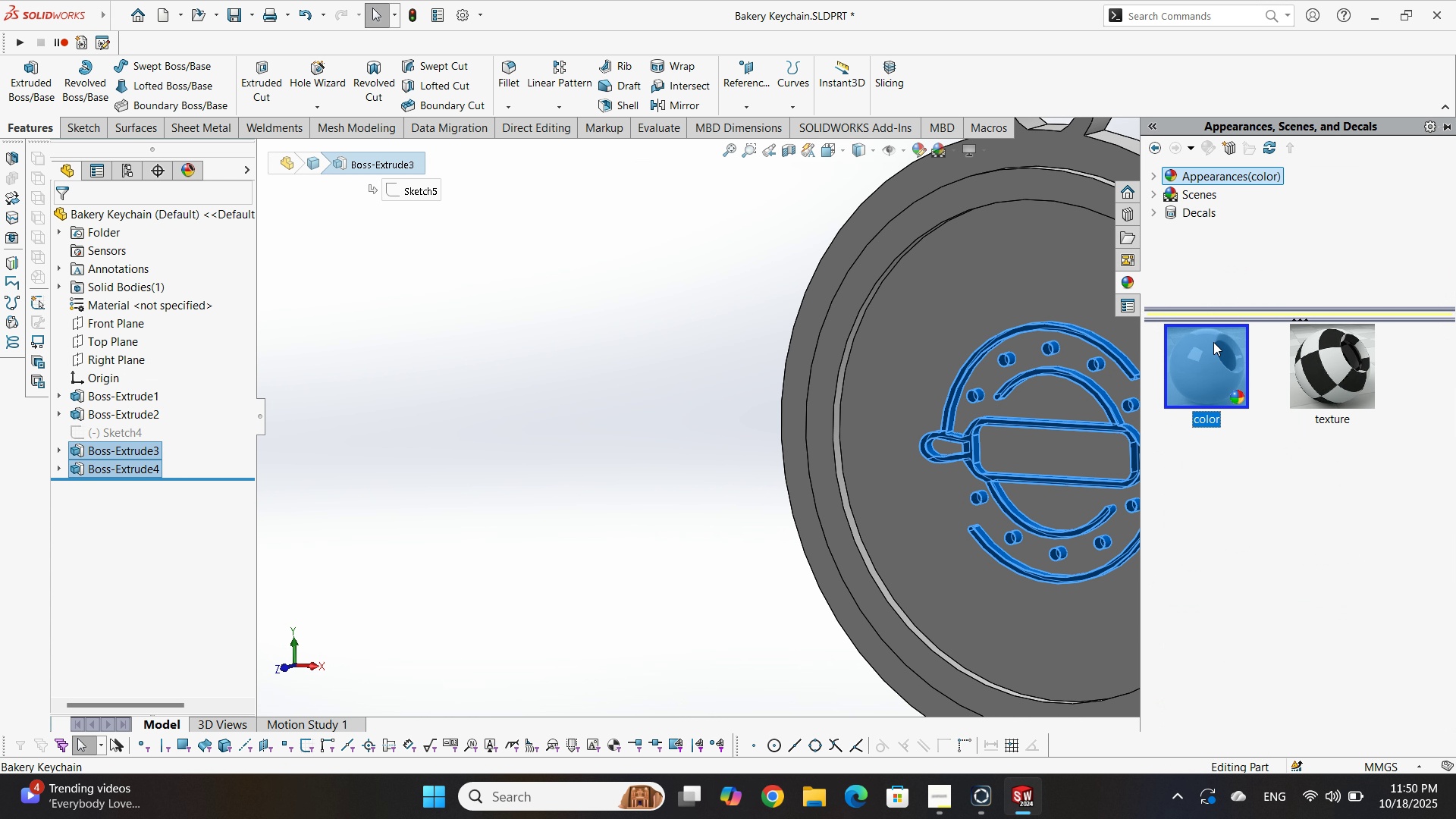 
double_click([1213, 342])
 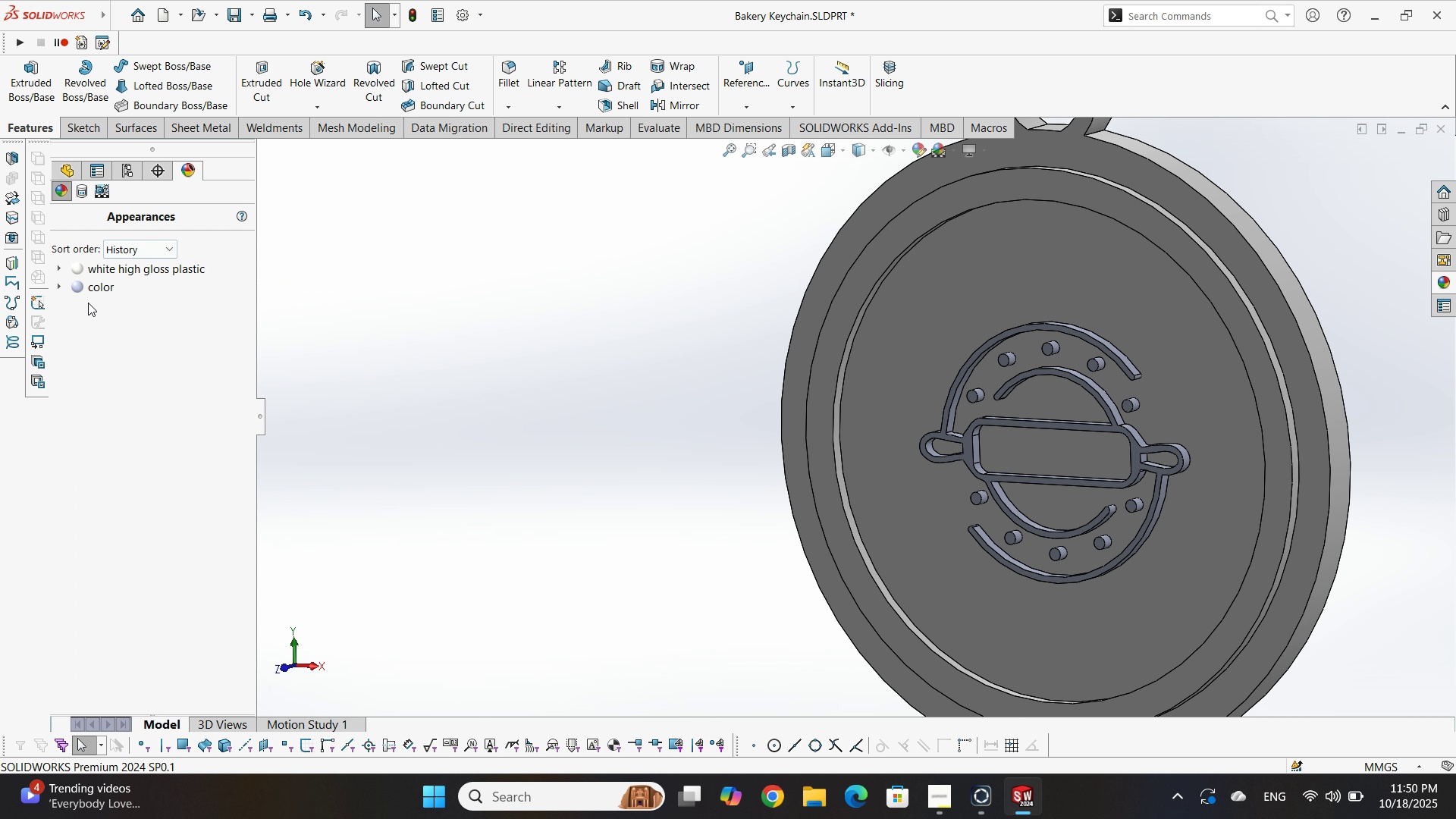 
double_click([103, 290])
 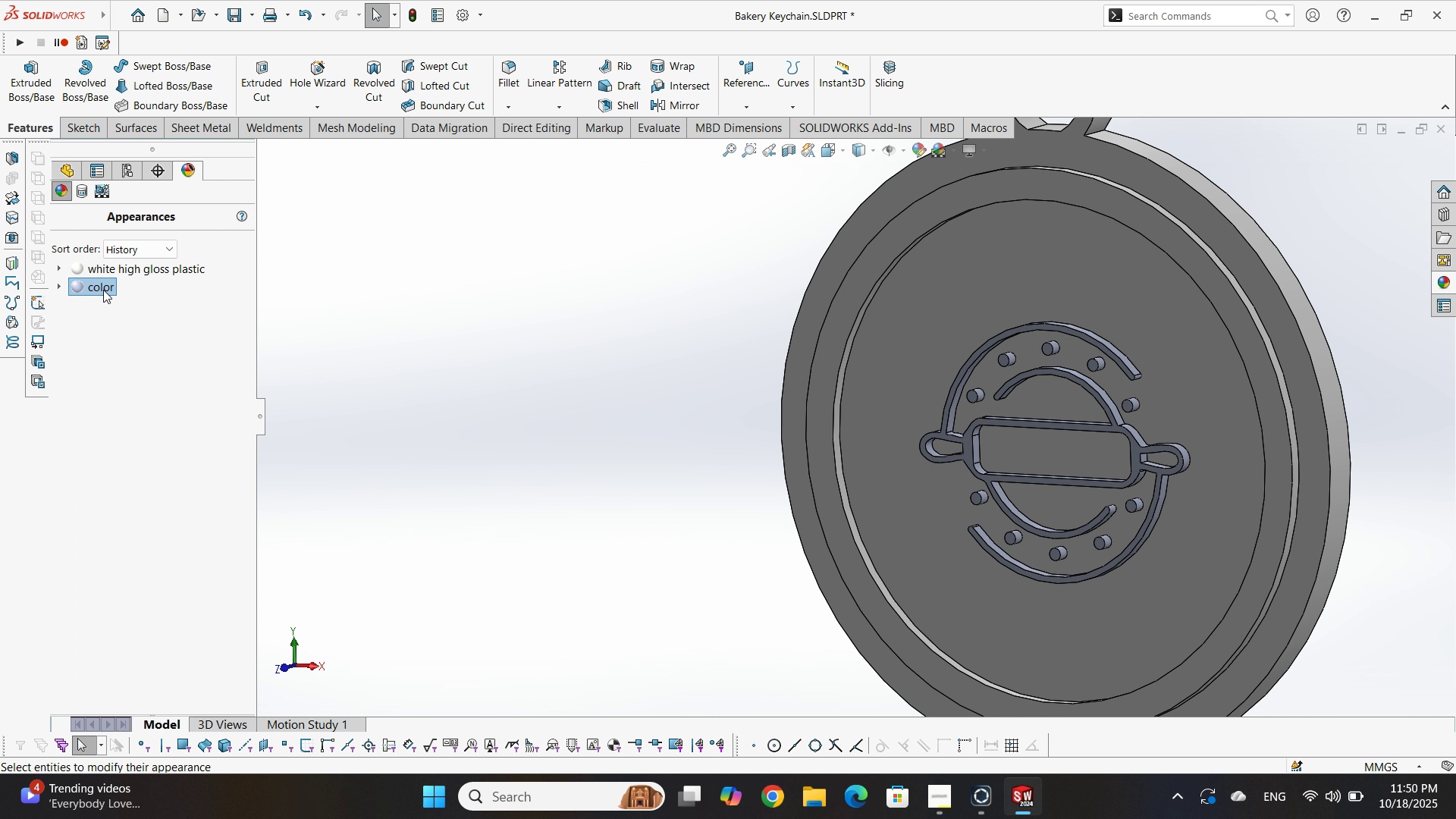 
triple_click([103, 290])
 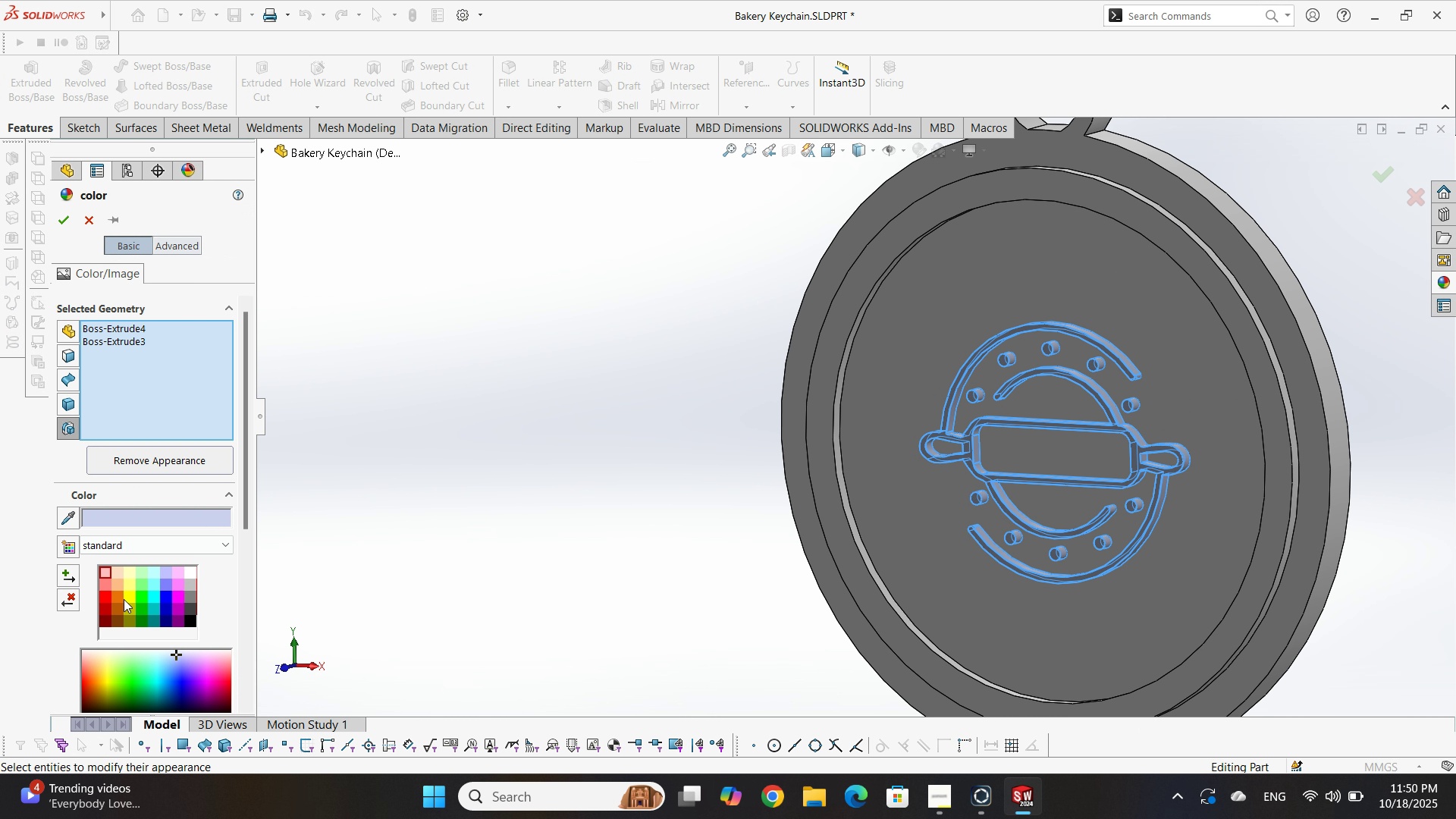 
double_click([118, 601])
 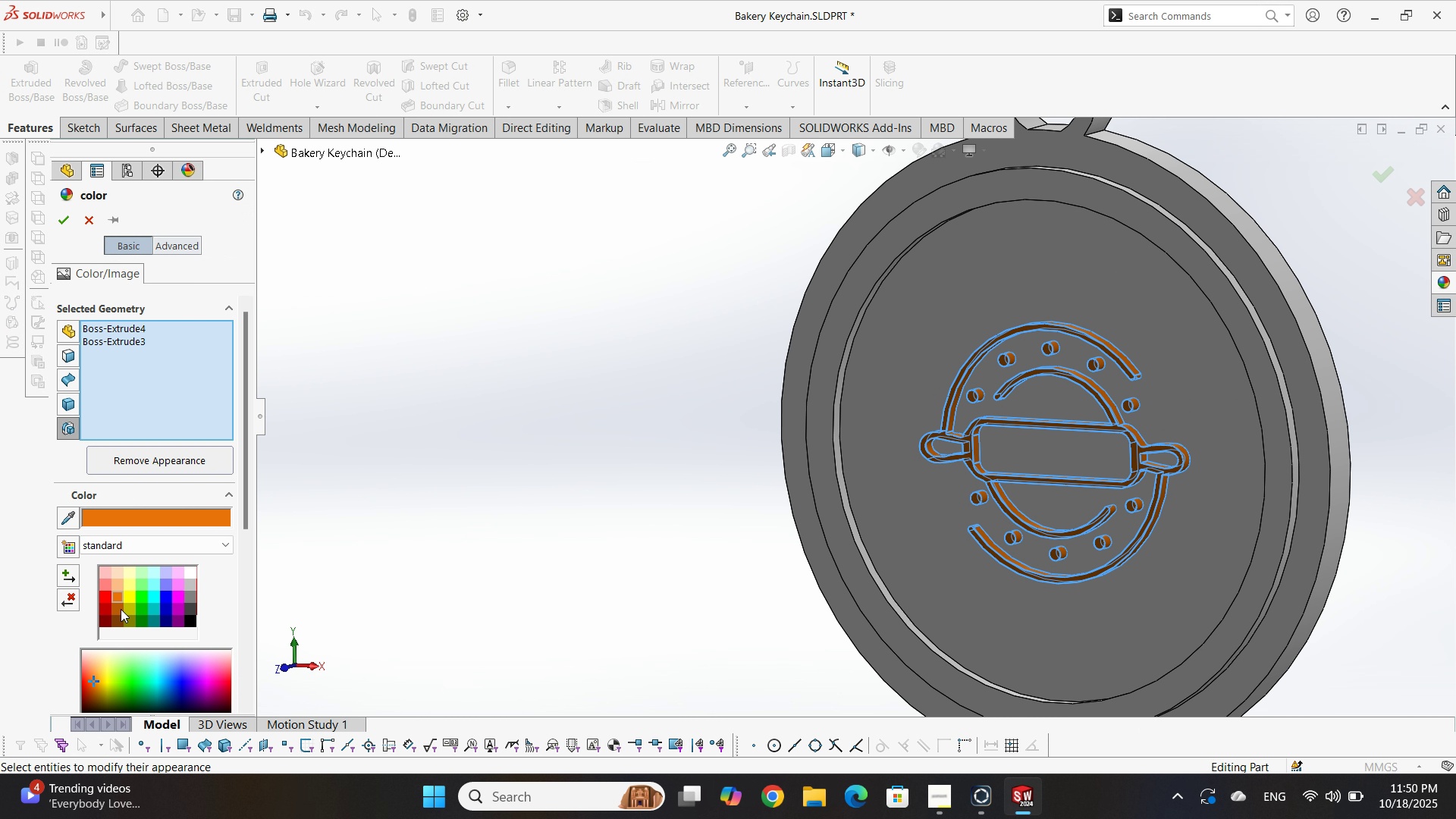 
left_click([121, 609])
 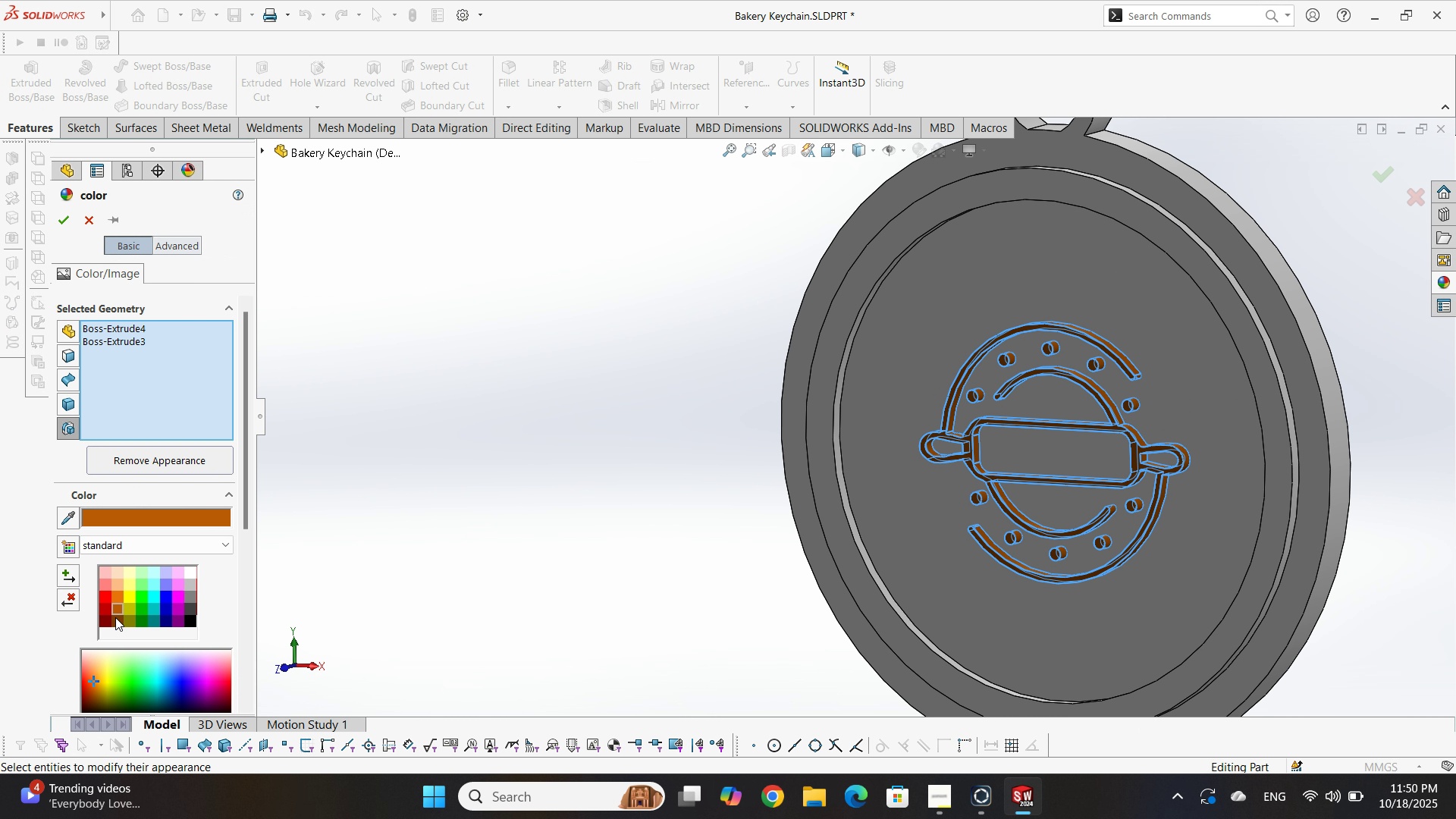 
left_click([115, 617])
 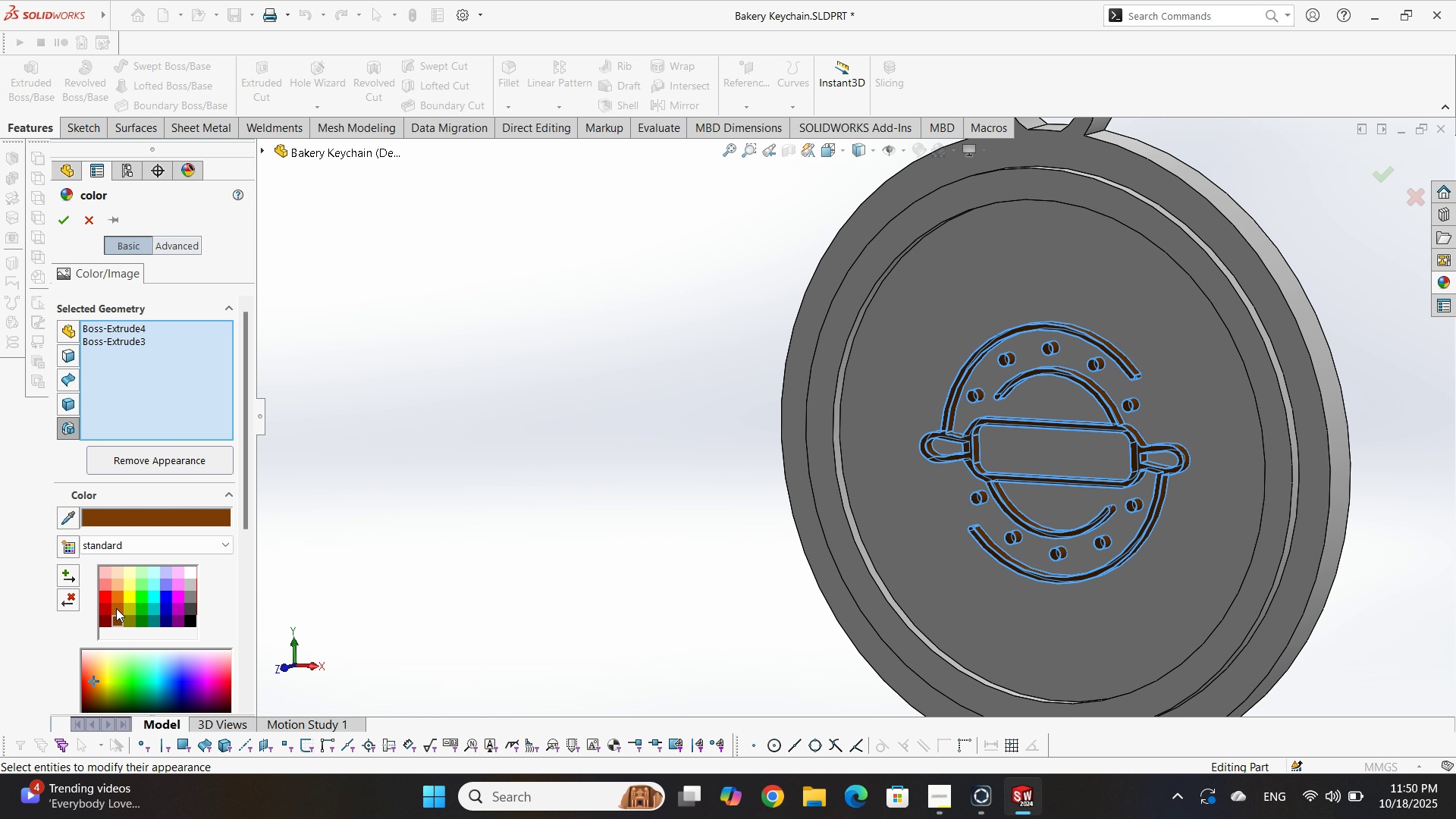 
left_click([116, 608])
 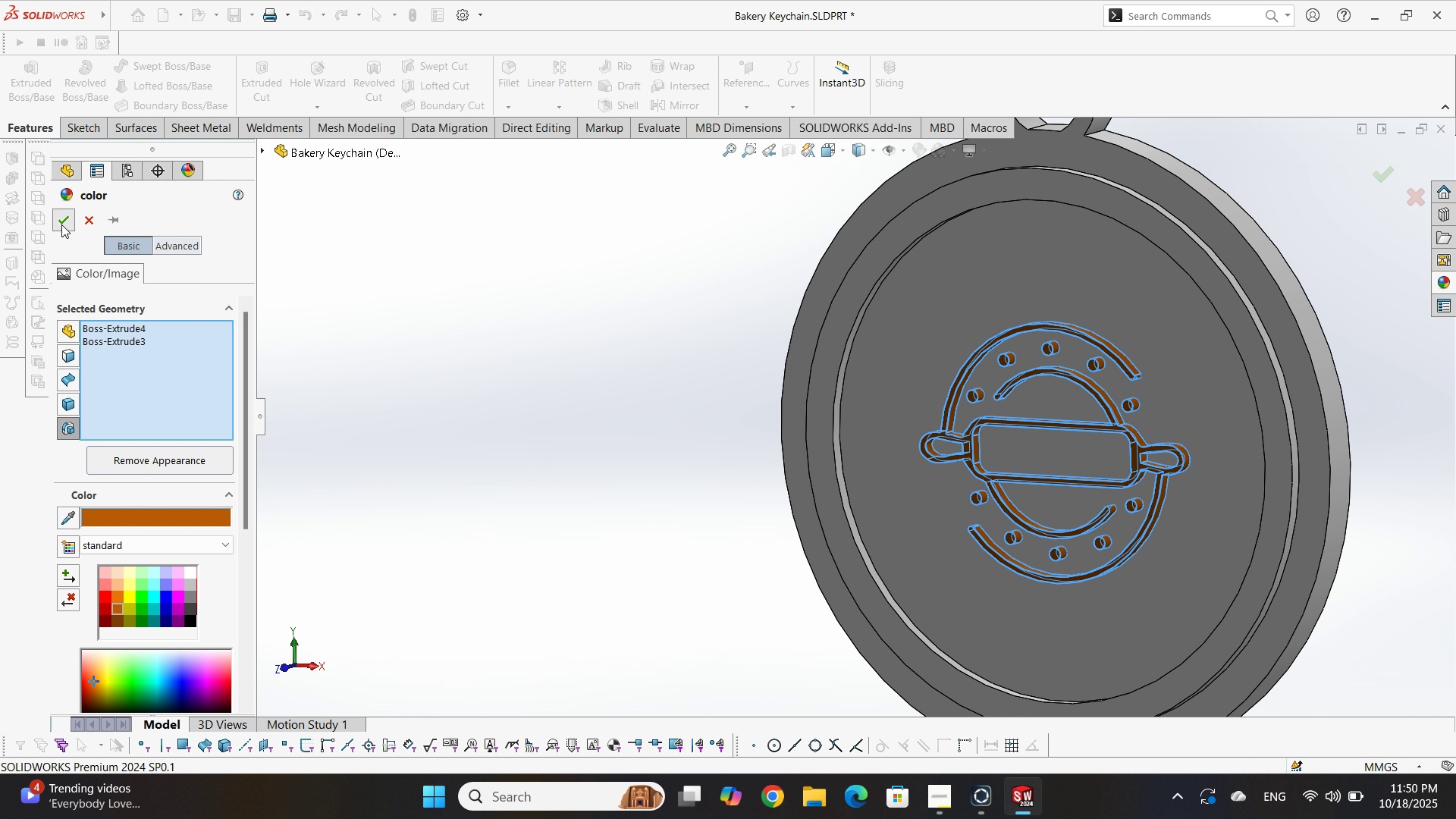 
scroll: coordinate [809, 381], scroll_direction: up, amount: 3.0
 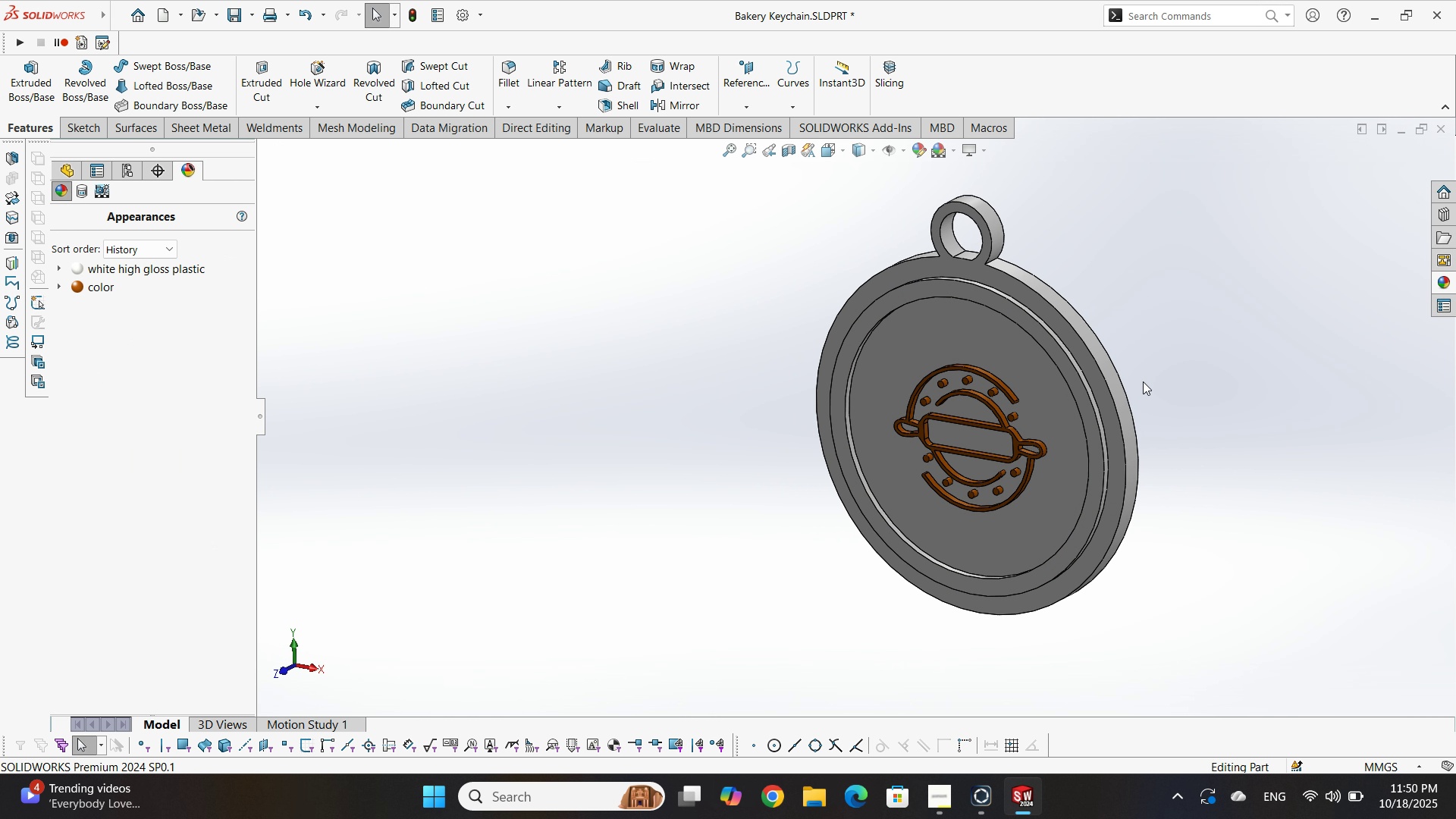 
scroll: coordinate [1167, 363], scroll_direction: down, amount: 2.0
 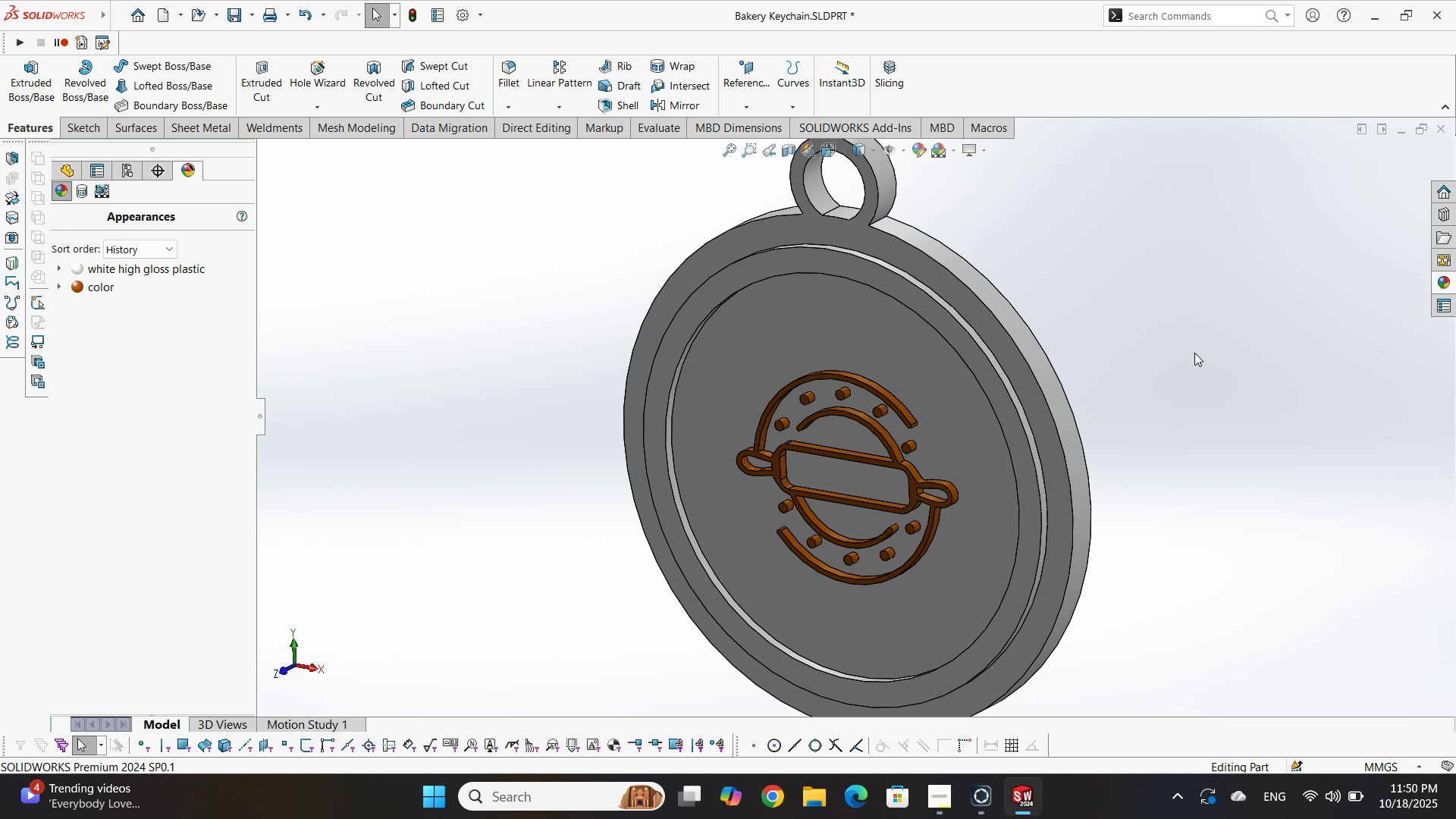 
left_click([1194, 353])
 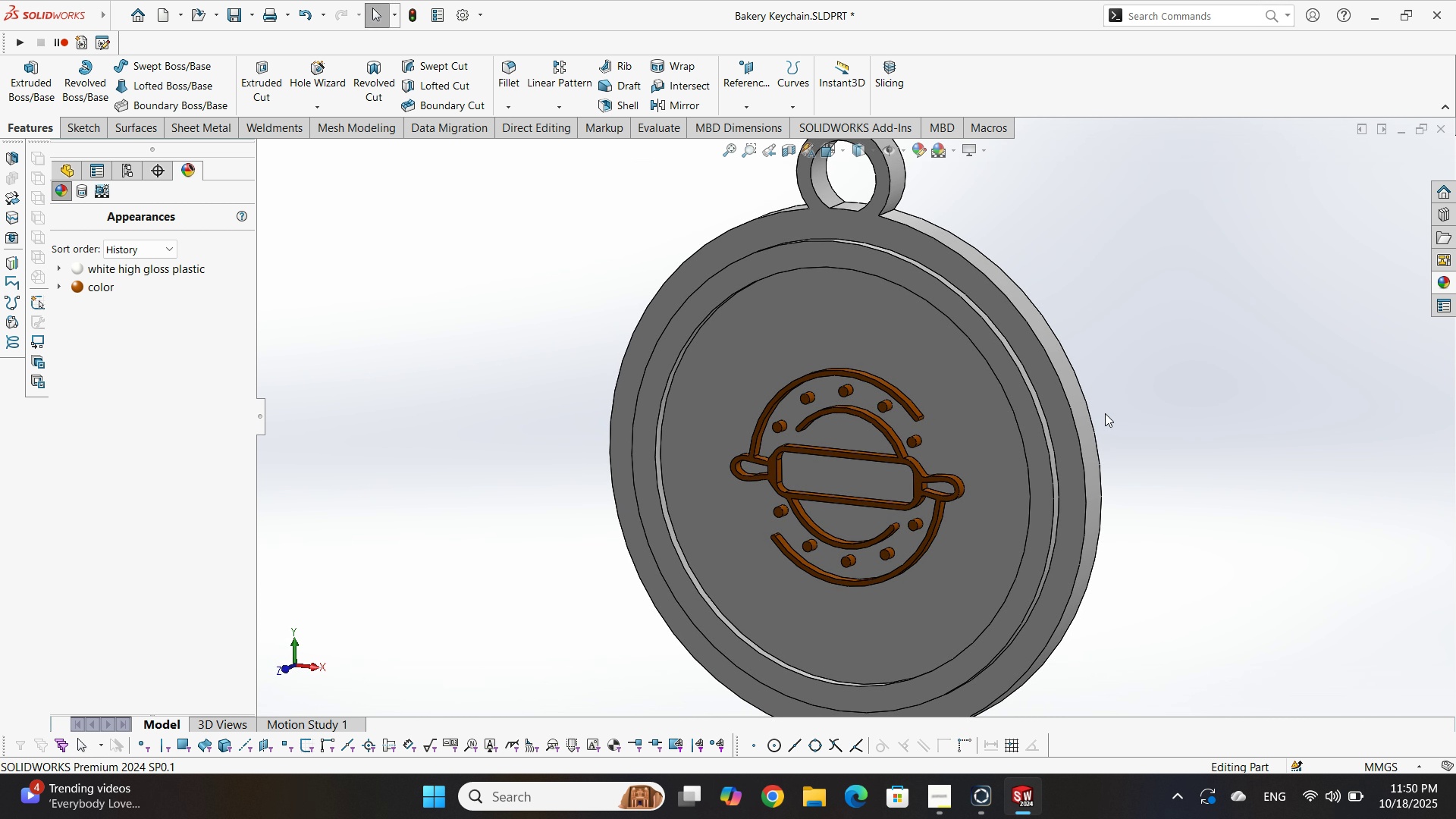 
scroll: coordinate [1014, 389], scroll_direction: down, amount: 7.0
 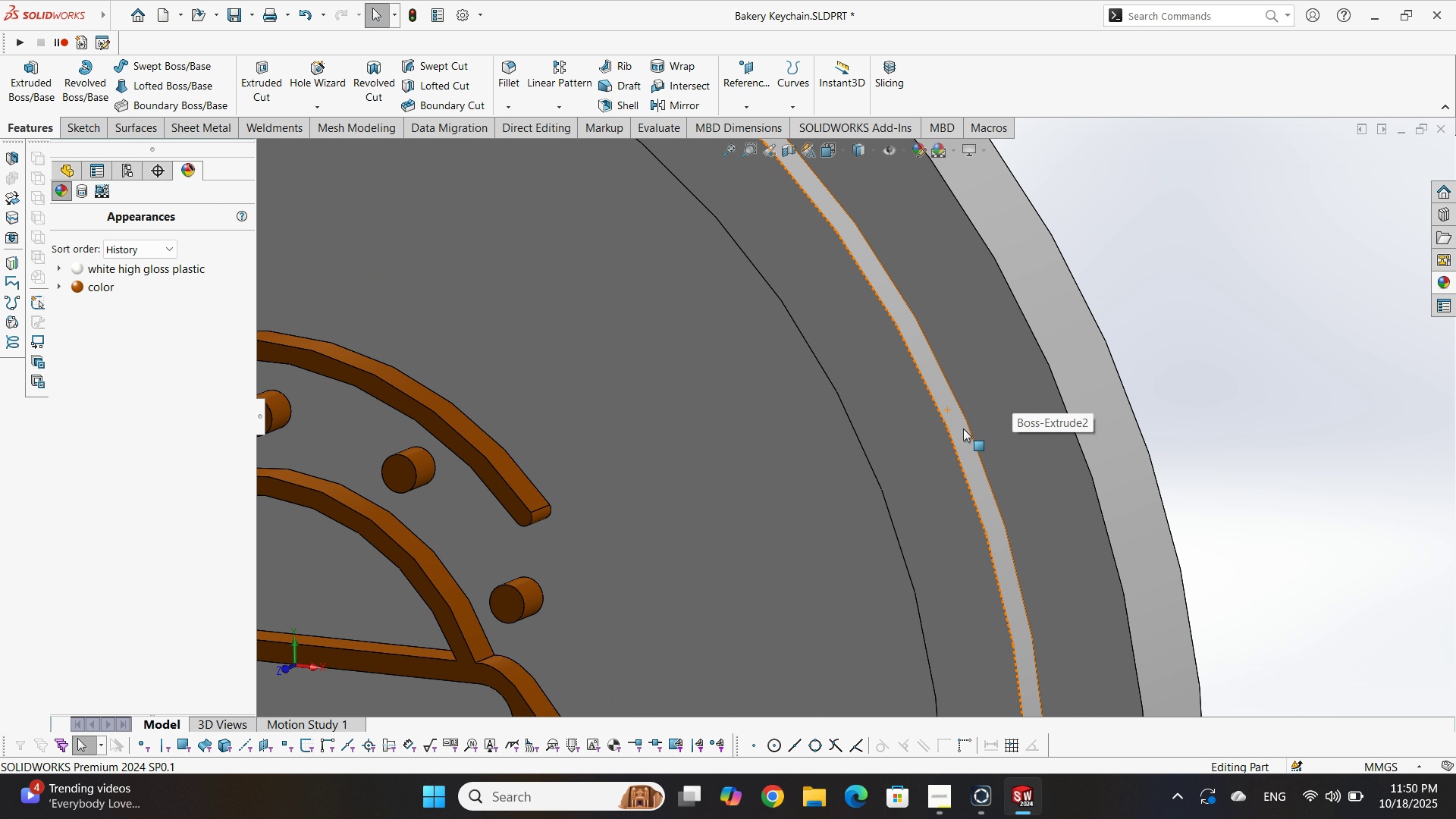 
double_click([963, 428])
 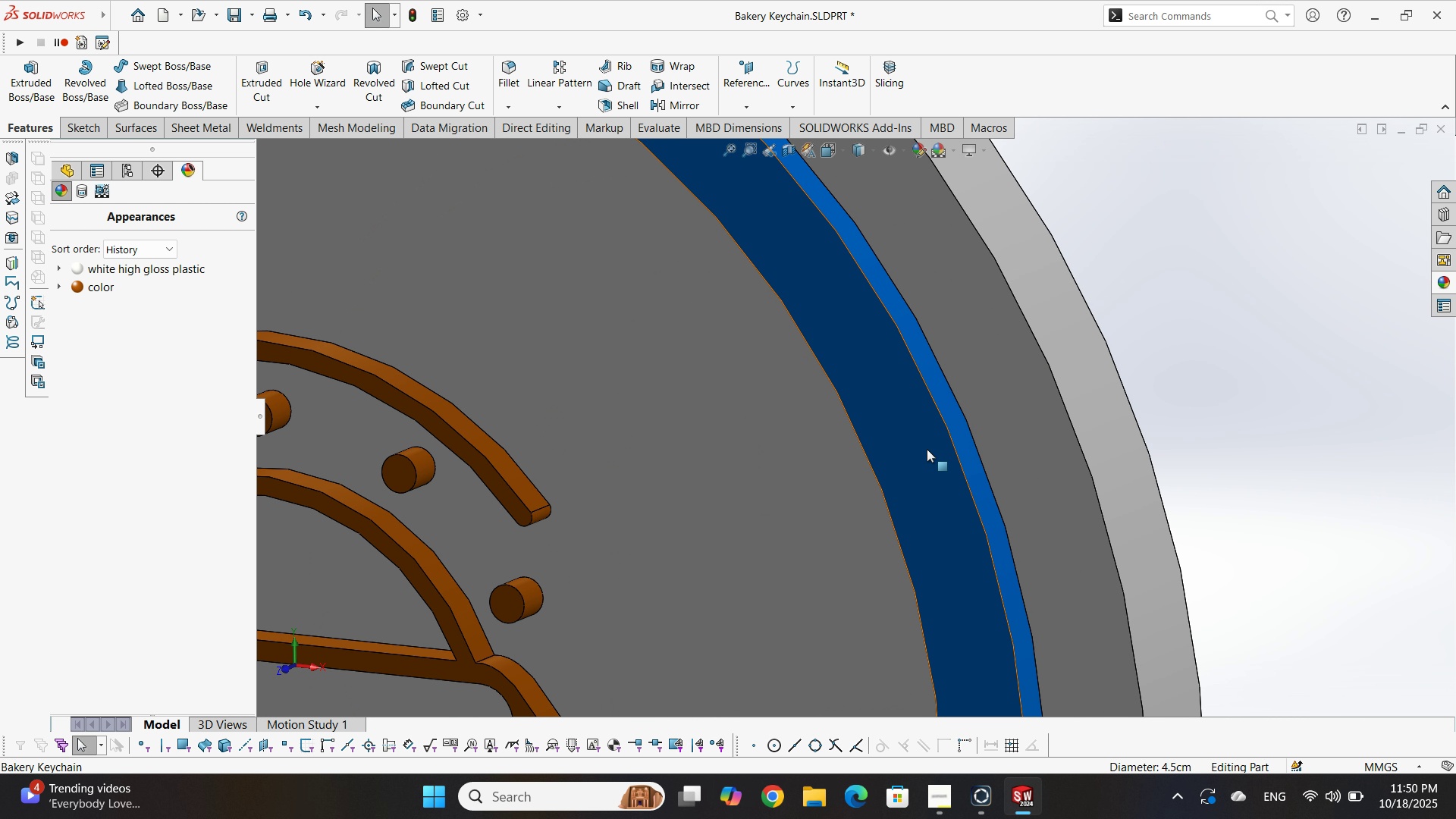 
hold_key(key=ControlLeft, duration=0.39)
triple_click([924, 450])
 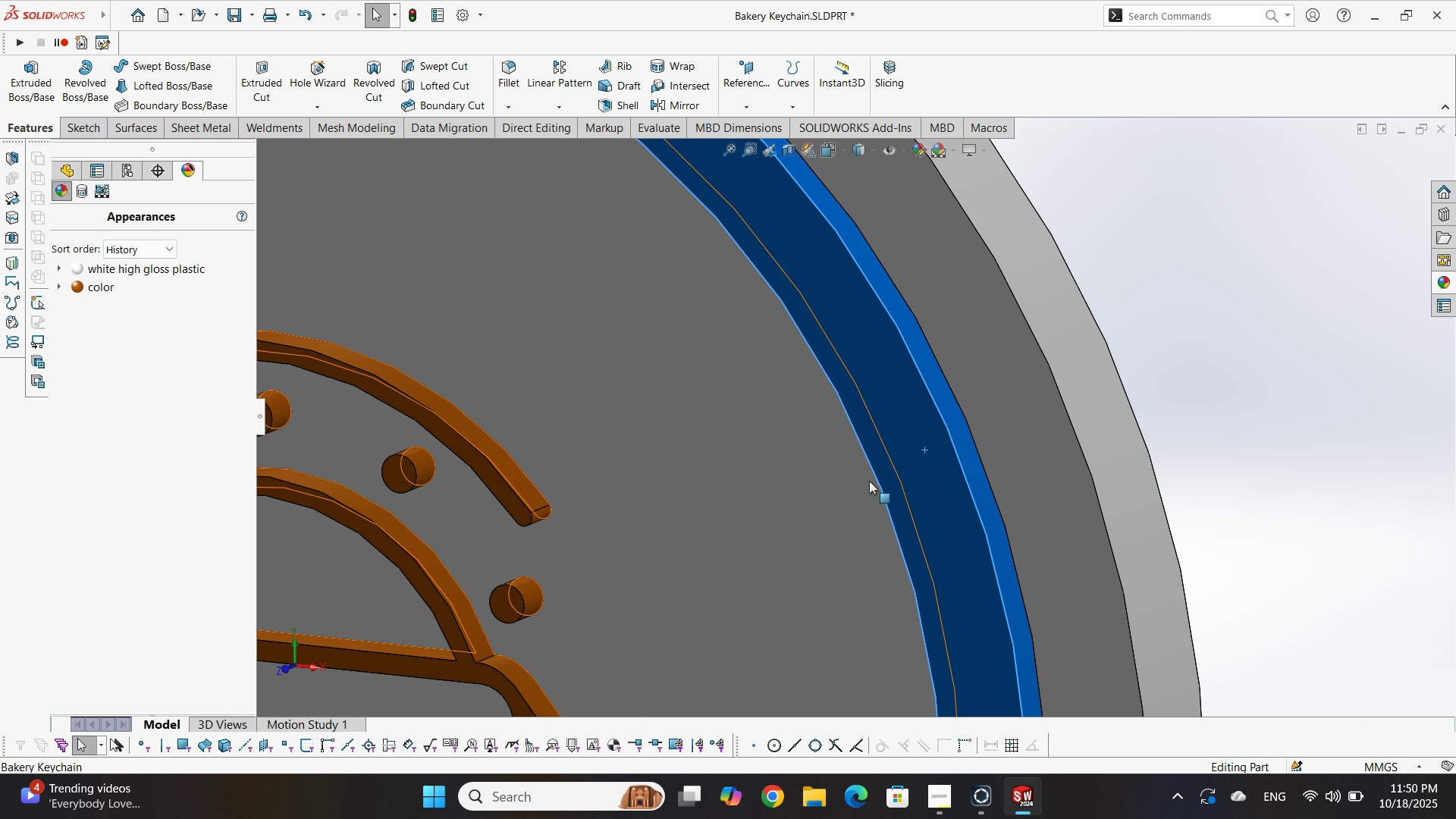 
scroll: coordinate [974, 384], scroll_direction: up, amount: 9.0
 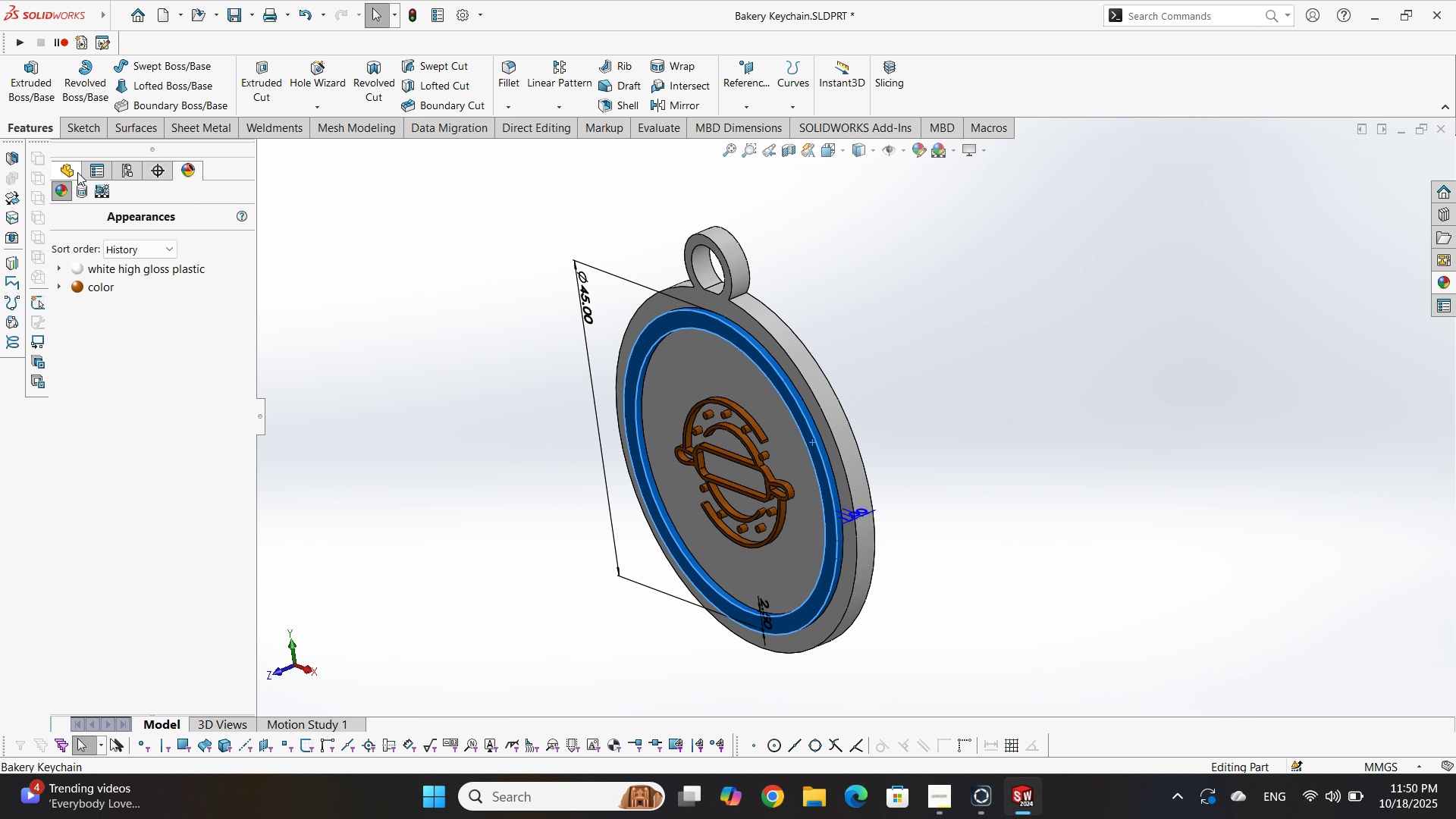 
left_click([68, 174])
 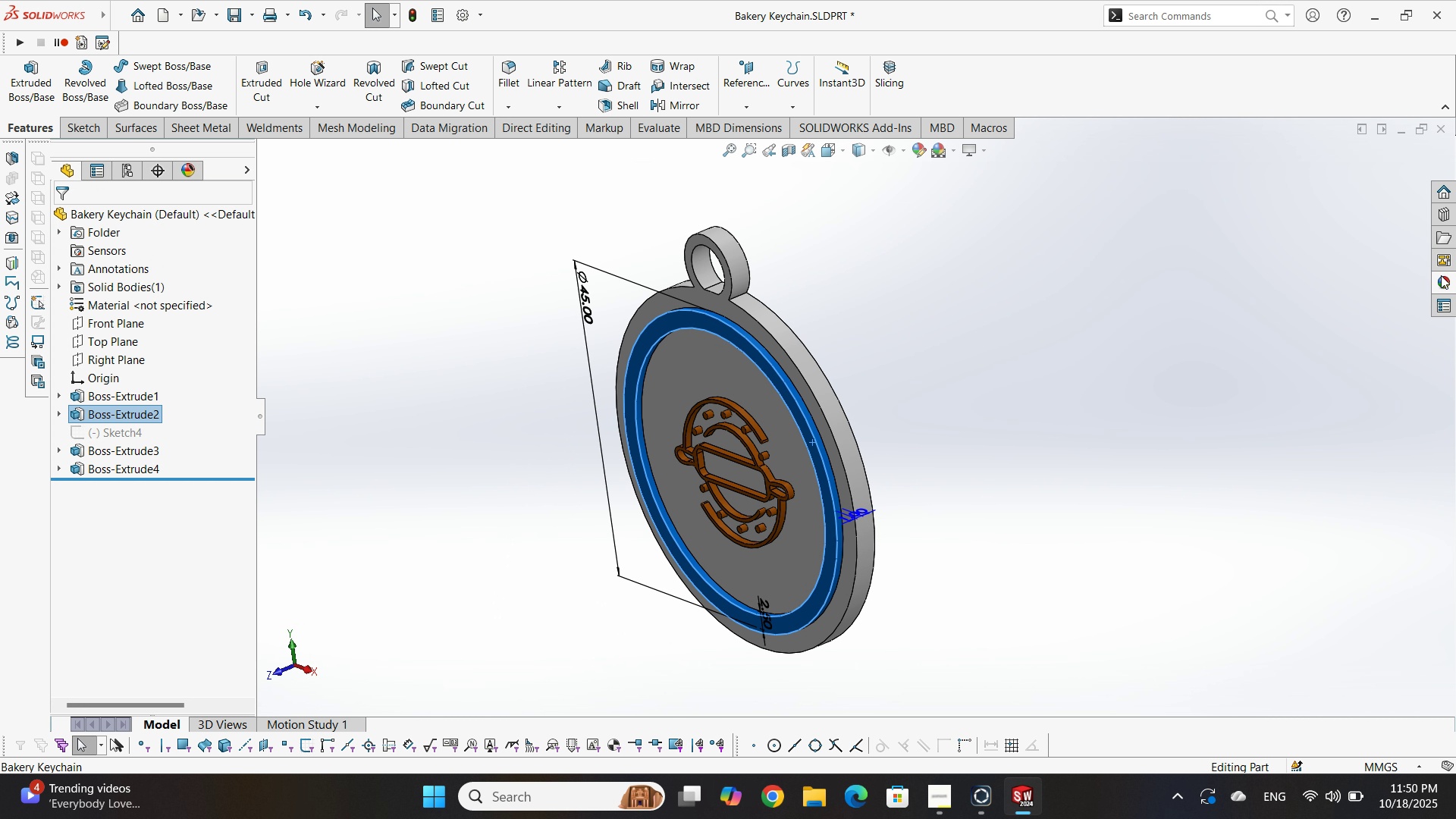 
left_click([1445, 283])
 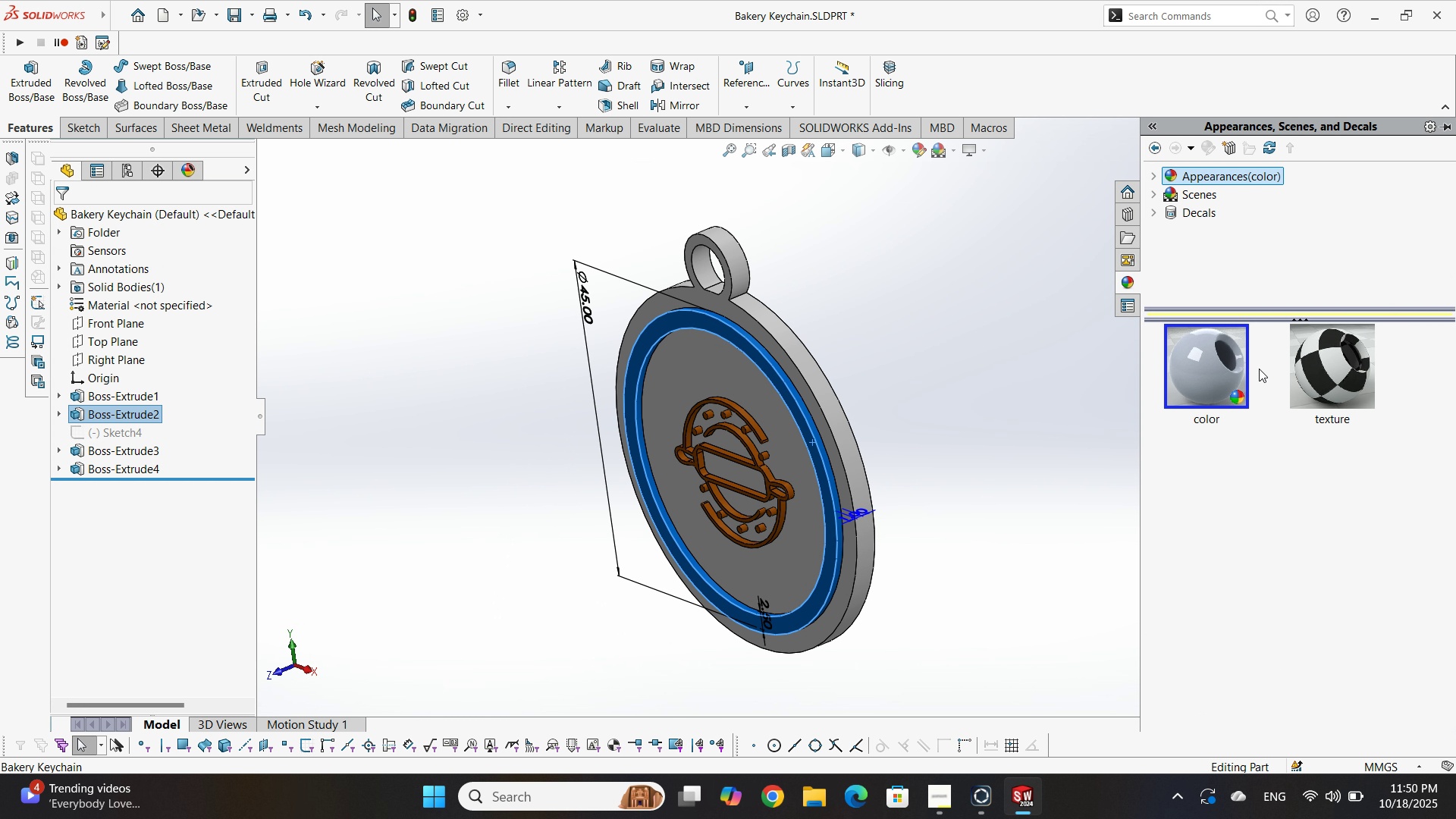 
double_click([1259, 369])
 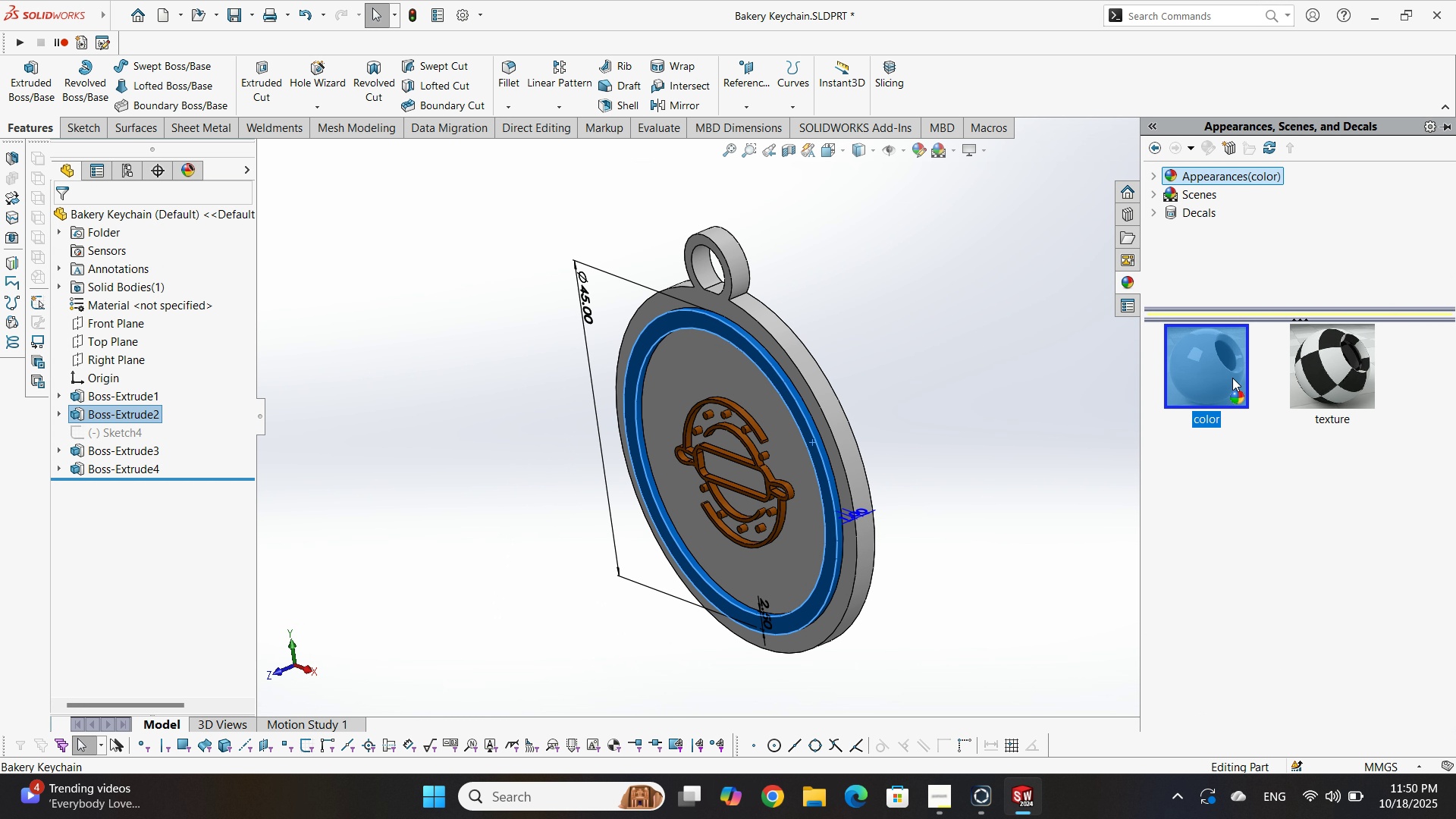 
triple_click([1232, 378])
 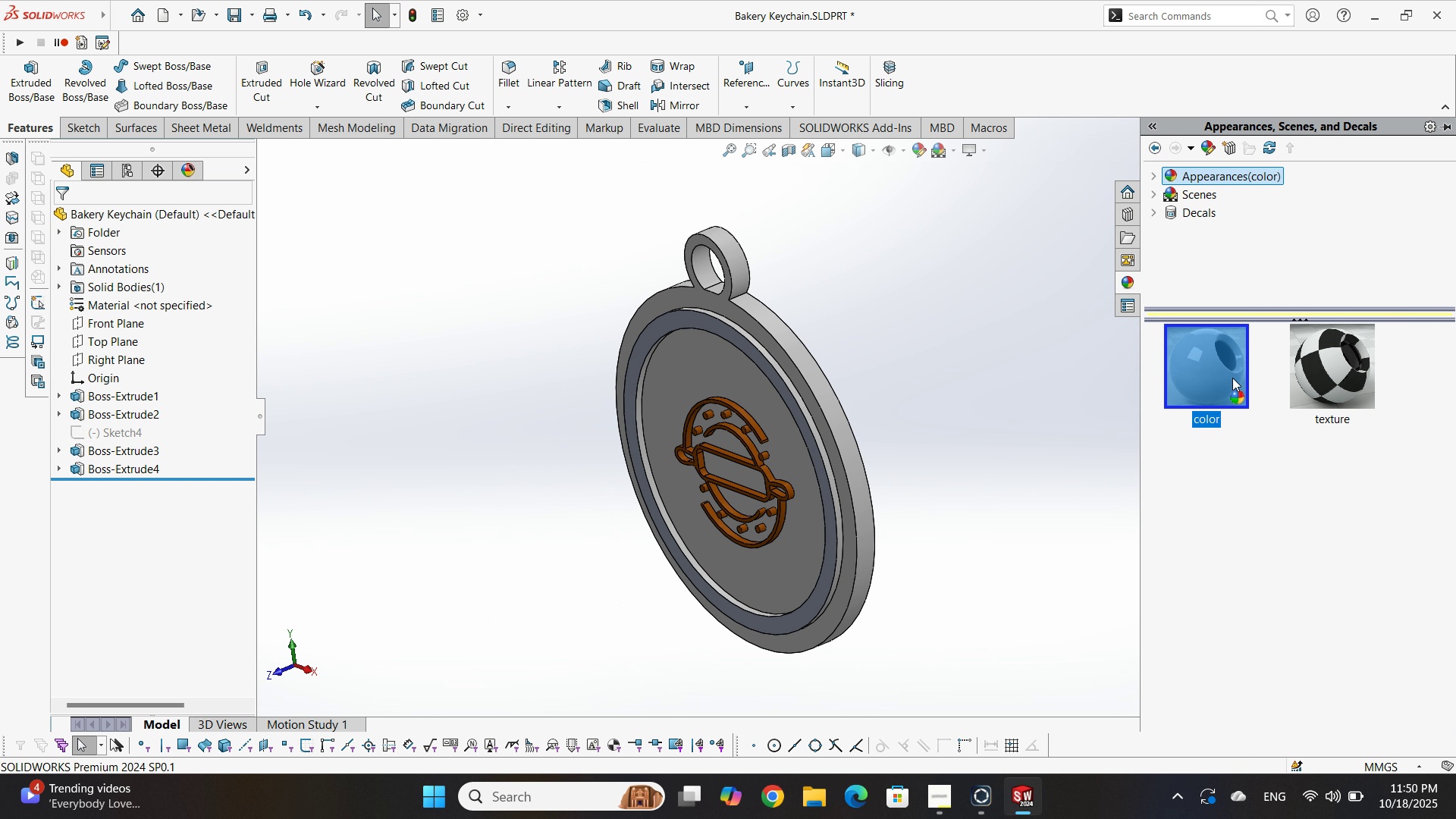 
triple_click([1232, 378])
 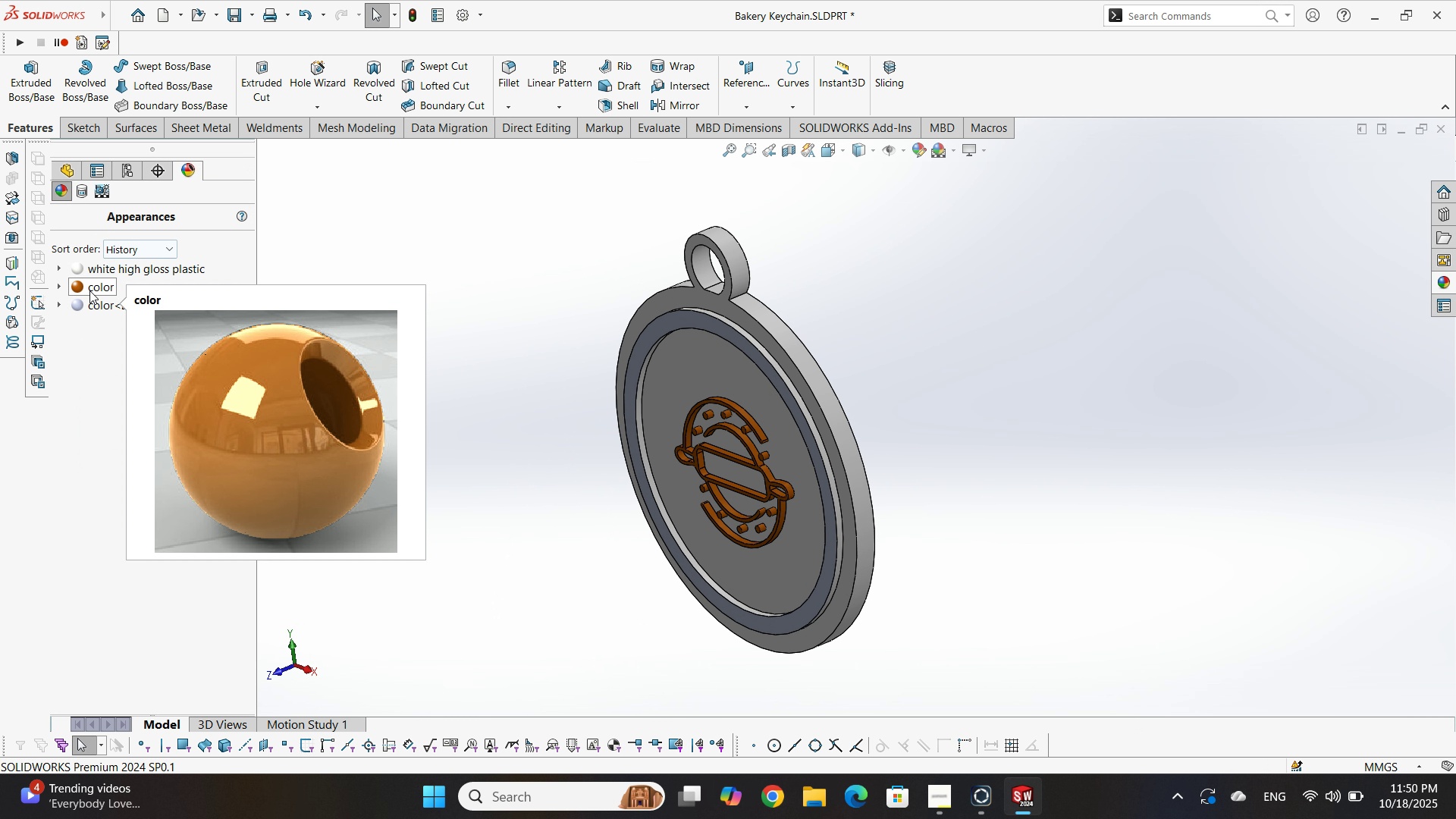 
double_click([99, 305])
 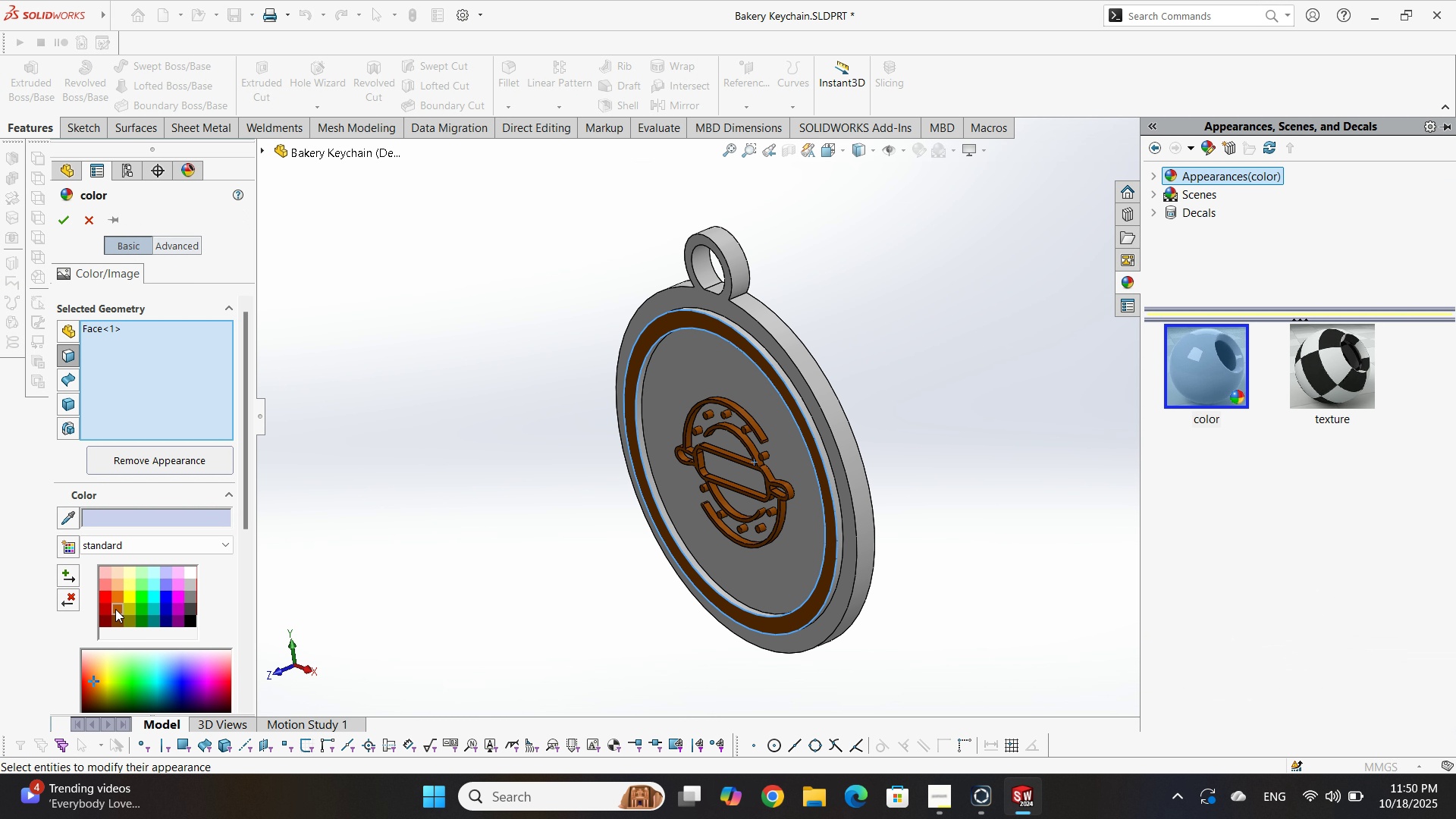 
scroll: coordinate [879, 463], scroll_direction: down, amount: 7.0
 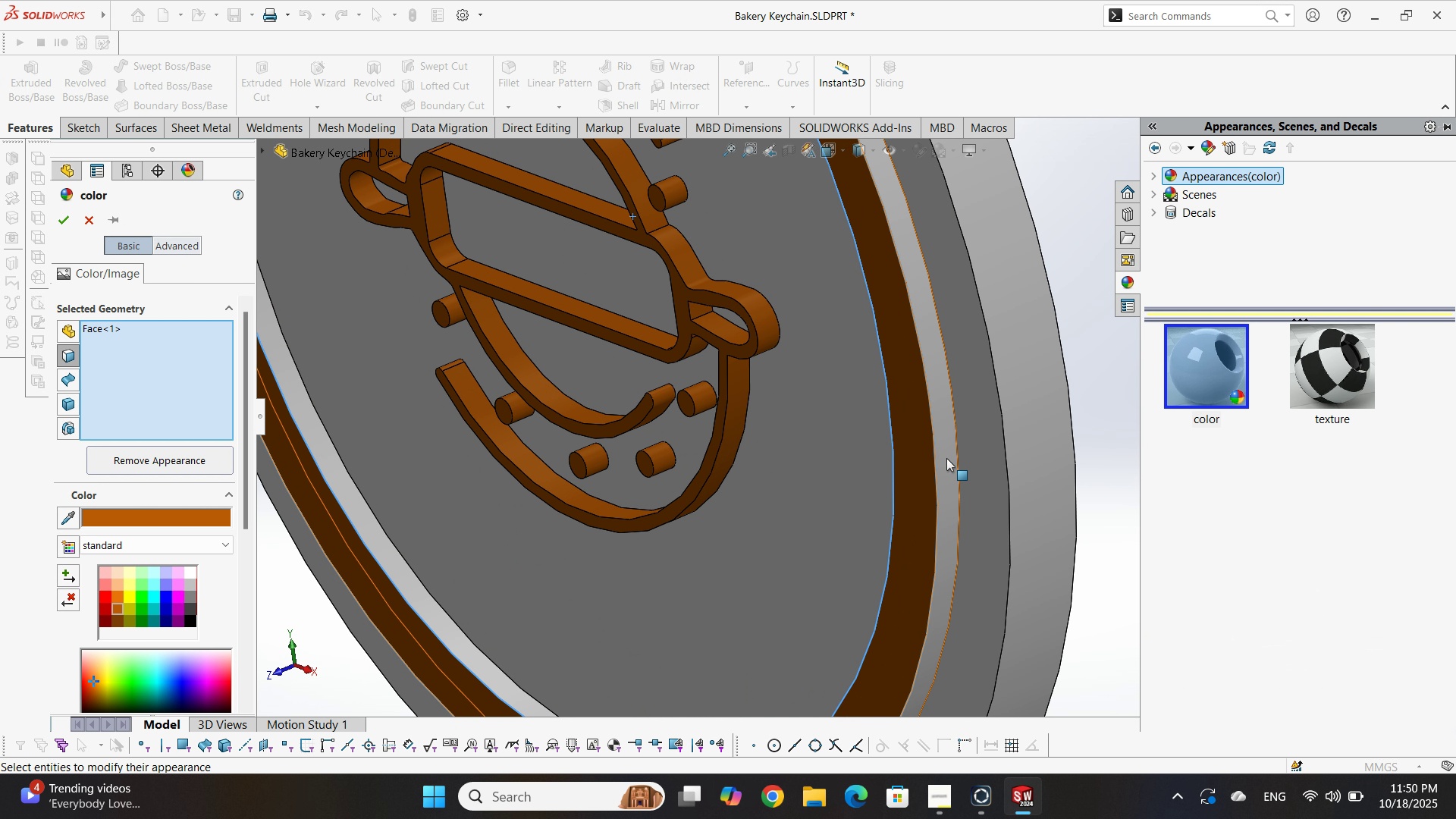 
left_click([946, 458])
 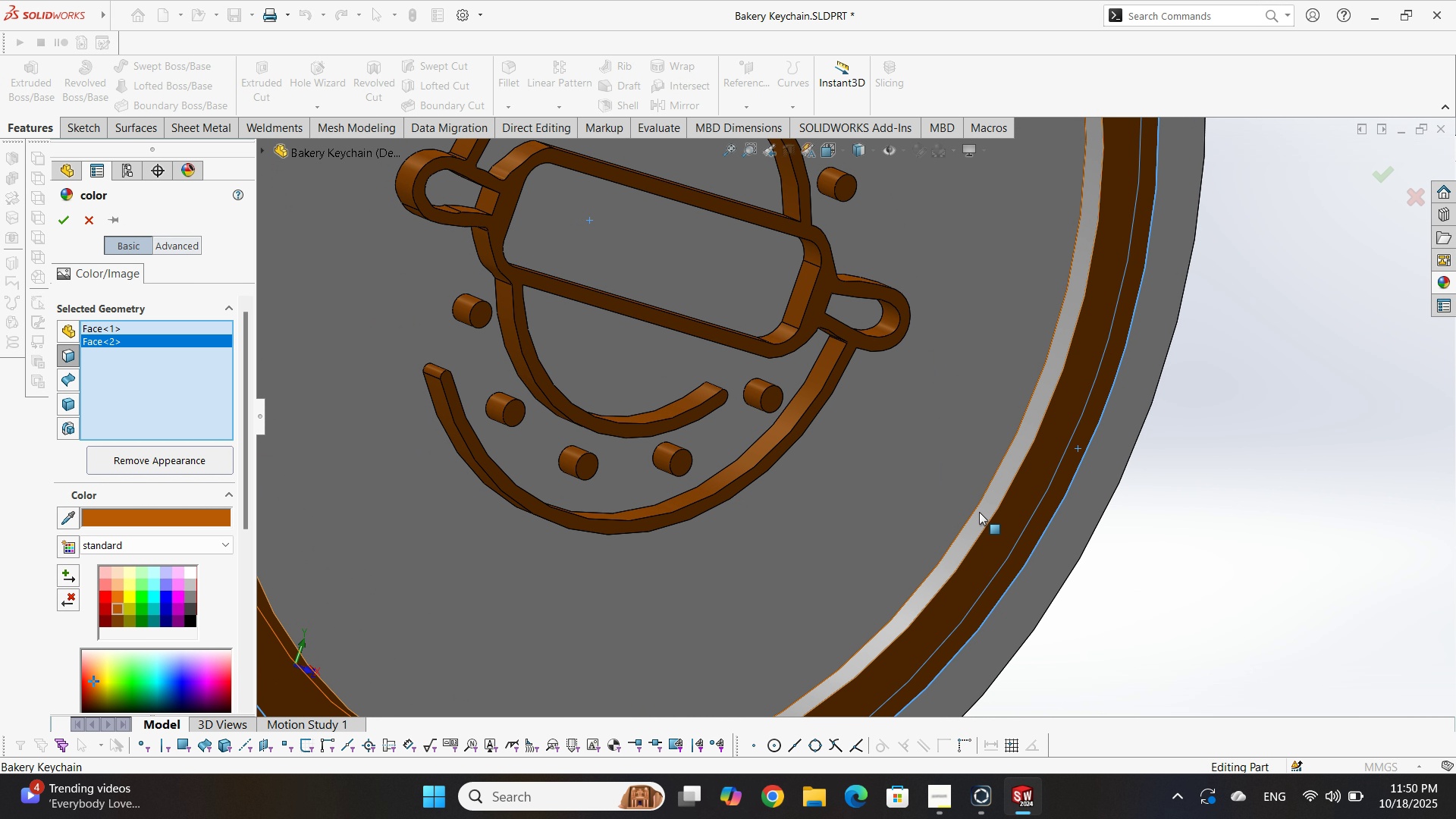 
left_click([982, 513])
 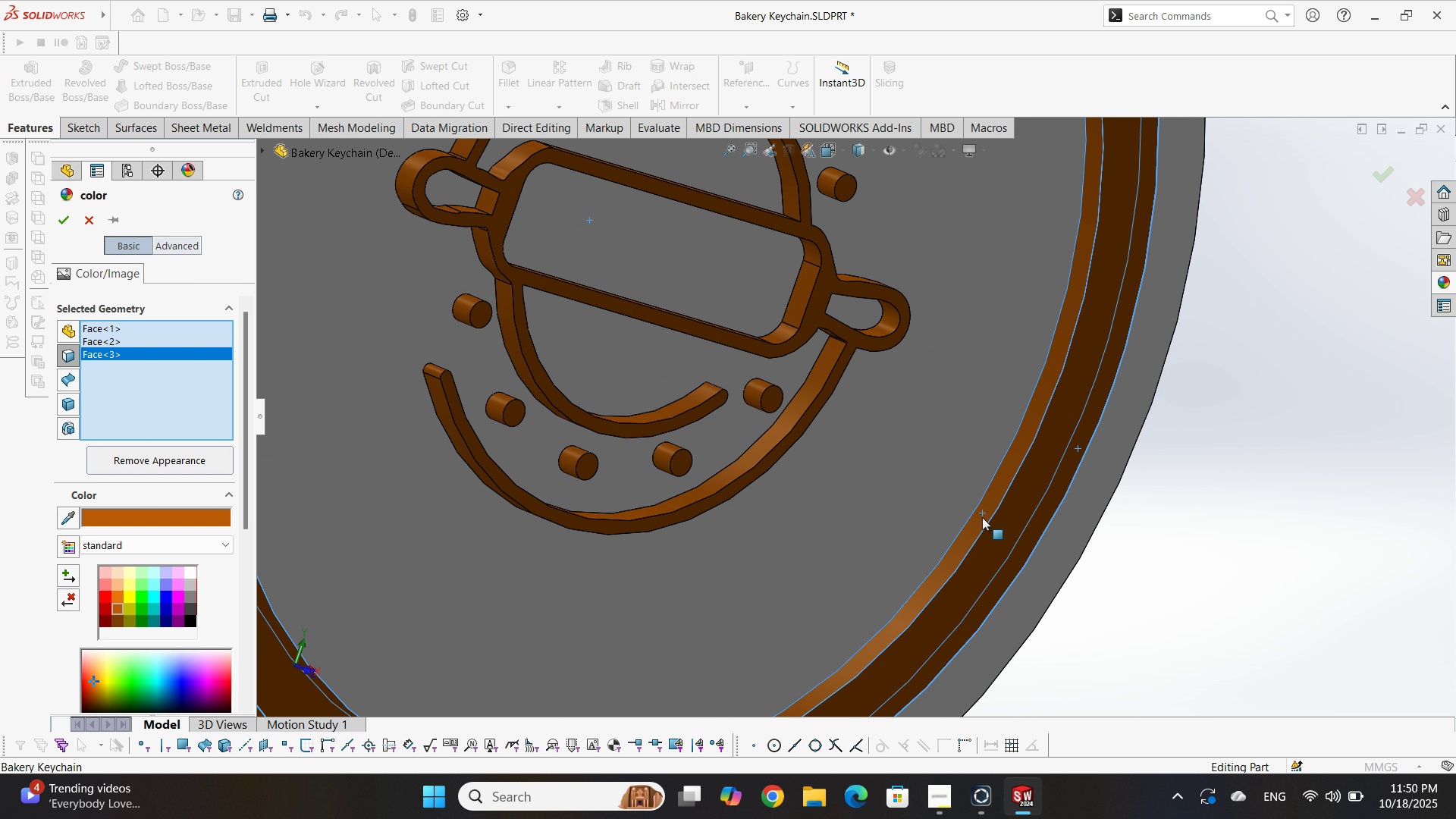 
scroll: coordinate [954, 507], scroll_direction: up, amount: 6.0
 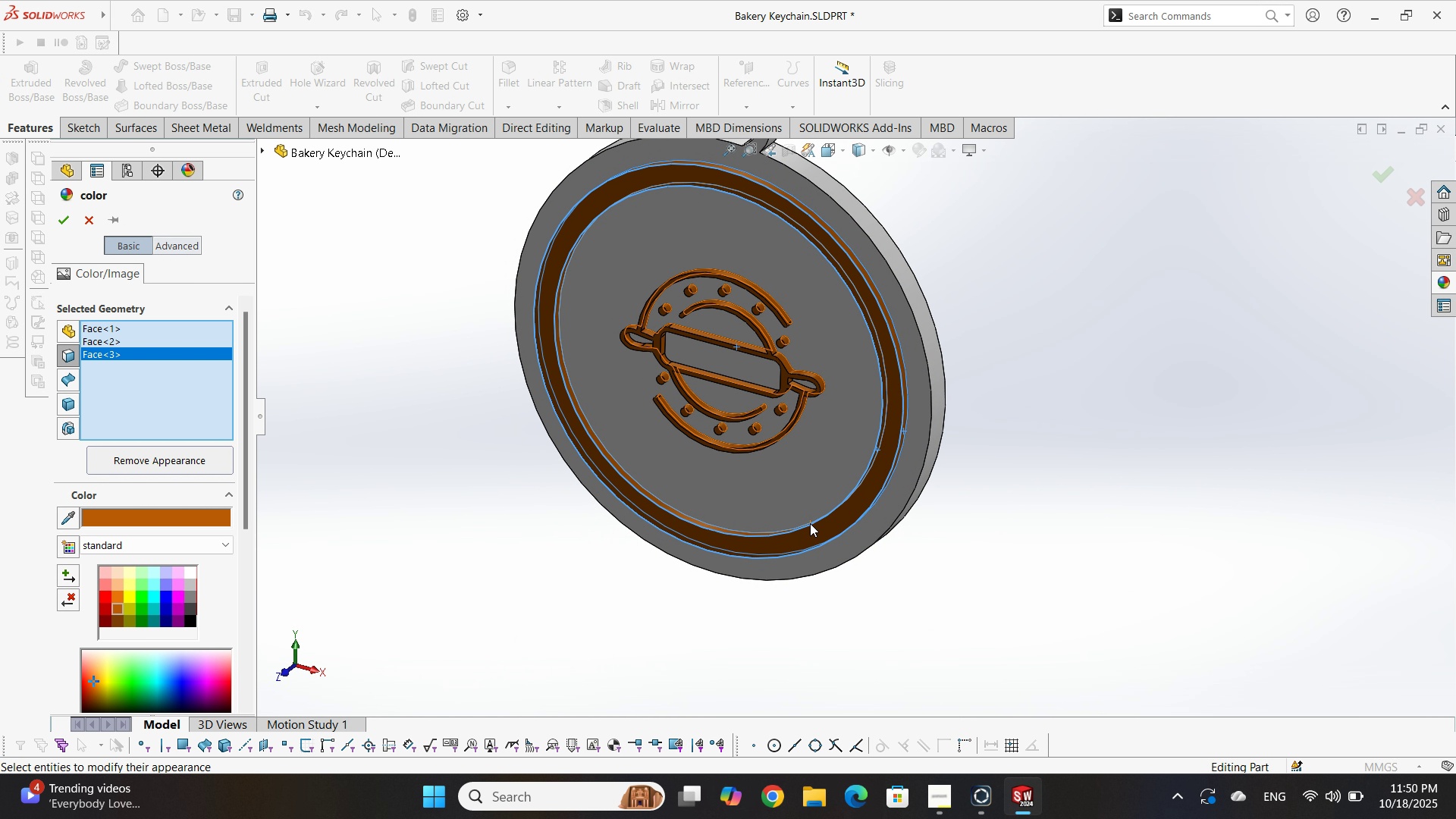 
key(Enter)
 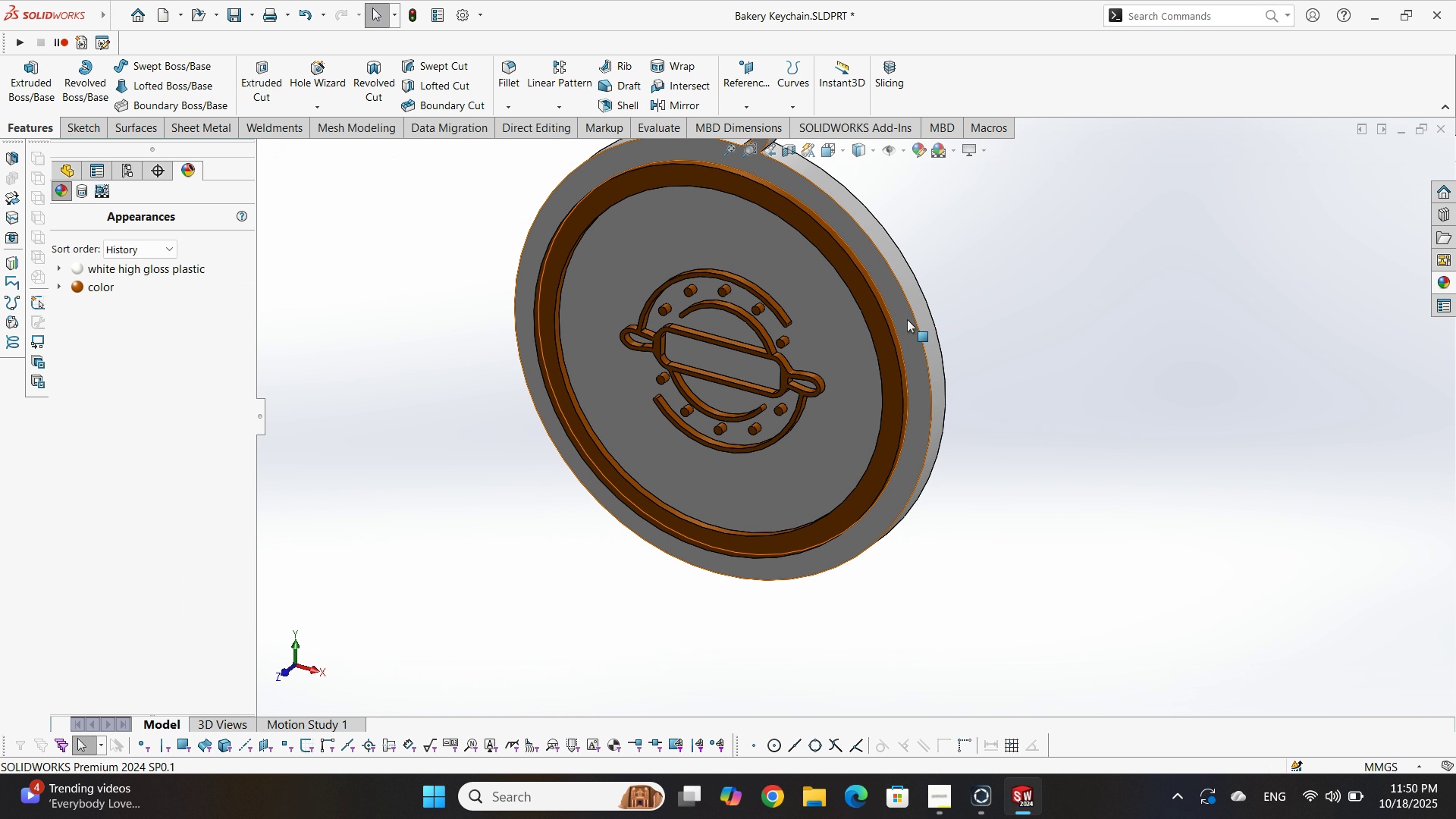 
scroll: coordinate [807, 342], scroll_direction: up, amount: 4.0
 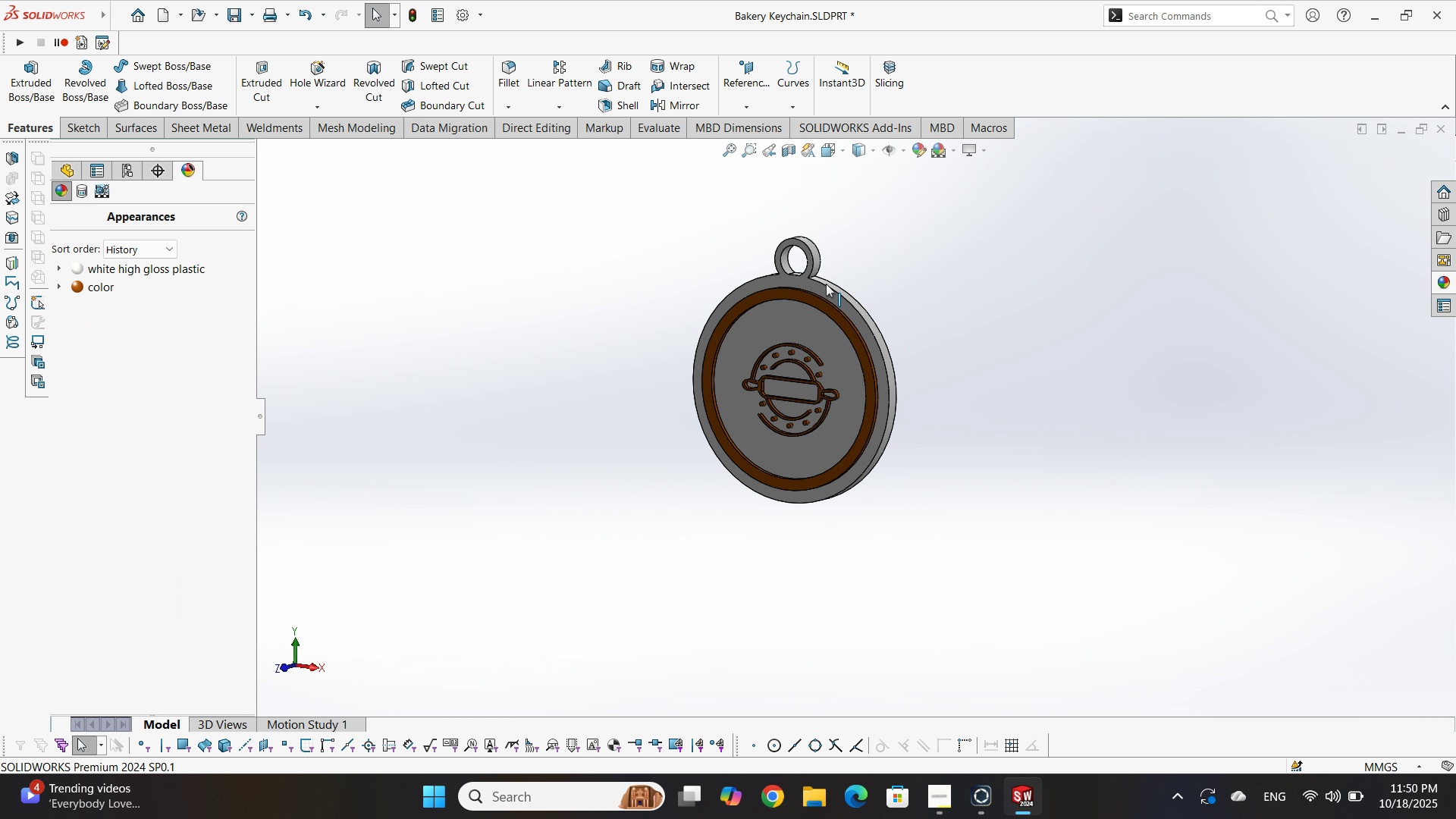 
scroll: coordinate [868, 379], scroll_direction: down, amount: 3.0
 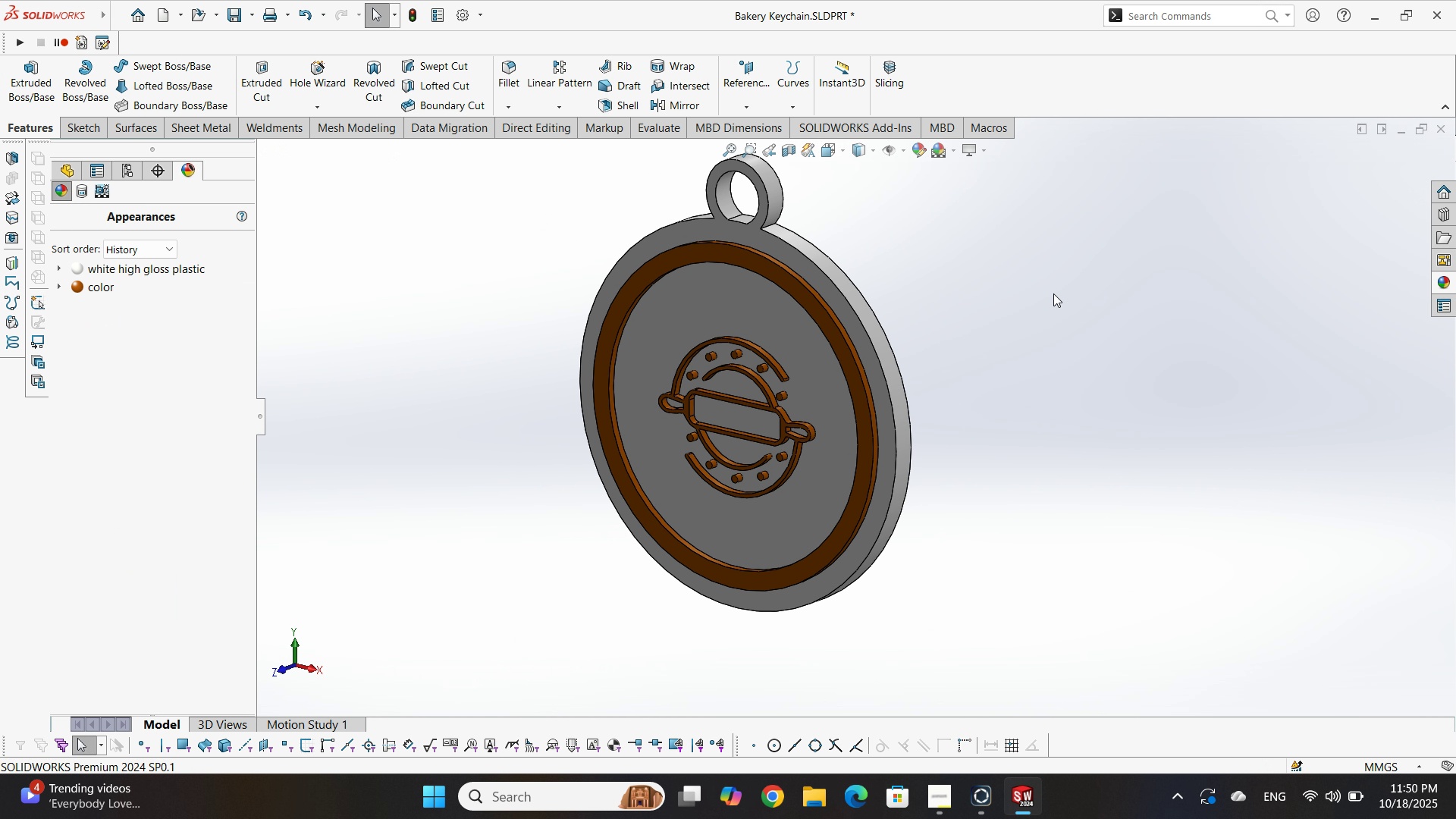 
left_click([1054, 273])
 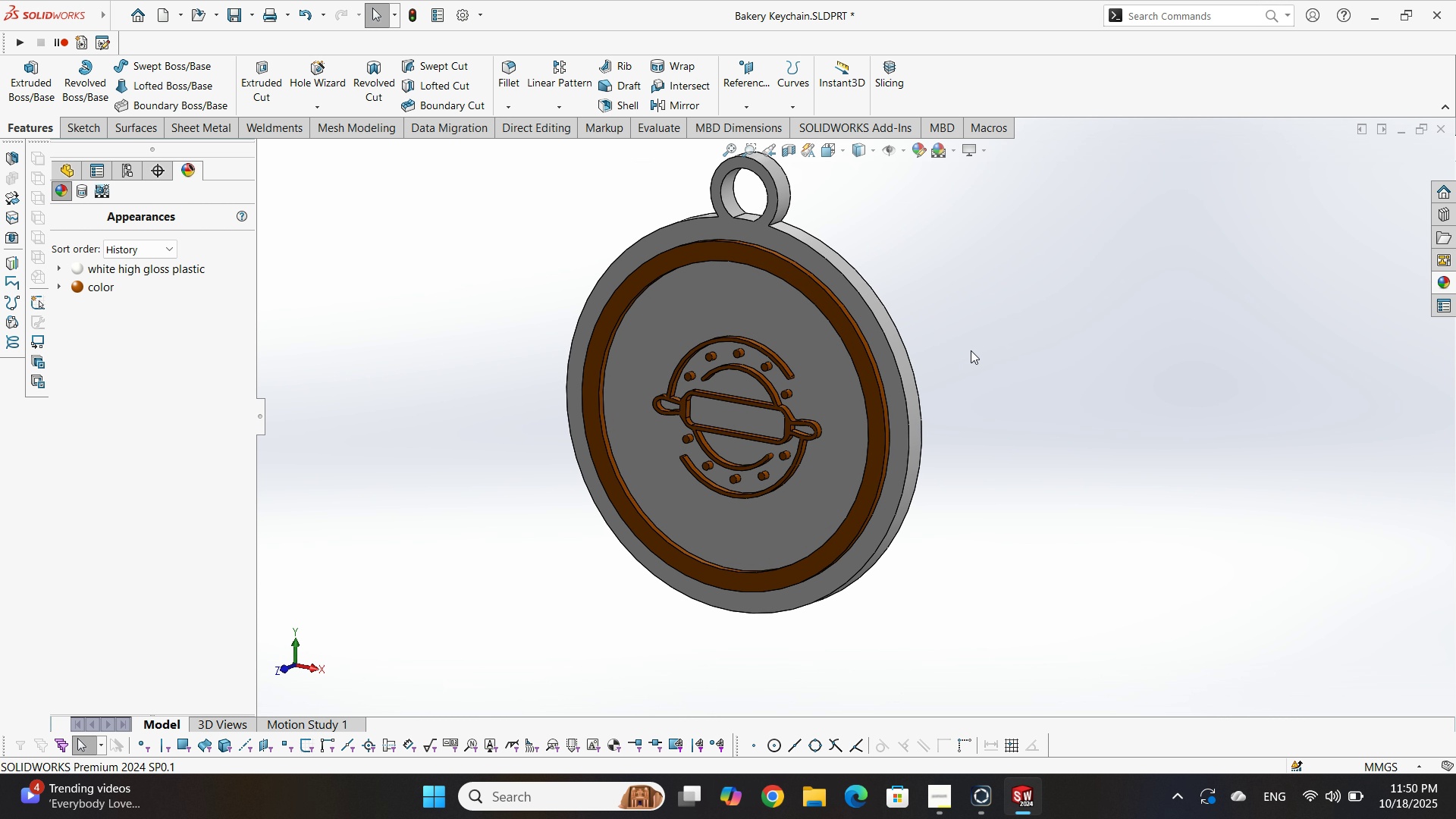 
left_click([947, 289])
 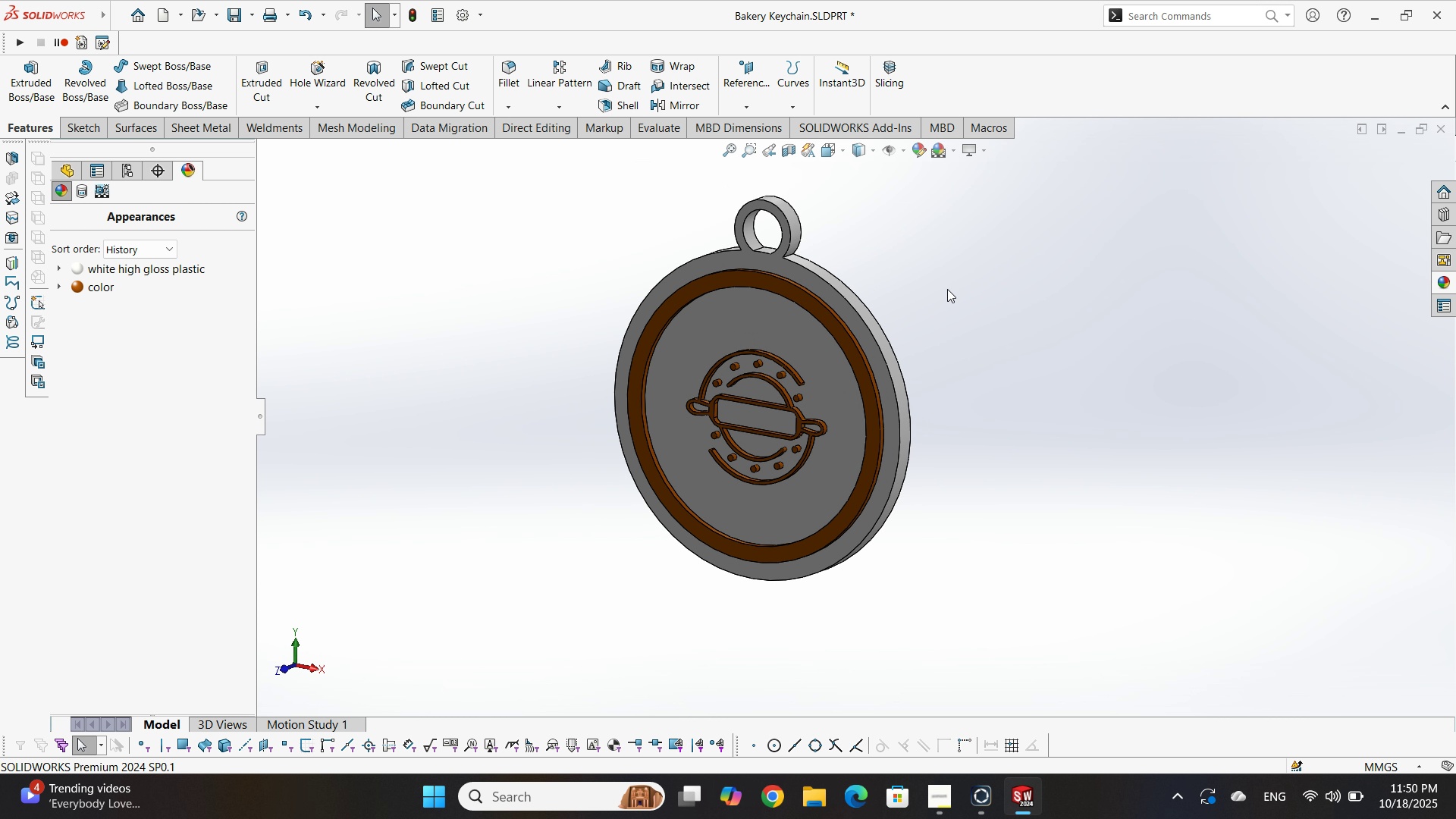 
scroll: coordinate [946, 289], scroll_direction: up, amount: 3.0
 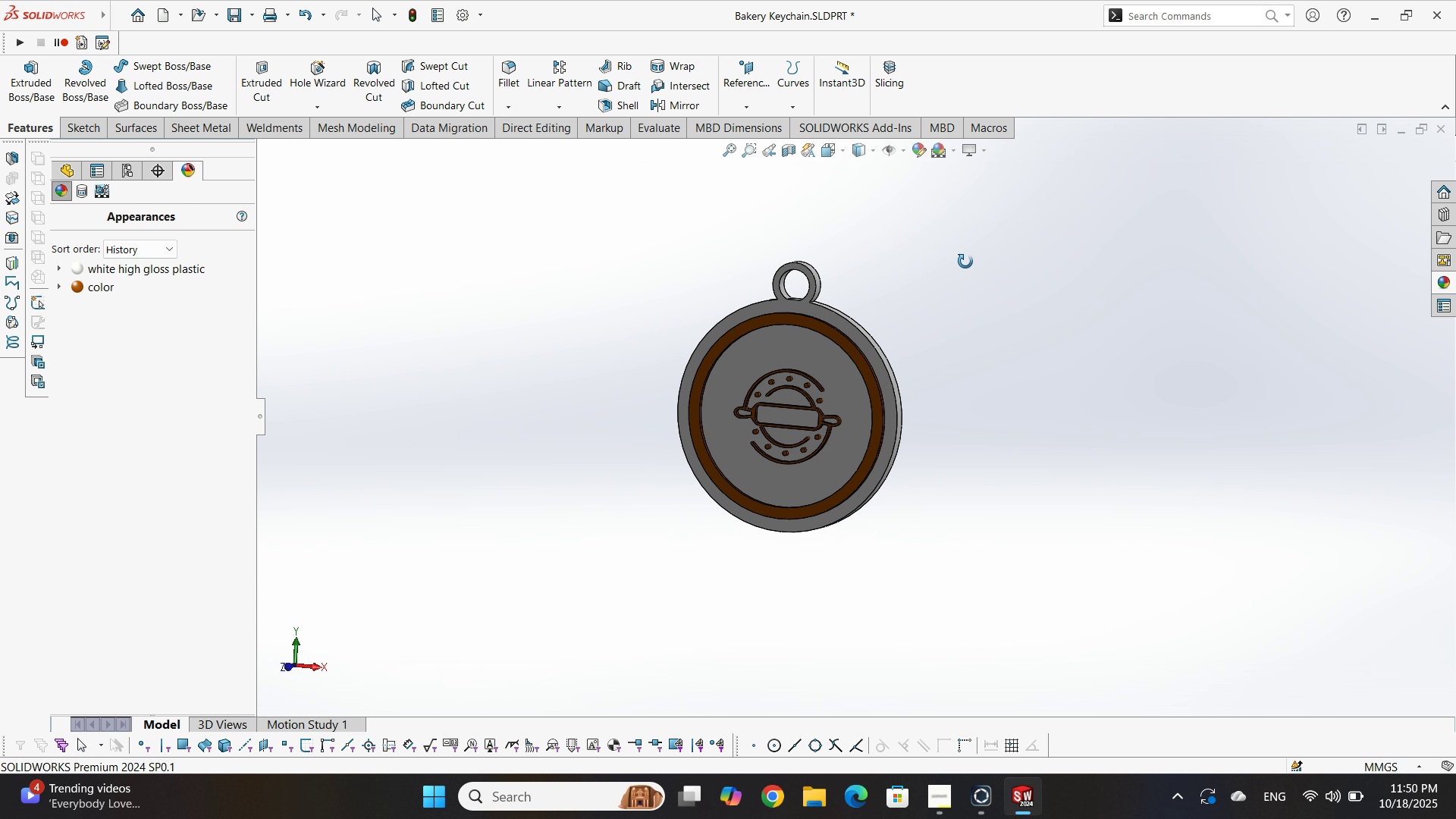 
scroll: coordinate [722, 314], scroll_direction: down, amount: 5.0
 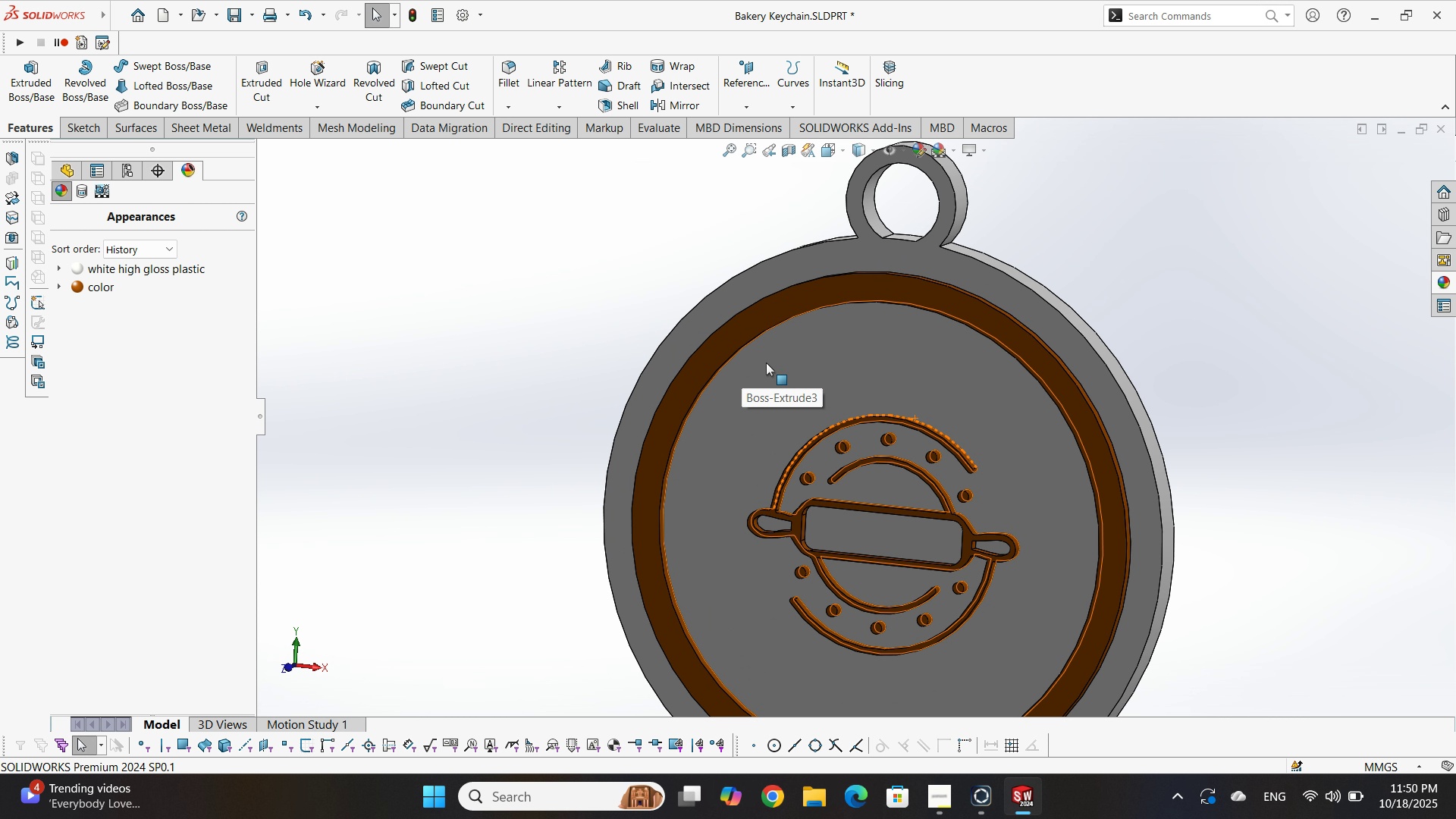 
scroll: coordinate [847, 369], scroll_direction: up, amount: 4.0